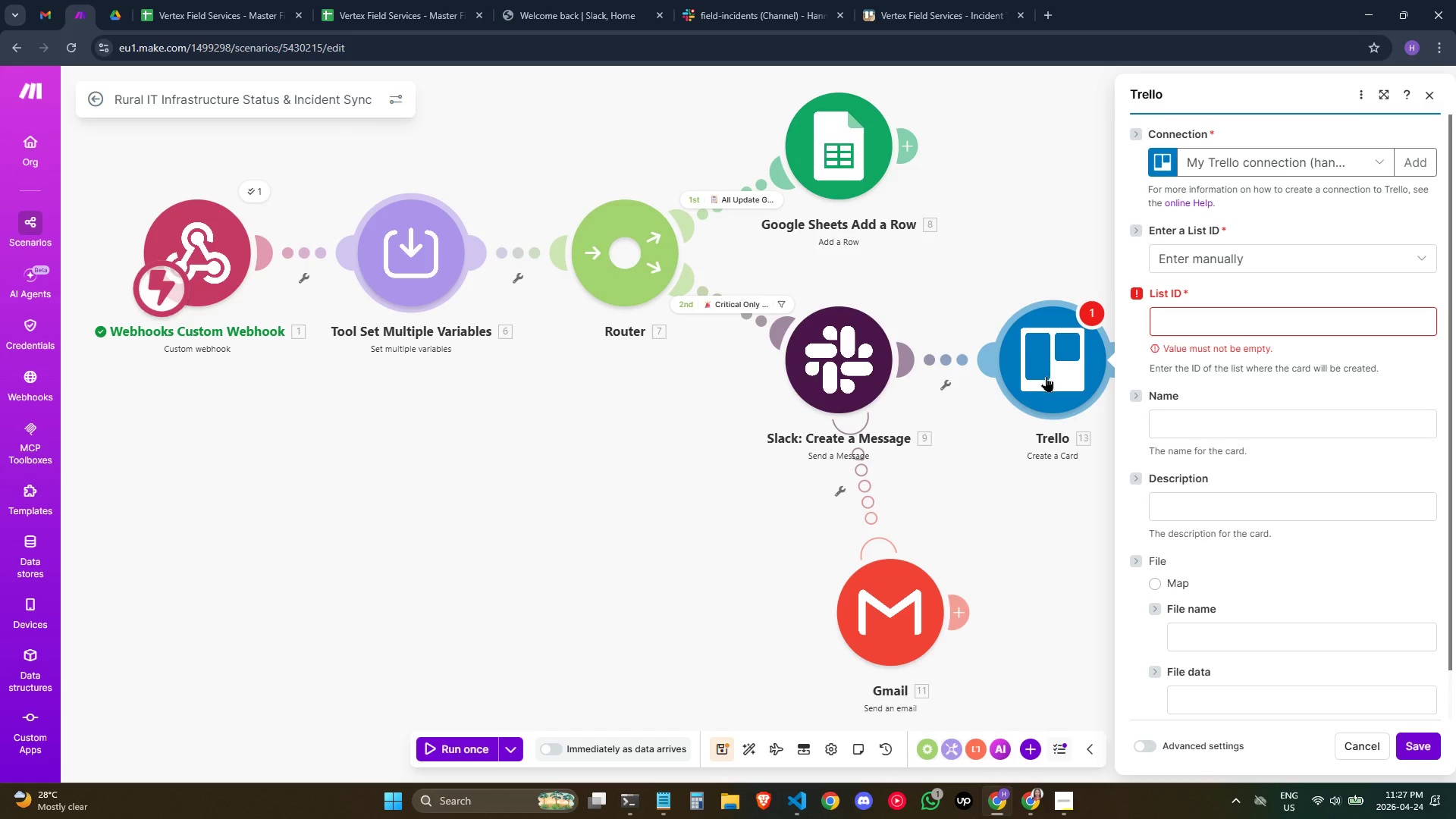 
mouse_move([1153, 301])
 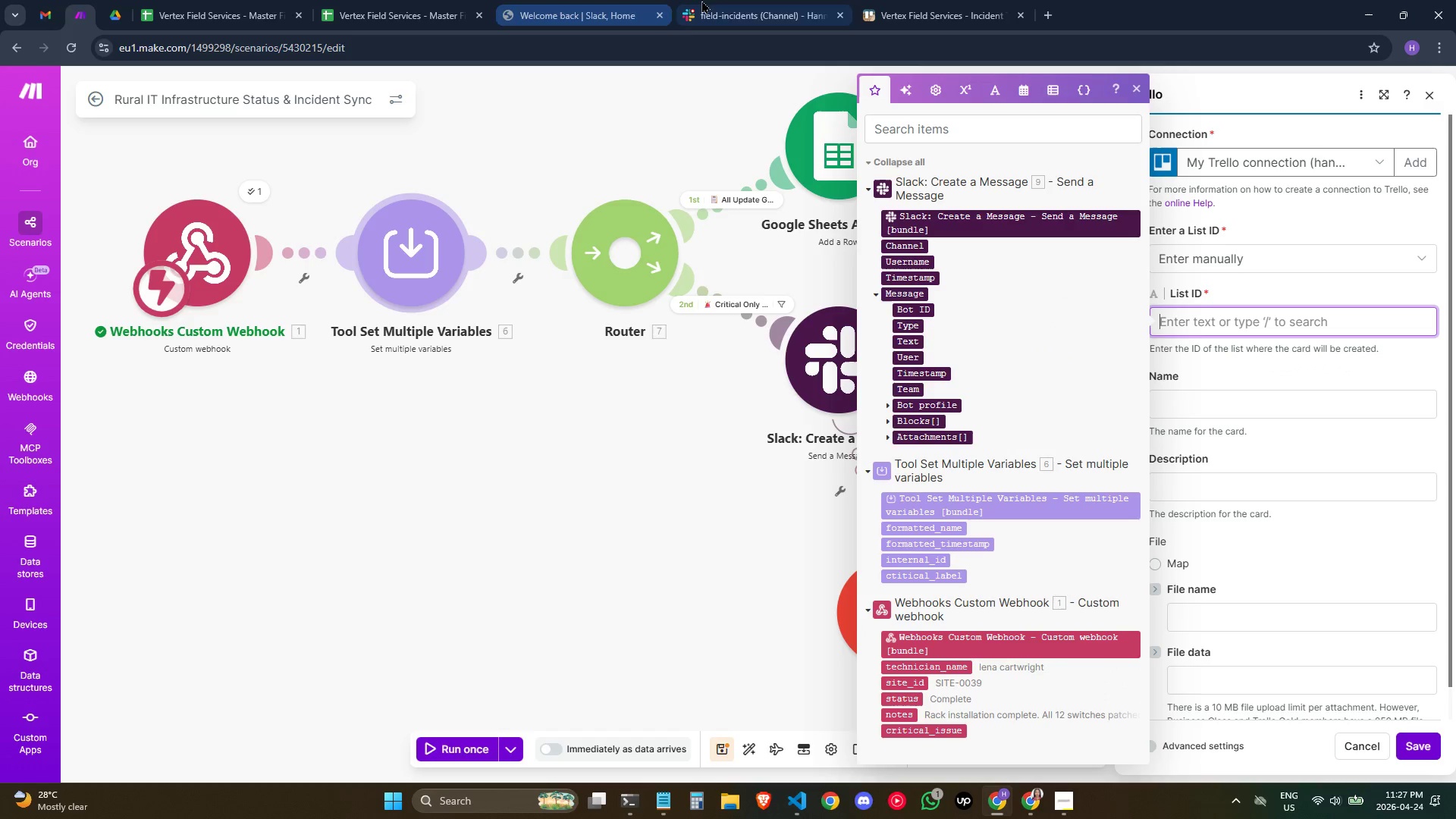 
left_click([748, 0])
 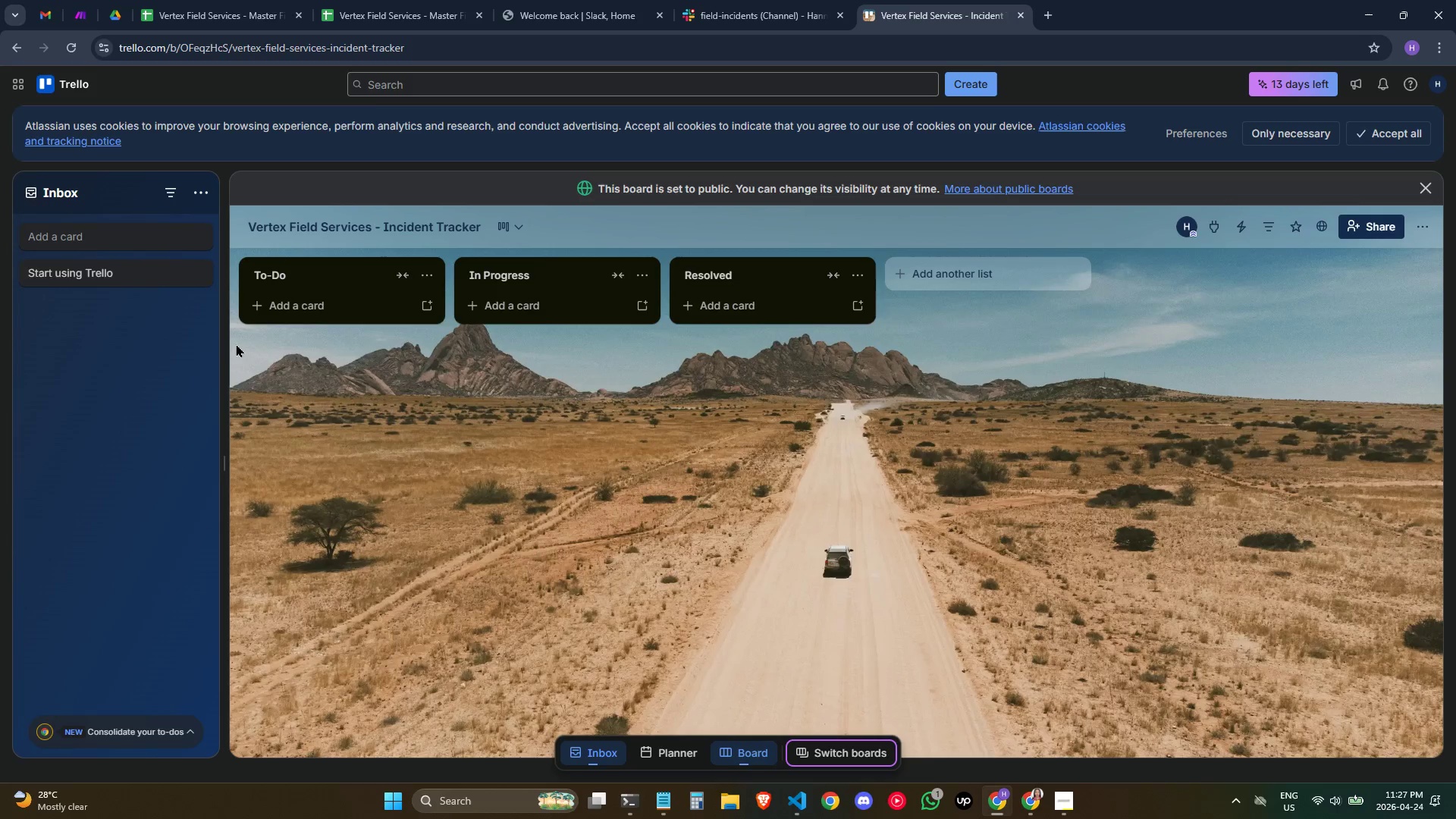 
left_click([744, 0])
 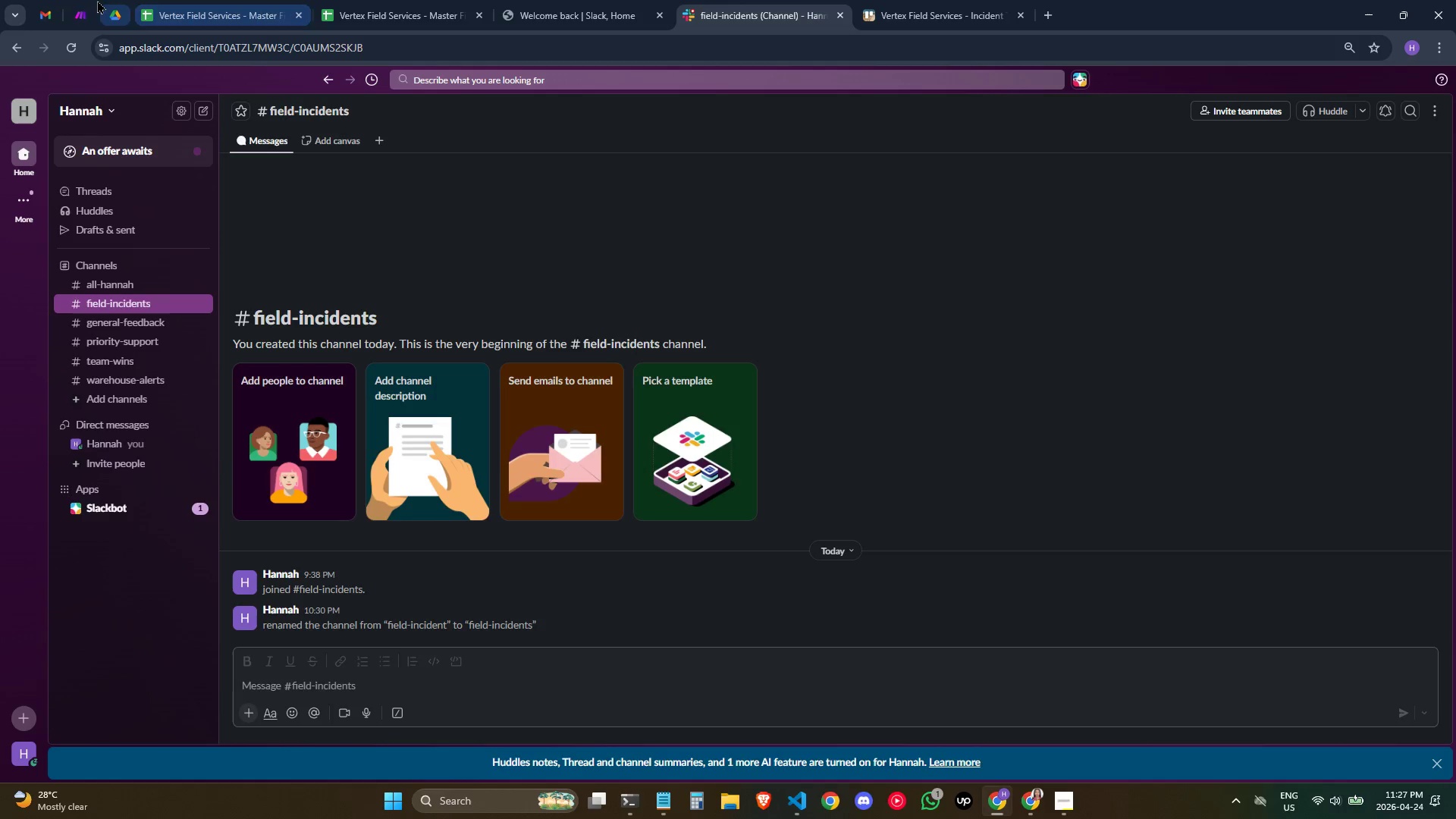 
left_click([82, 0])
 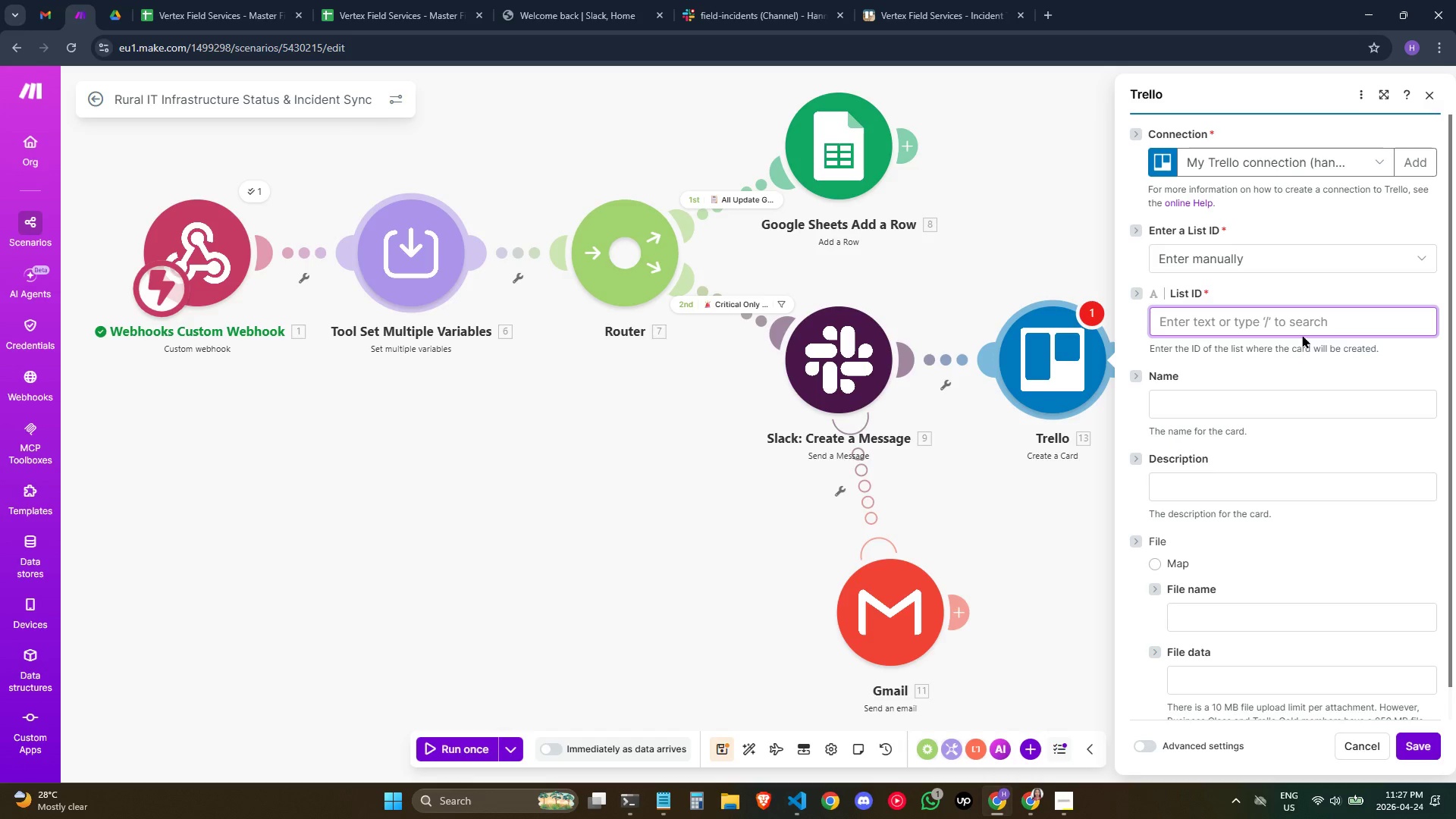 
left_click([1303, 328])
 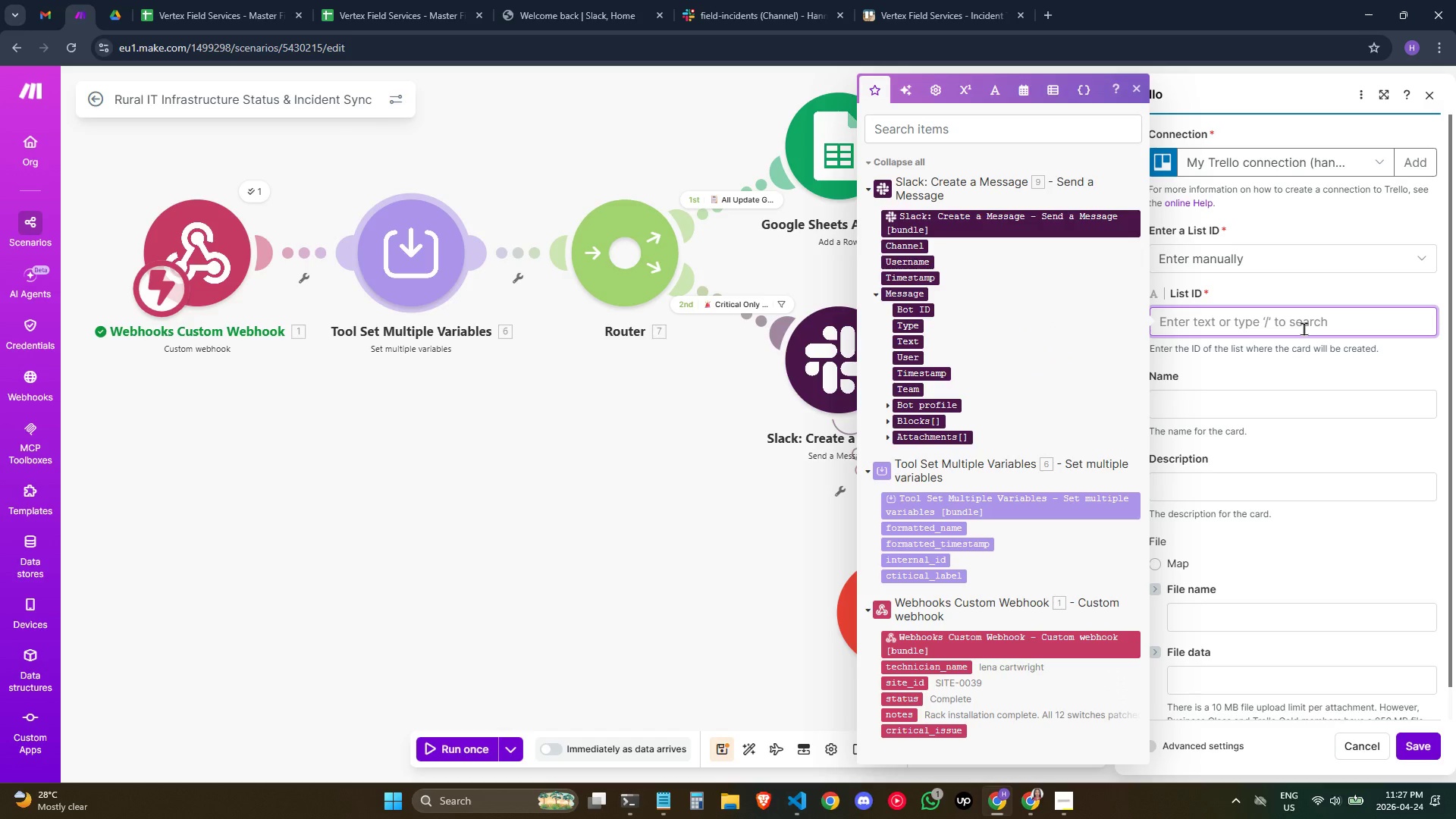 
left_click([1304, 328])
 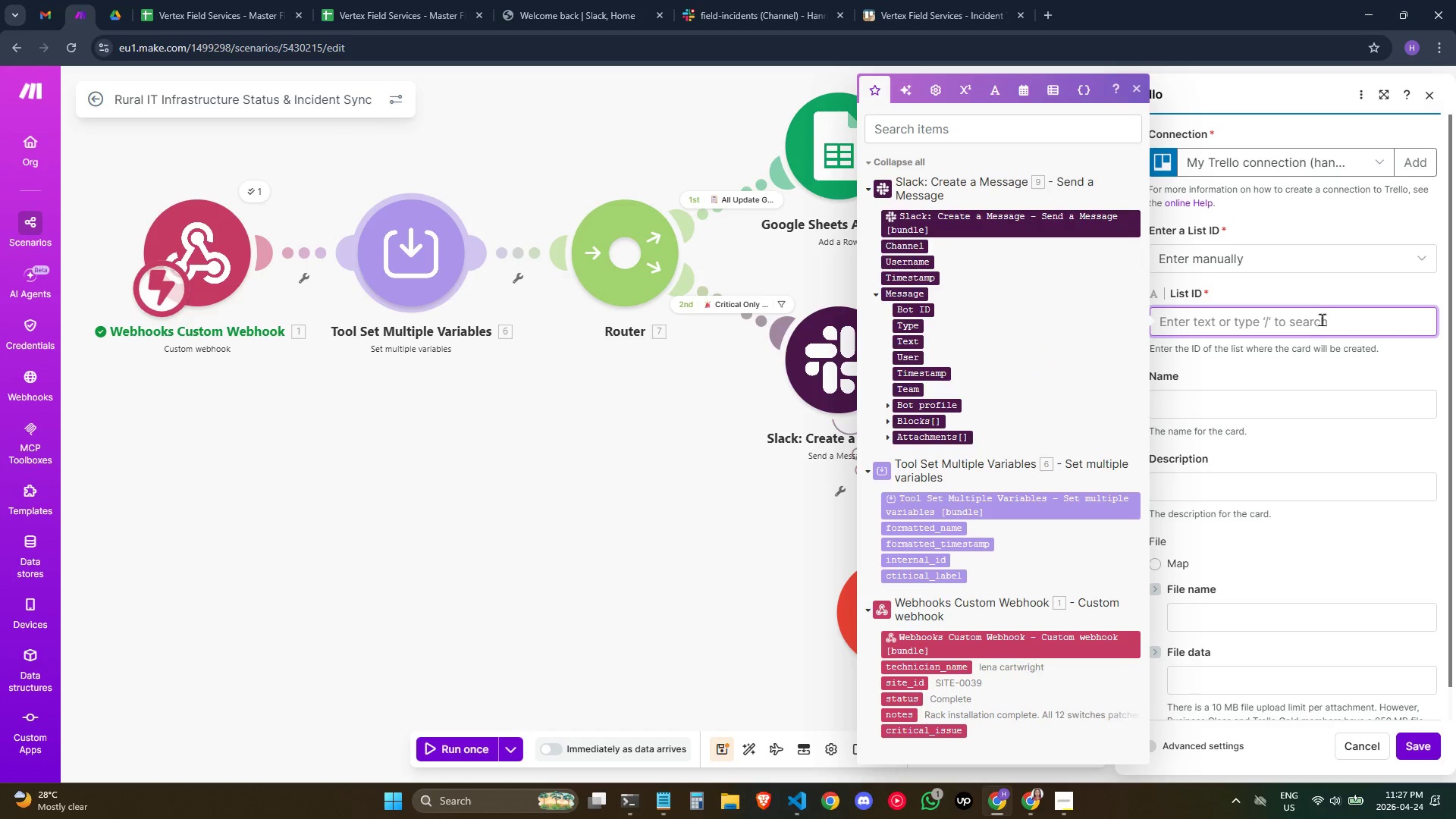 
left_click([1327, 316])
 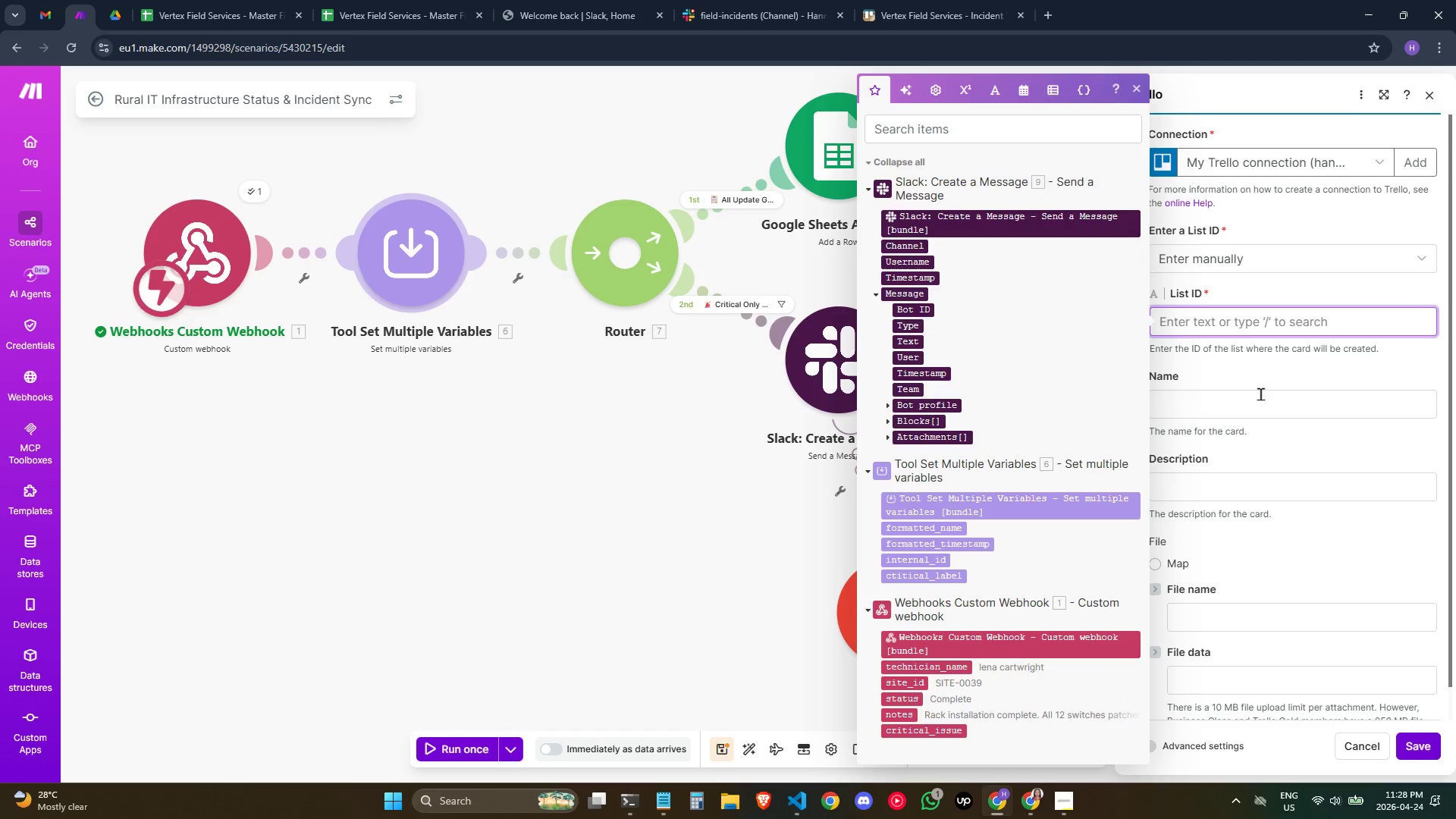 
wait(5.67)
 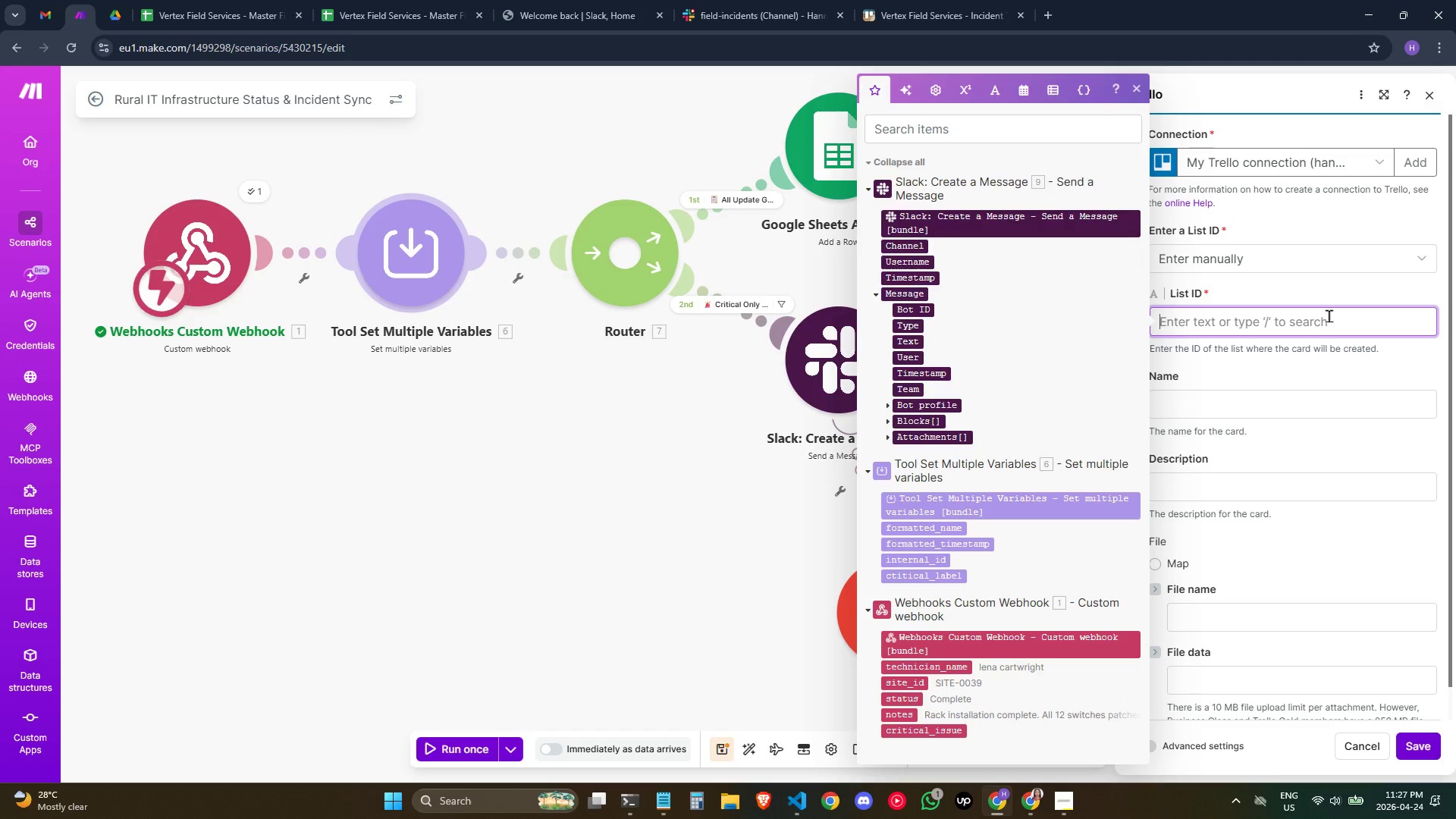 
left_click([1281, 265])
 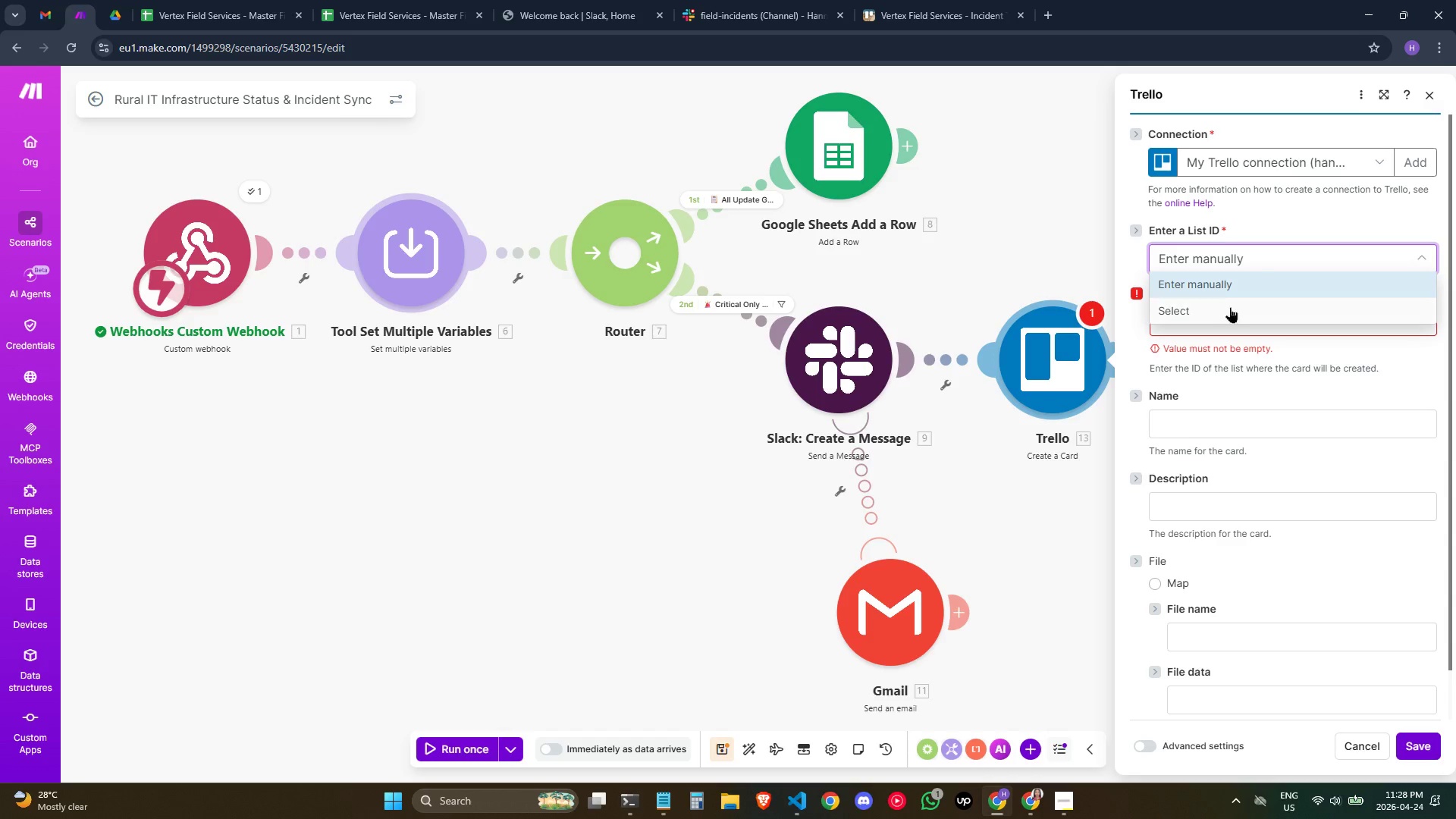 
left_click([1226, 310])
 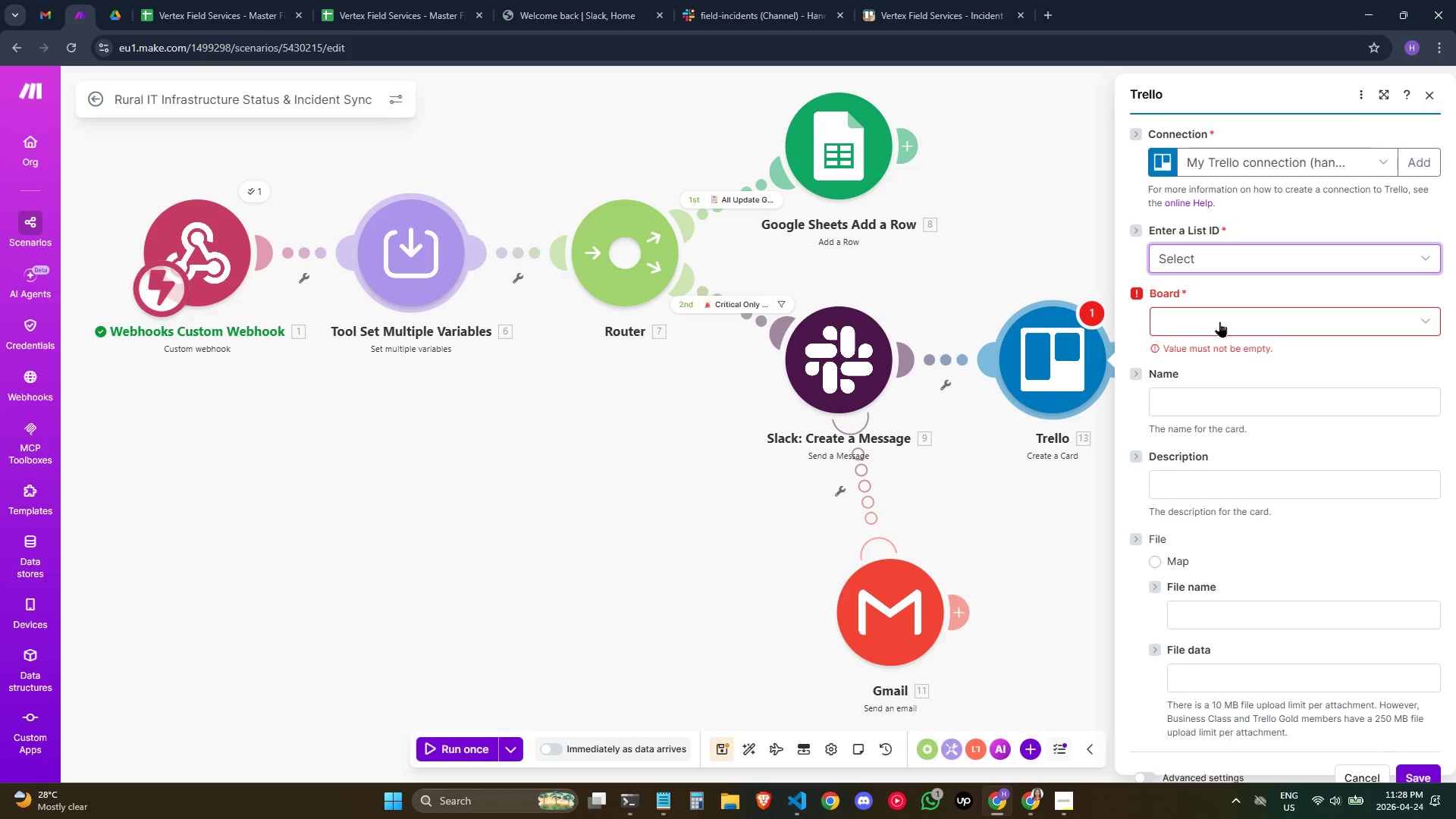 
left_click([1226, 317])
 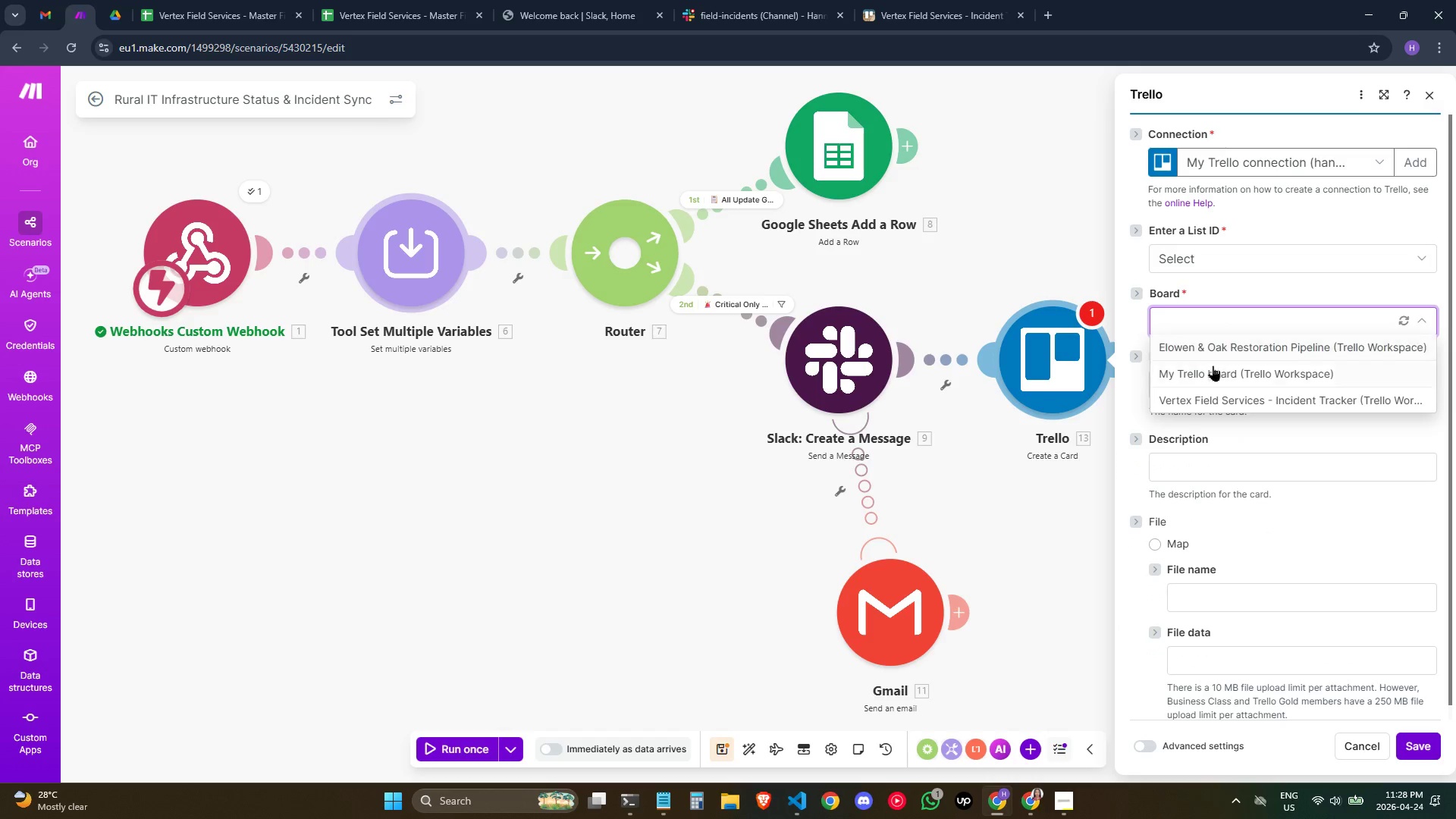 
left_click([1213, 366])
 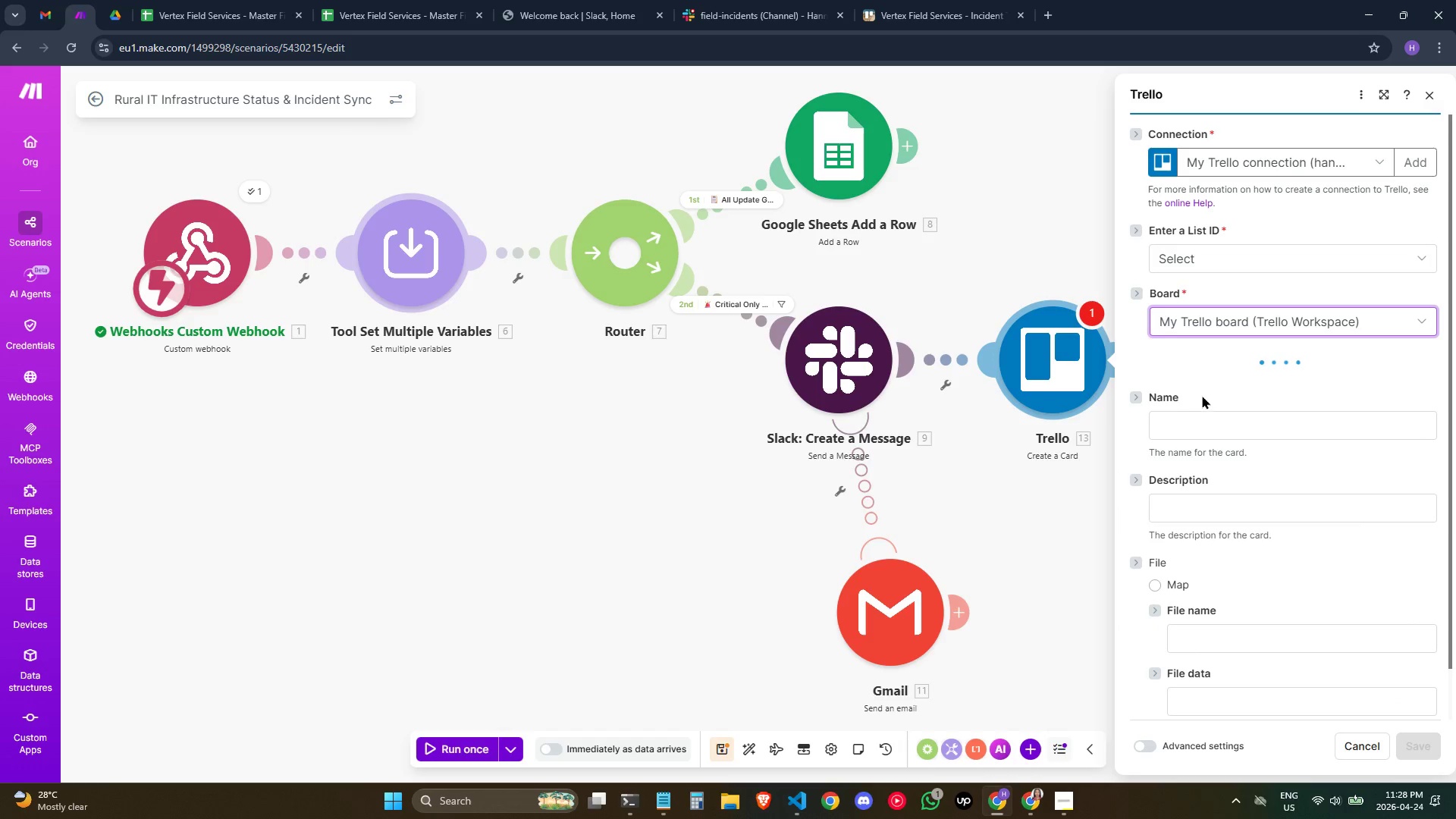 
mouse_move([1187, 392])
 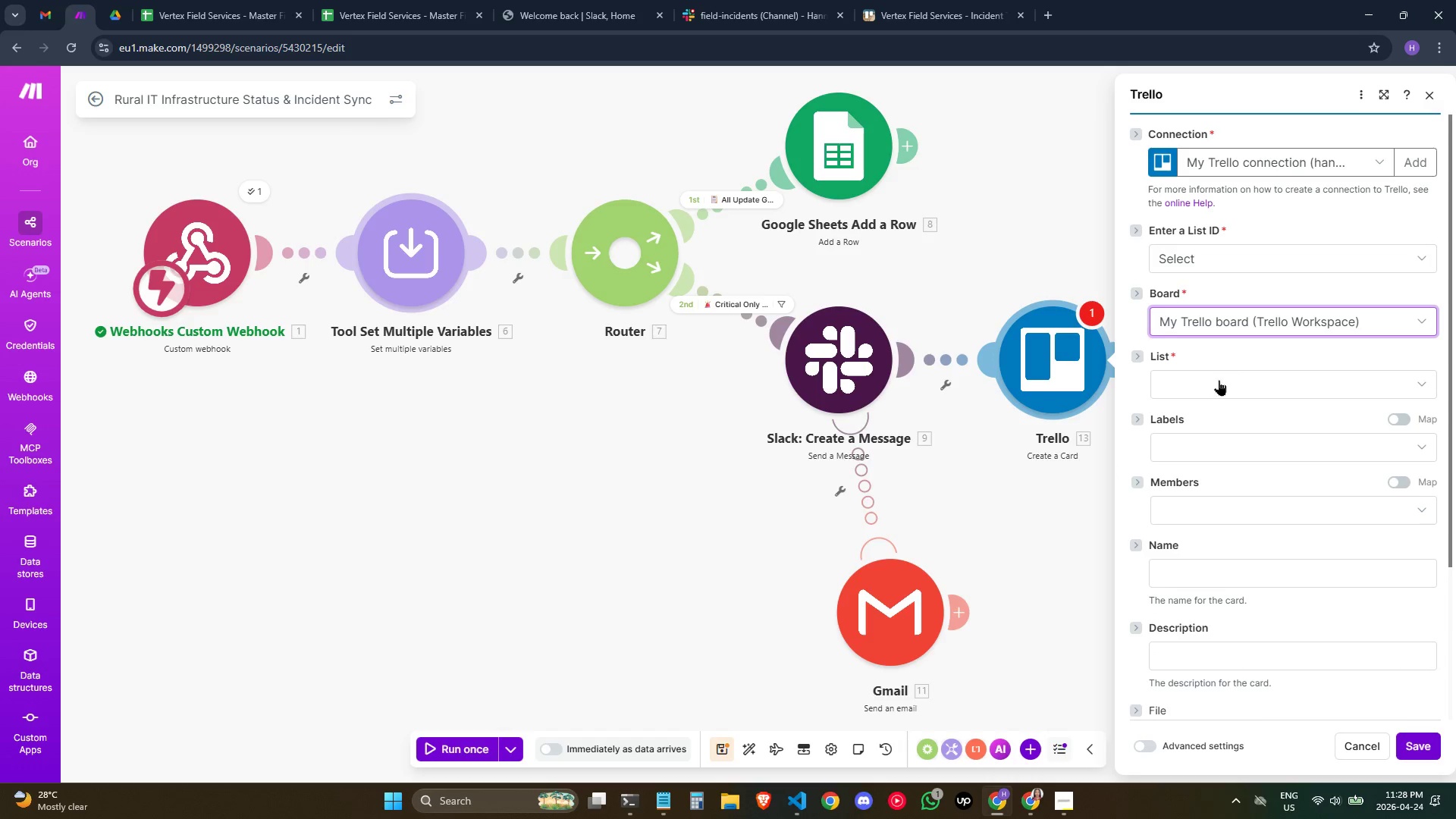 
left_click([1219, 381])
 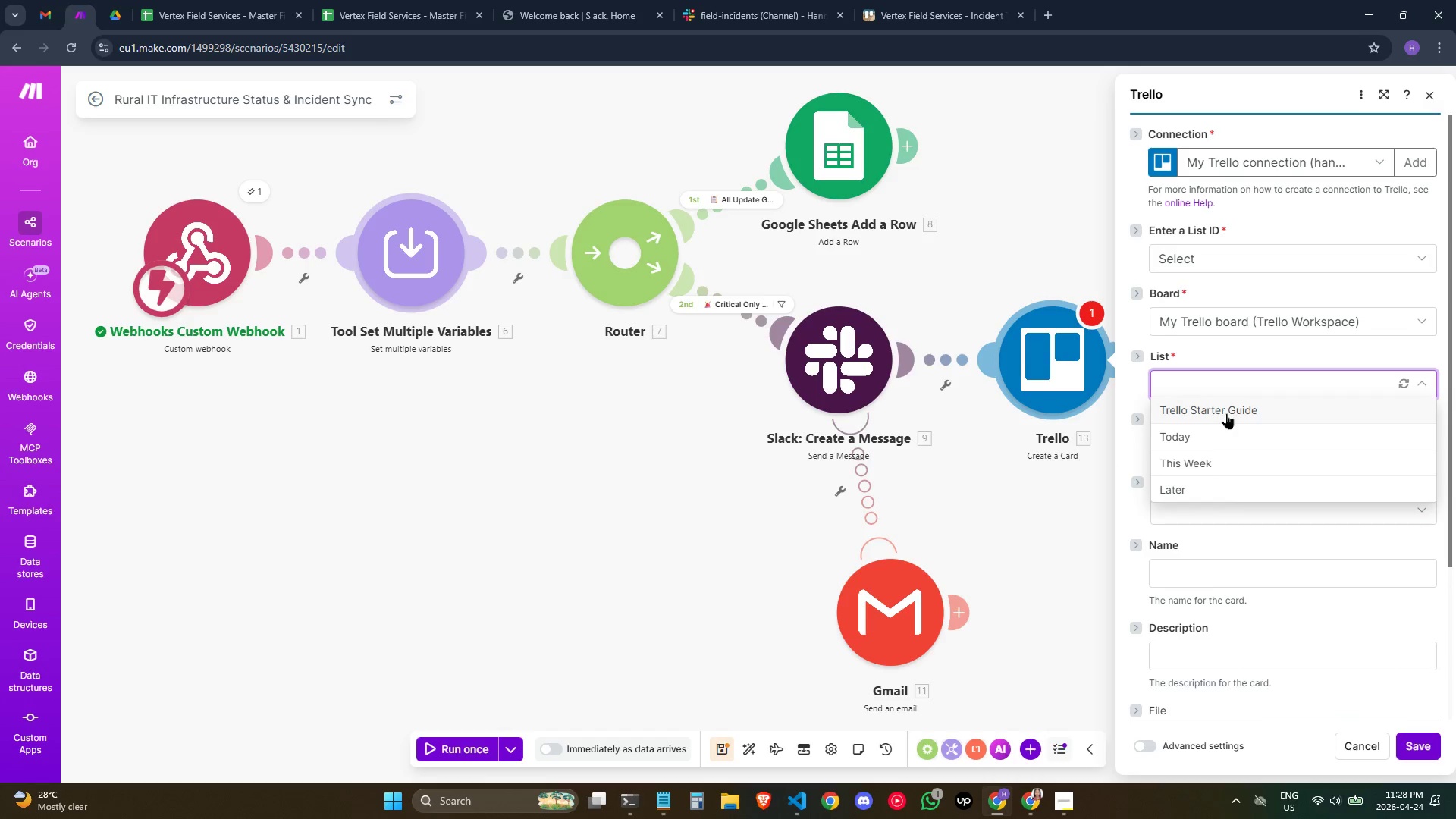 
left_click([1247, 380])
 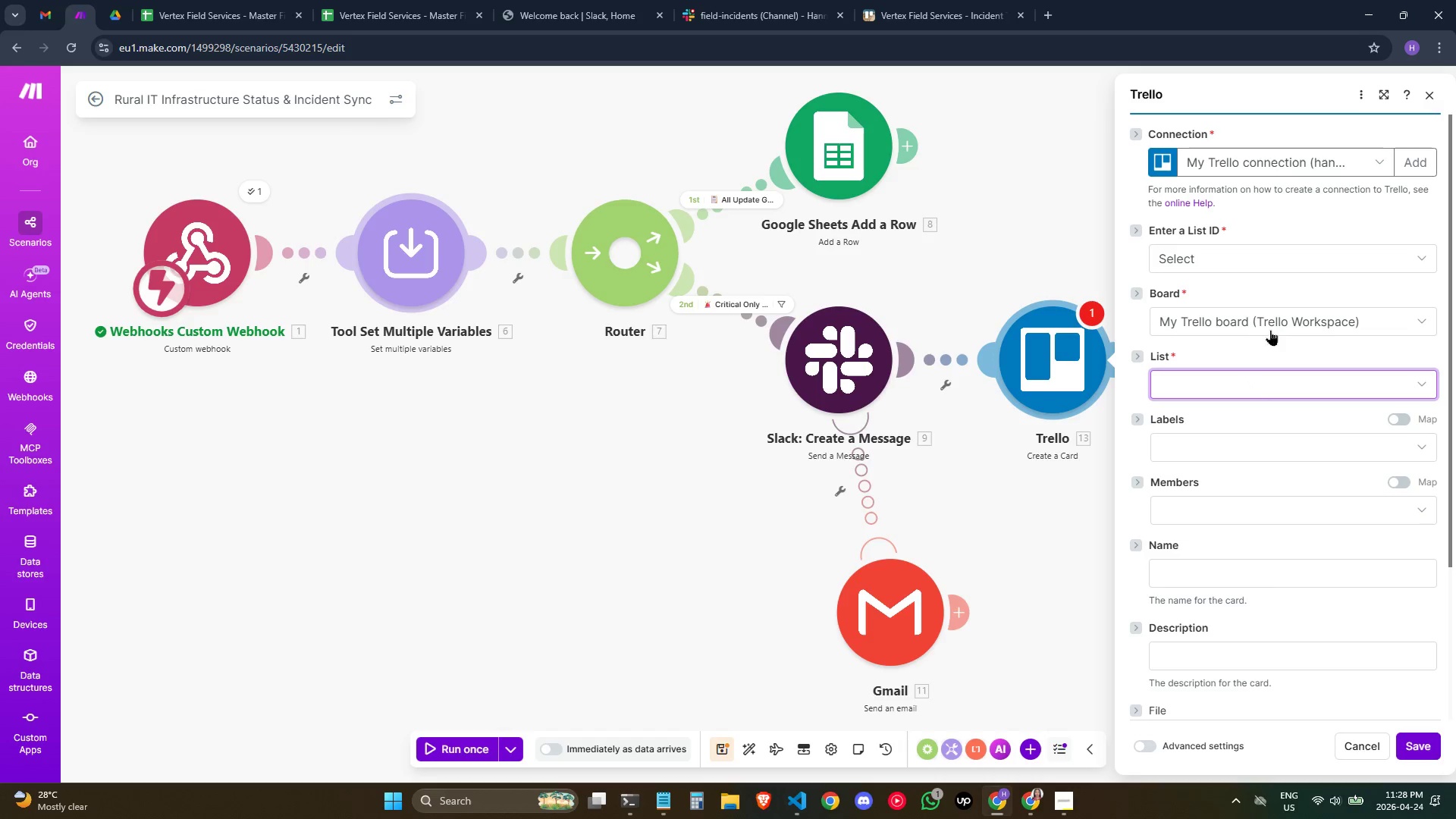 
left_click([1272, 328])
 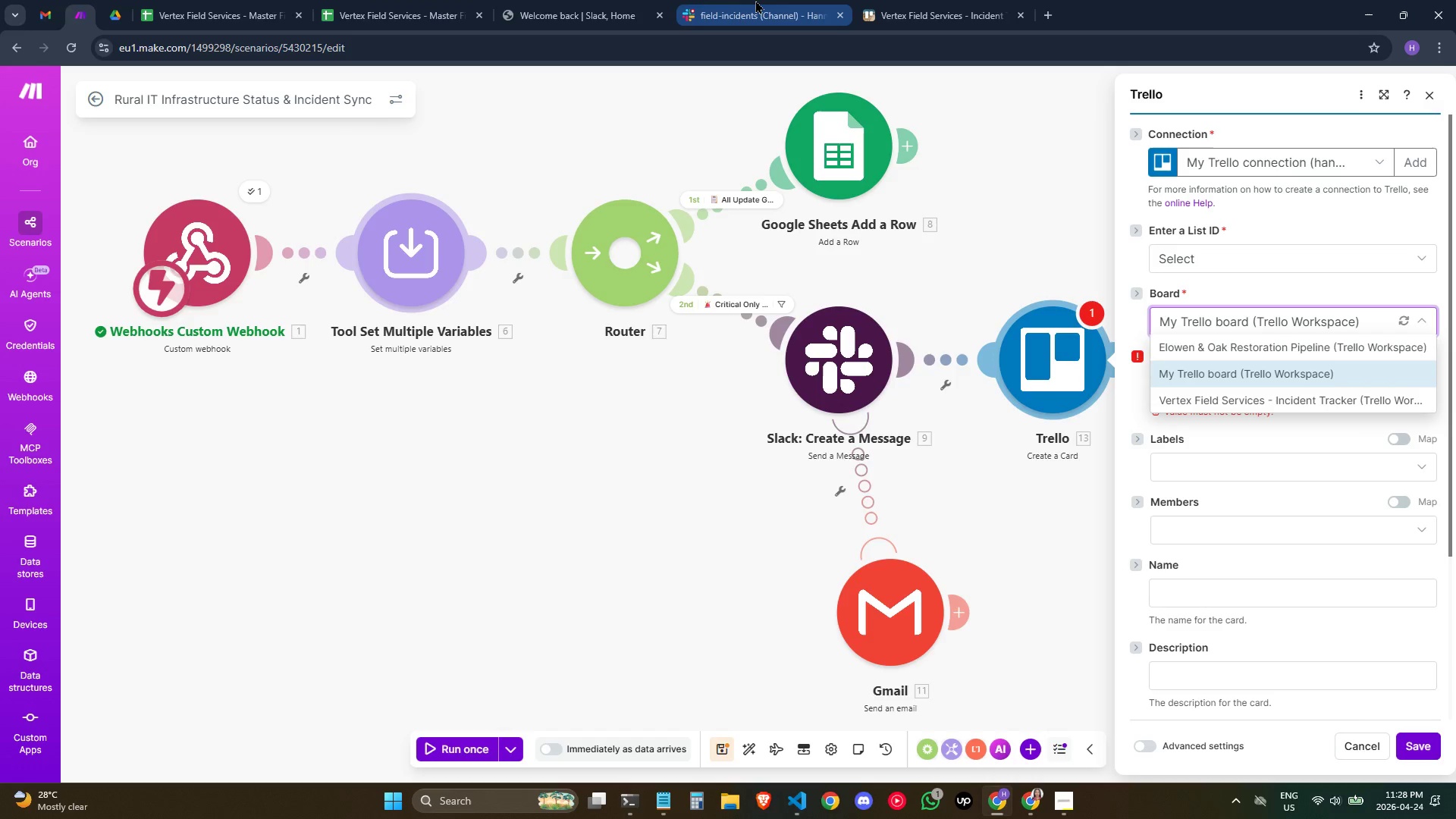 
wait(7.84)
 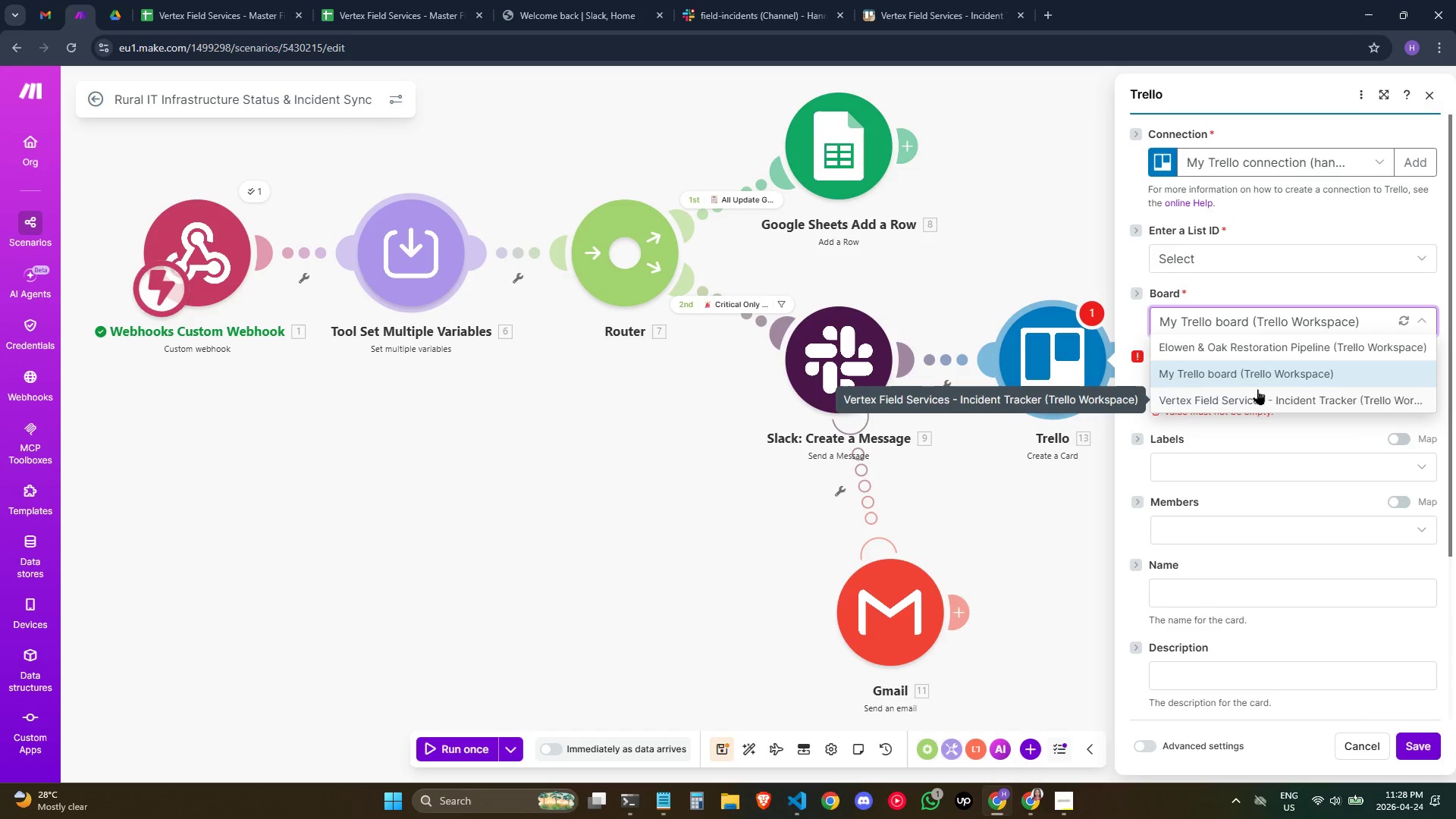 
left_click([1183, 401])
 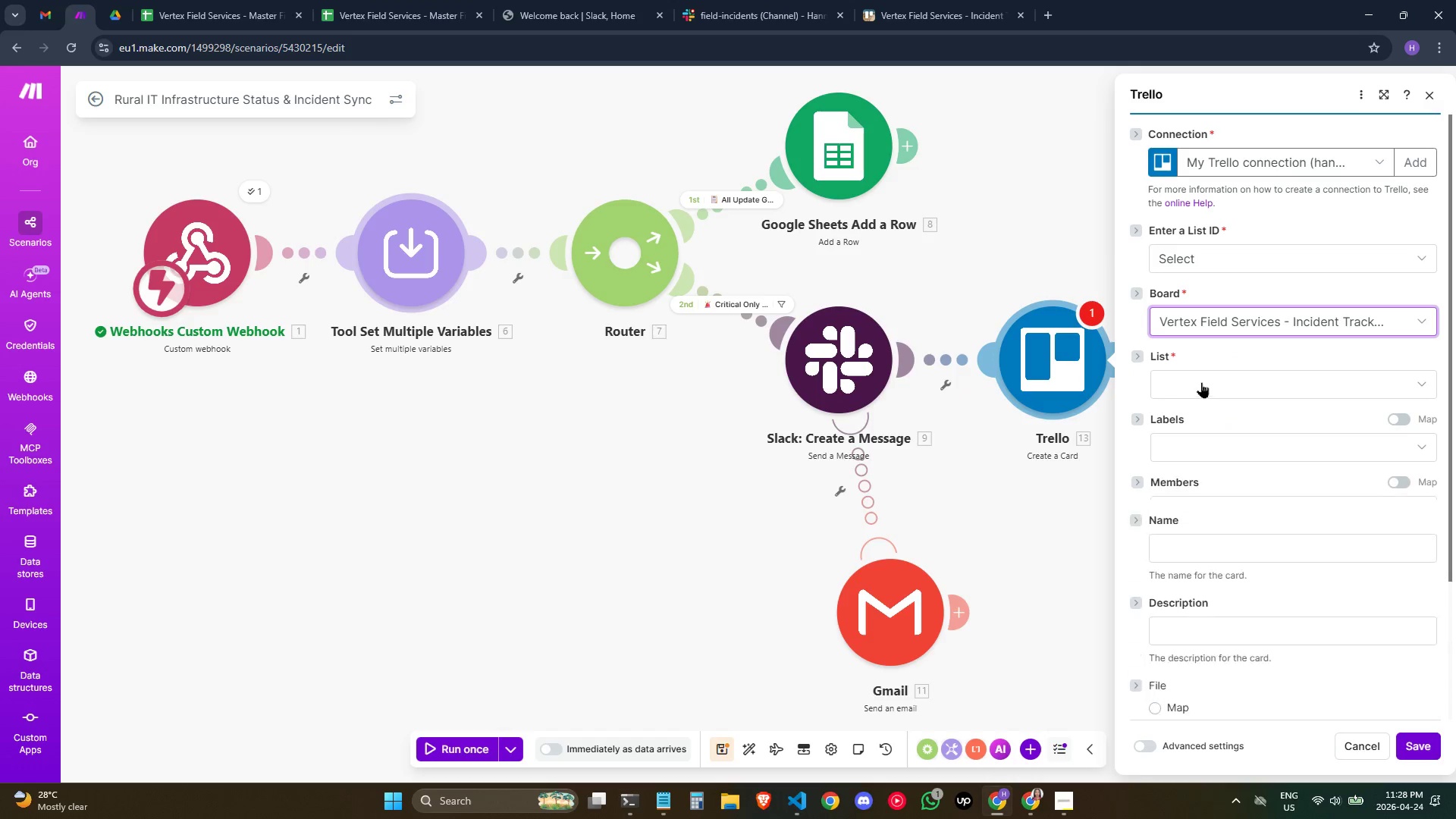 
left_click([1201, 382])
 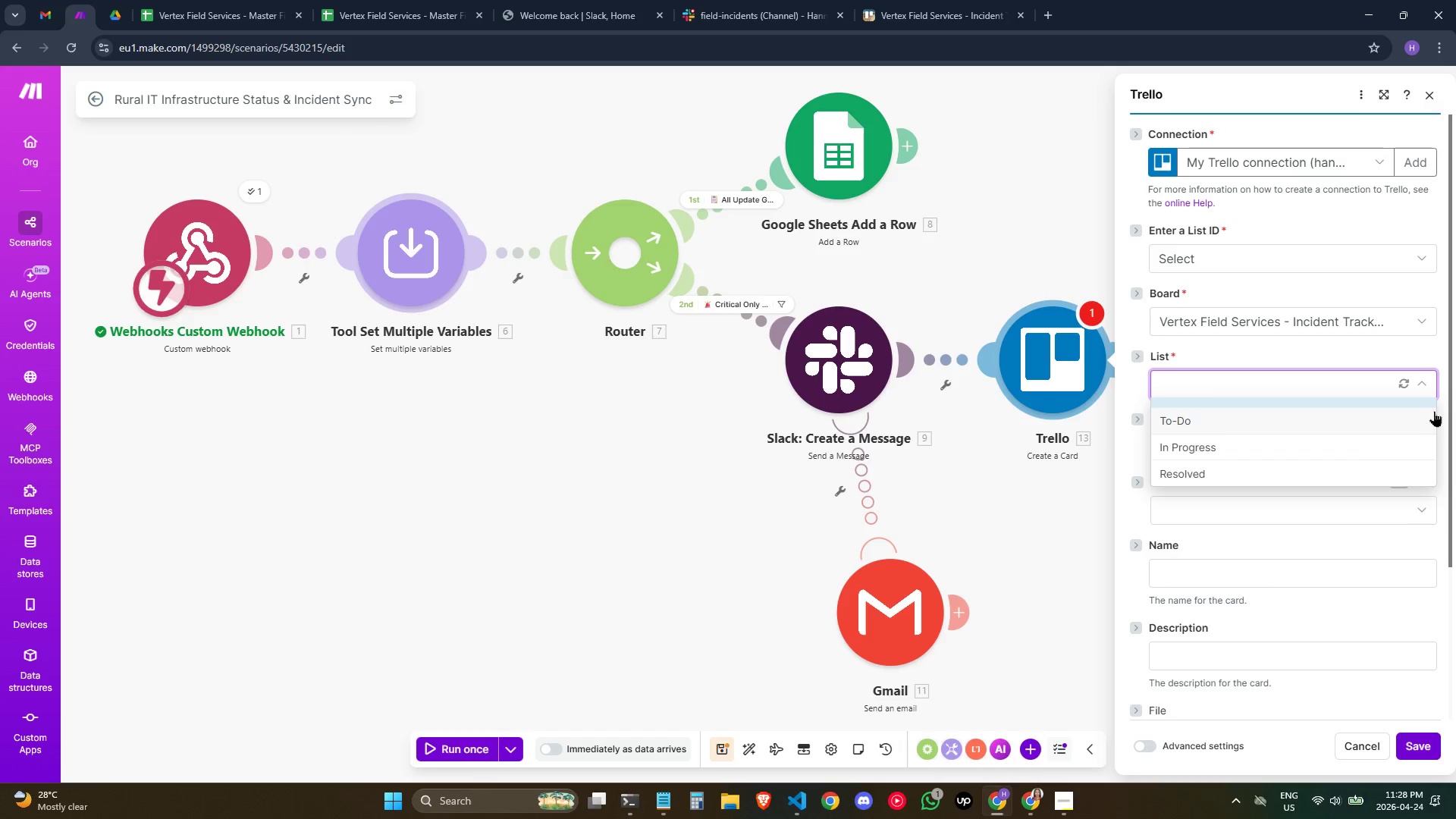 
left_click([1318, 425])
 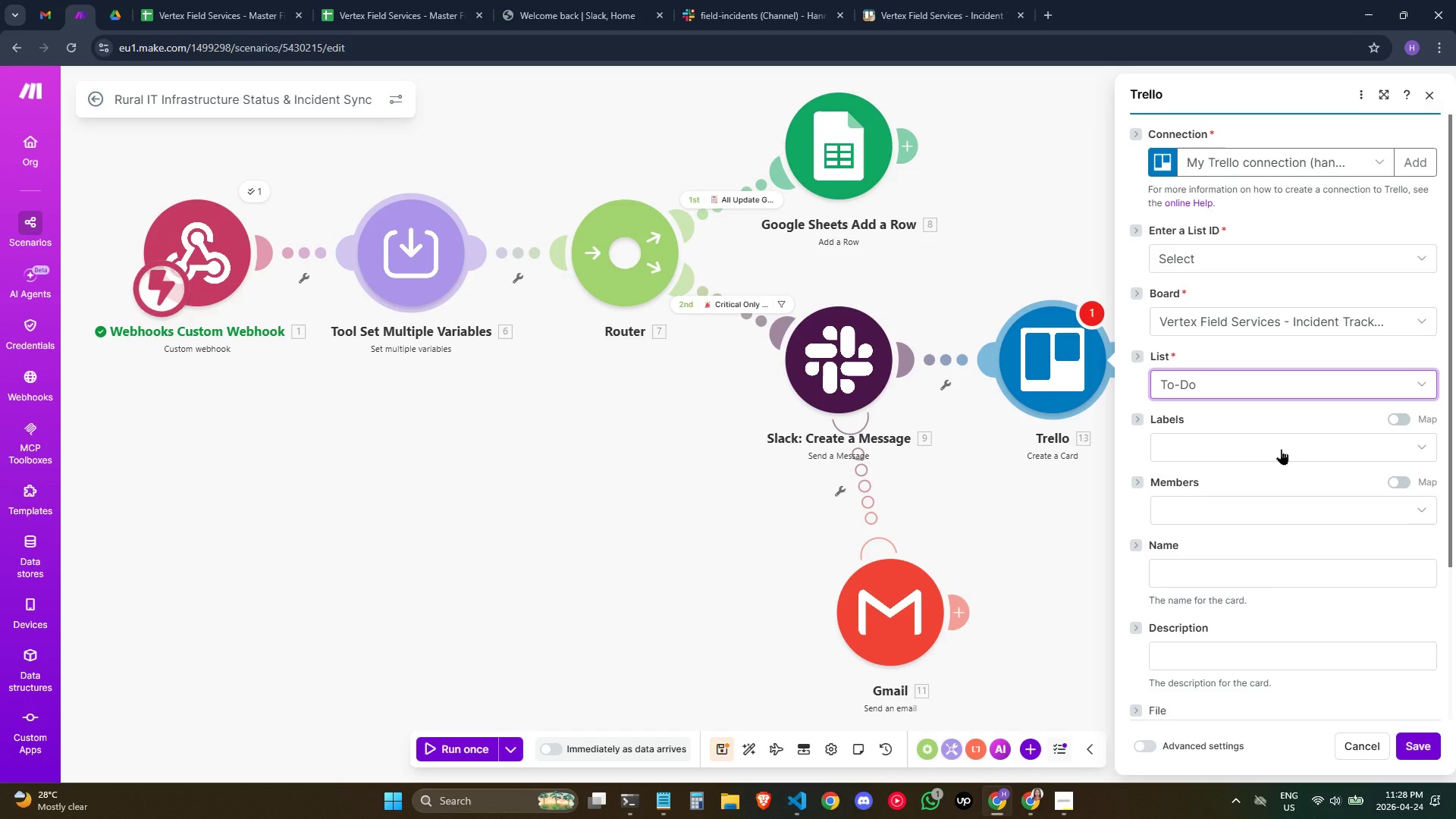 
left_click([1281, 449])
 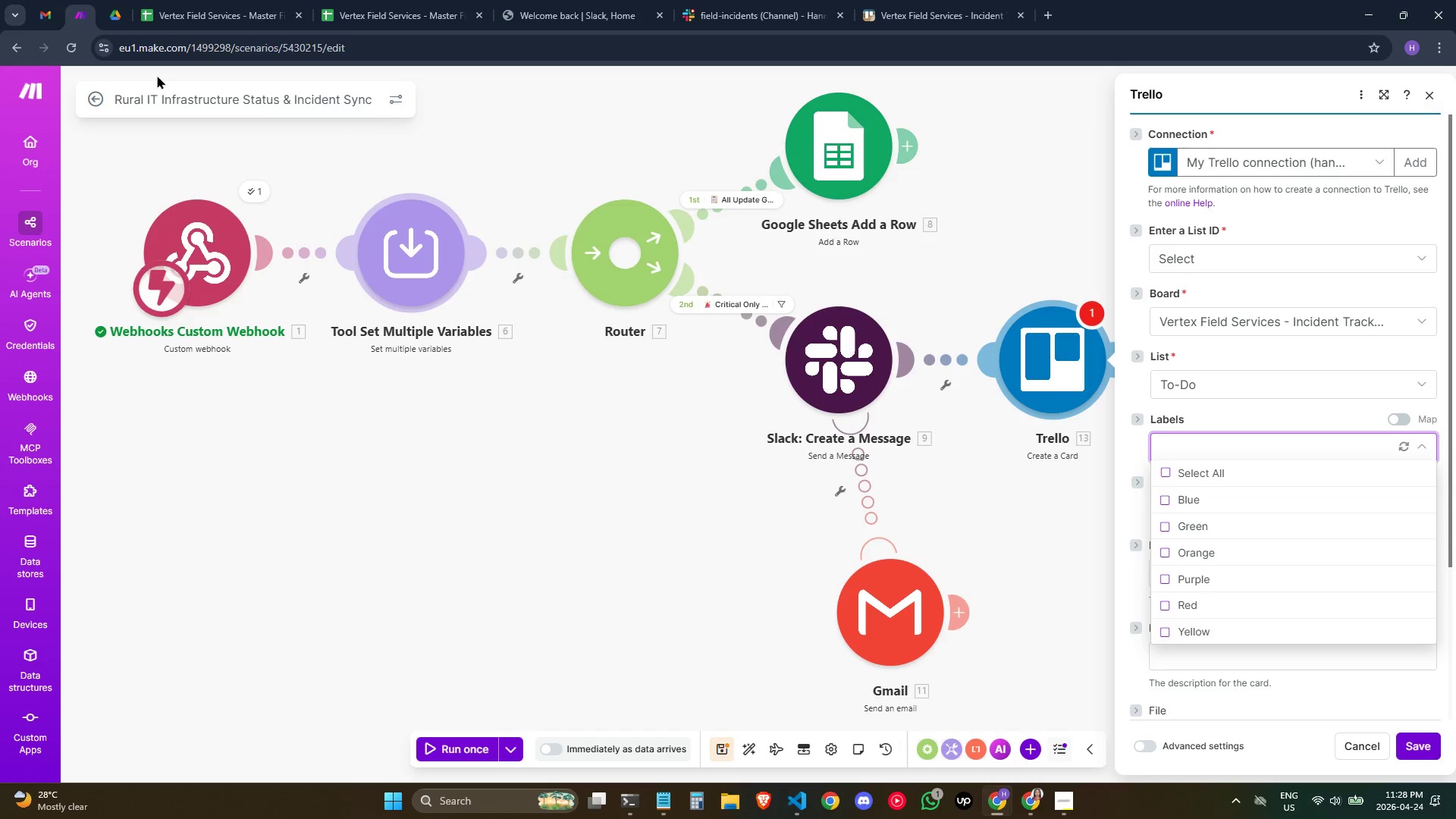 
wait(15.48)
 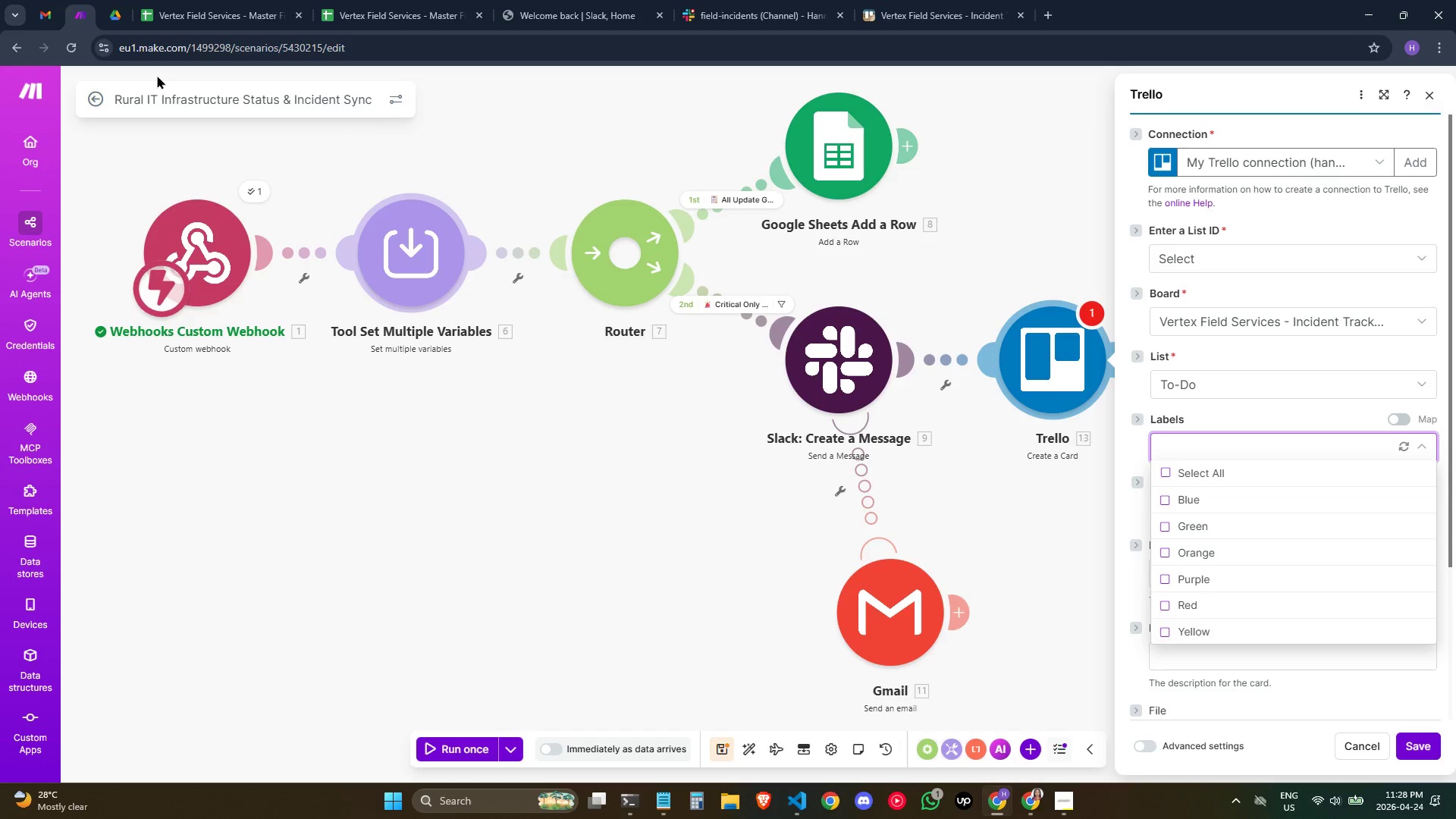 
scroll: coordinate [1235, 499], scroll_direction: down, amount: 1.0
 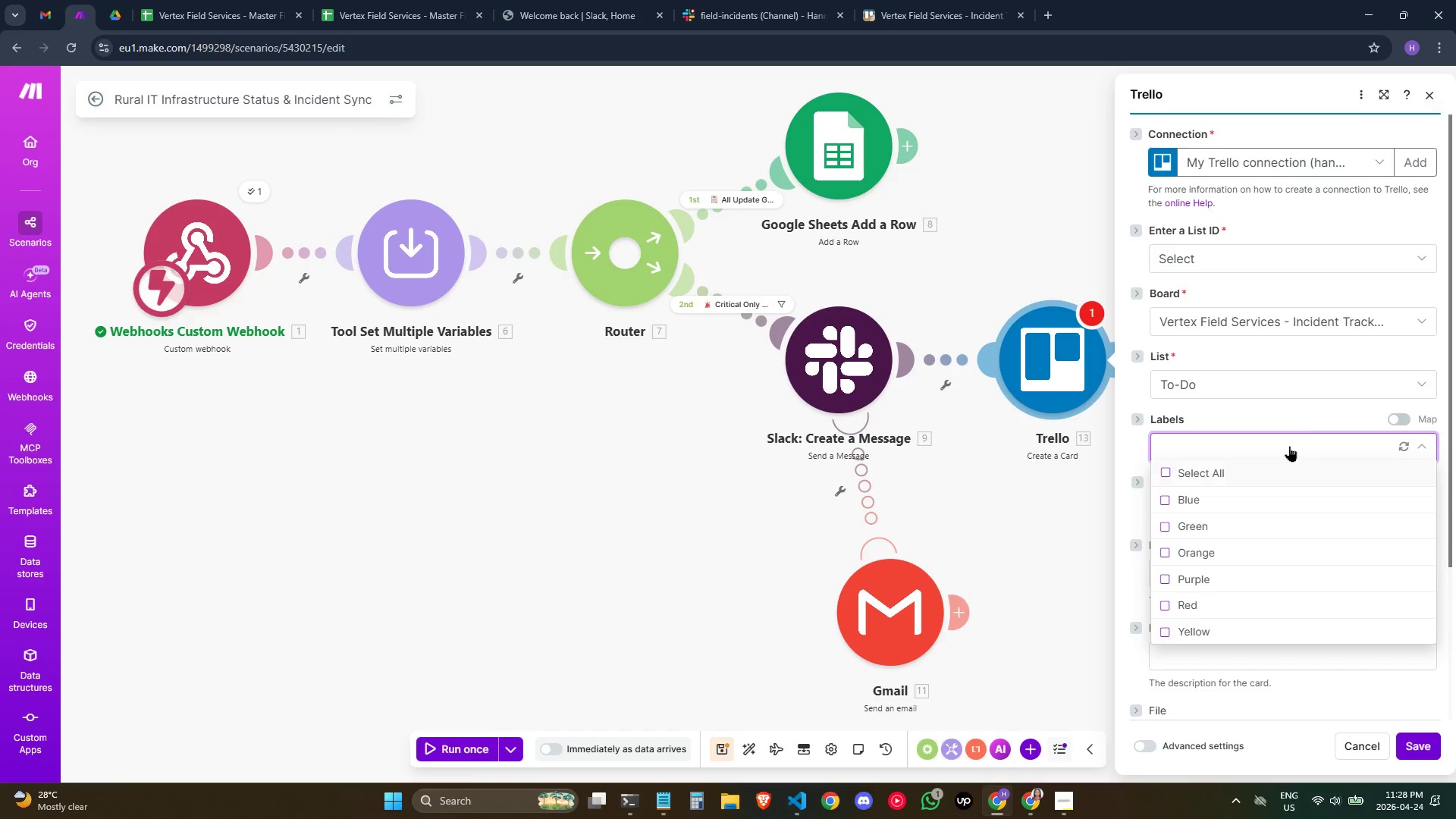 
left_click([1301, 441])
 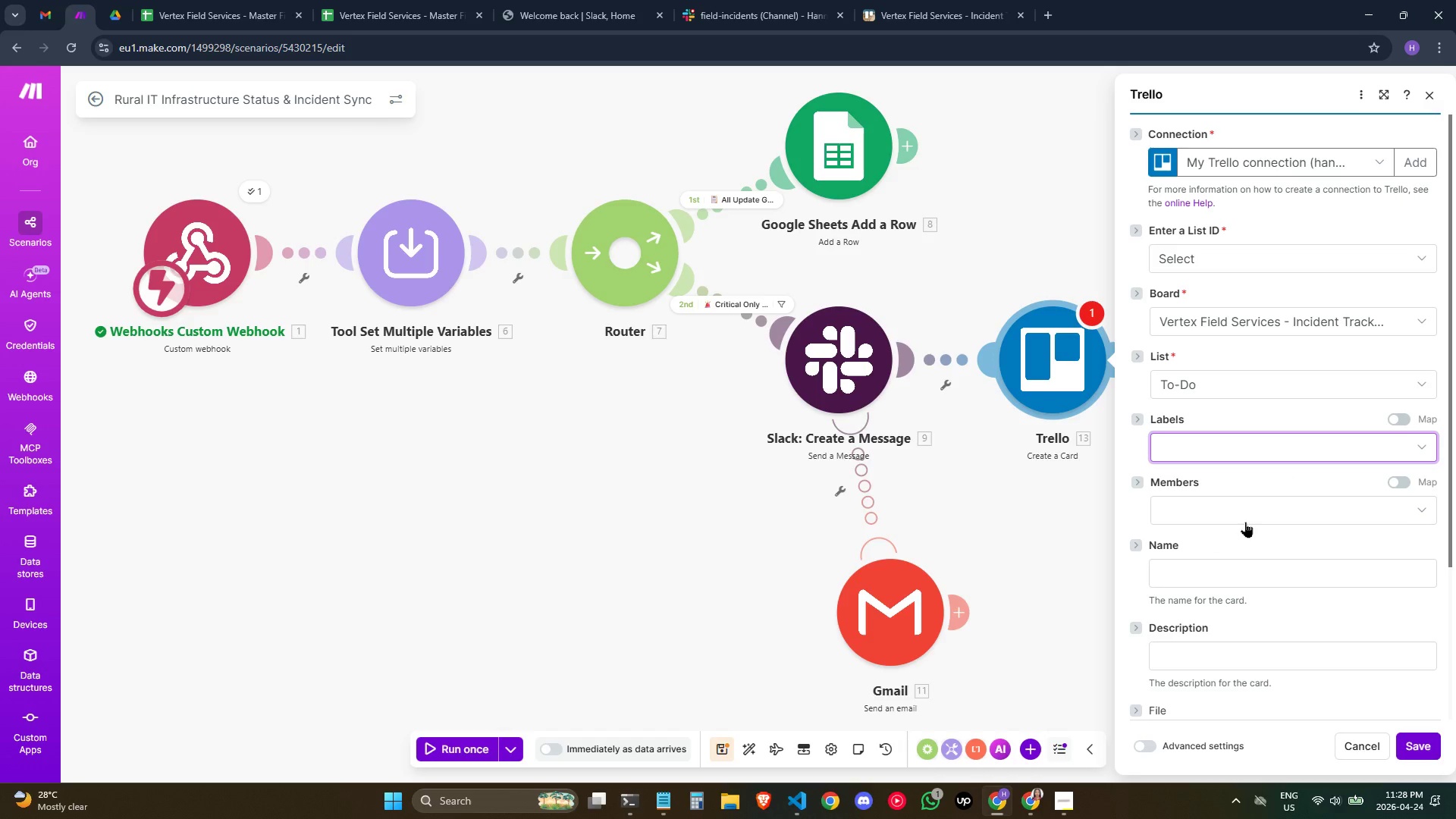 
scroll: coordinate [1232, 547], scroll_direction: down, amount: 1.0
 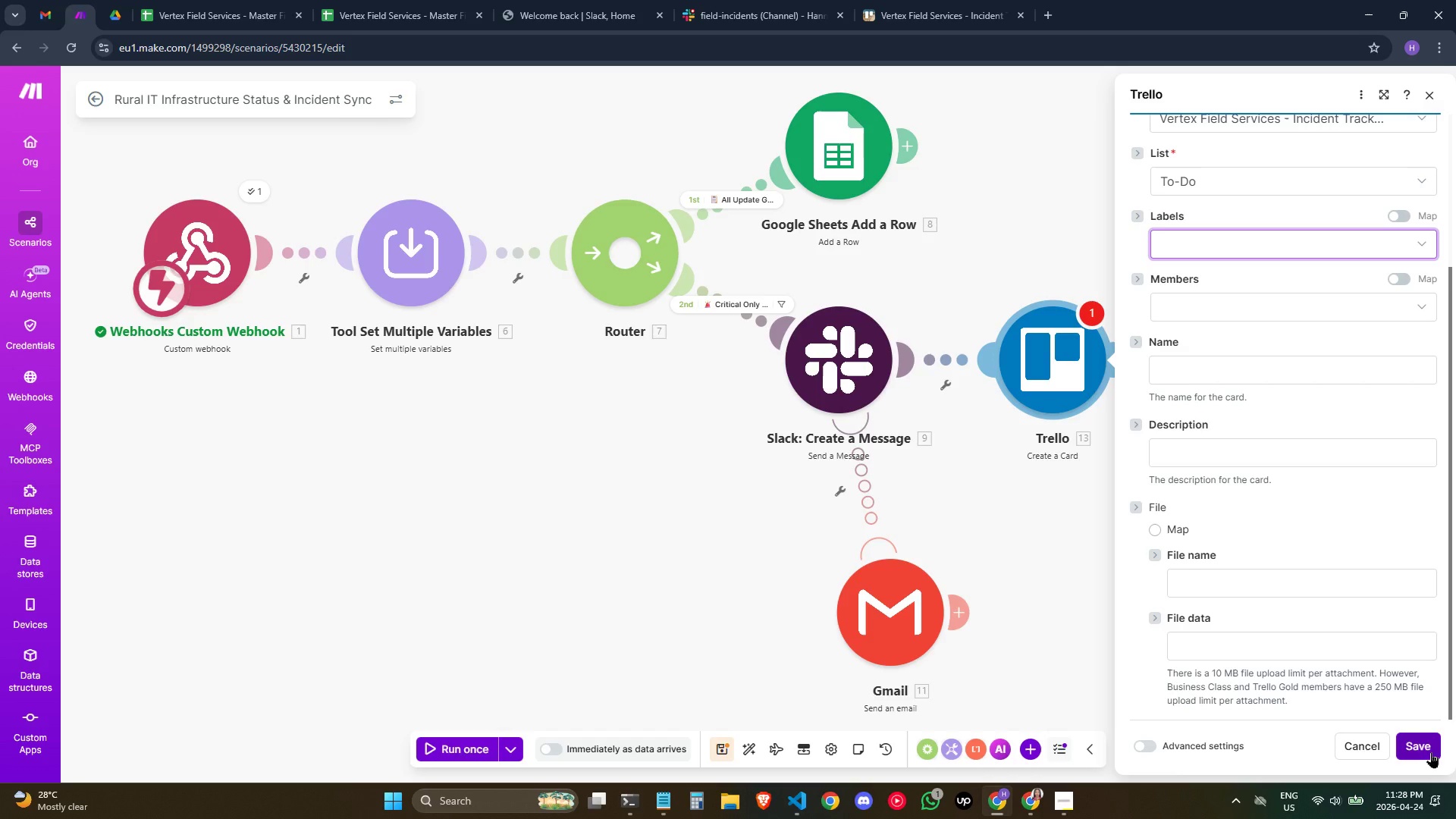 
wait(6.39)
 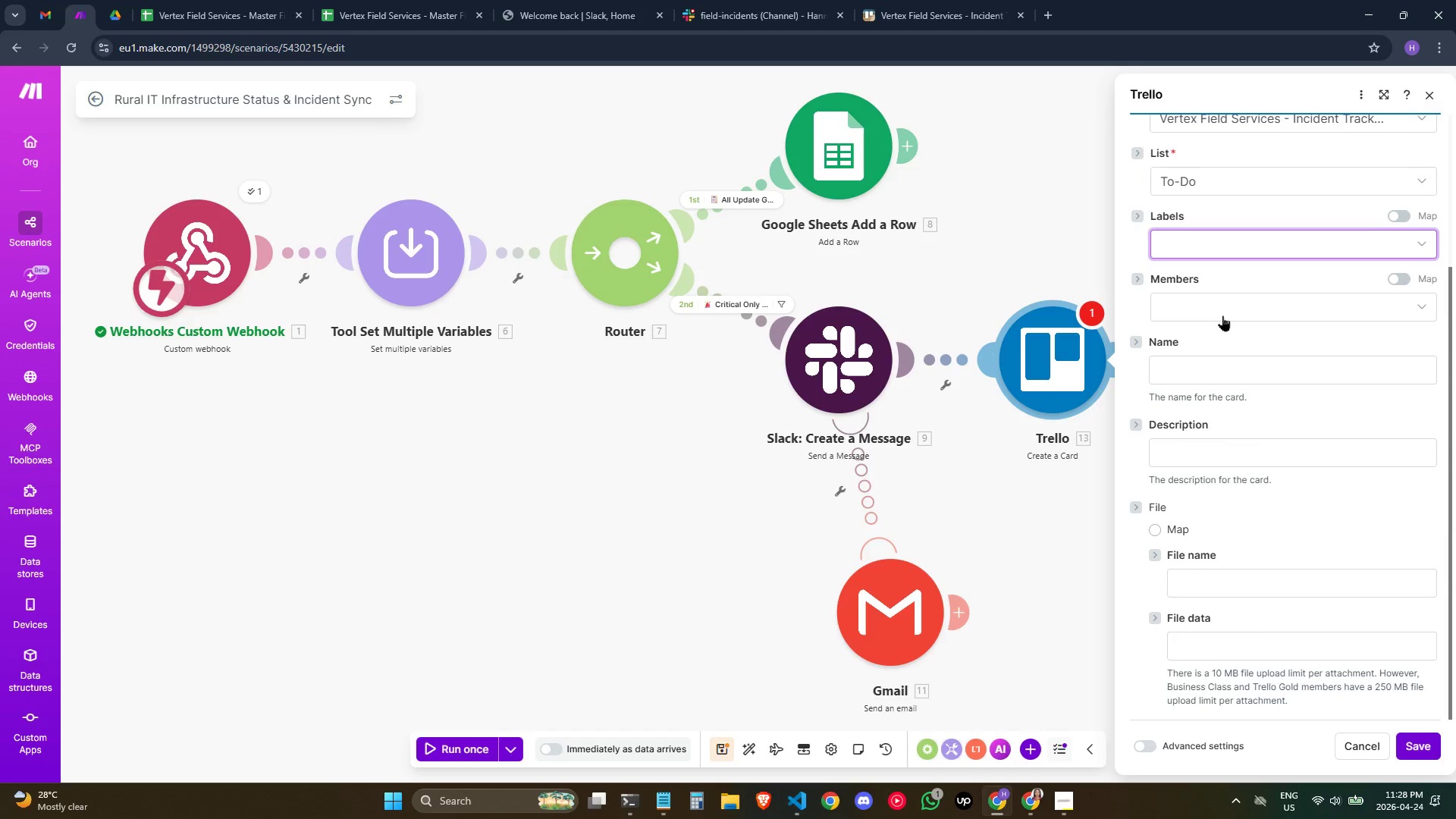 
left_click([1232, 357])
 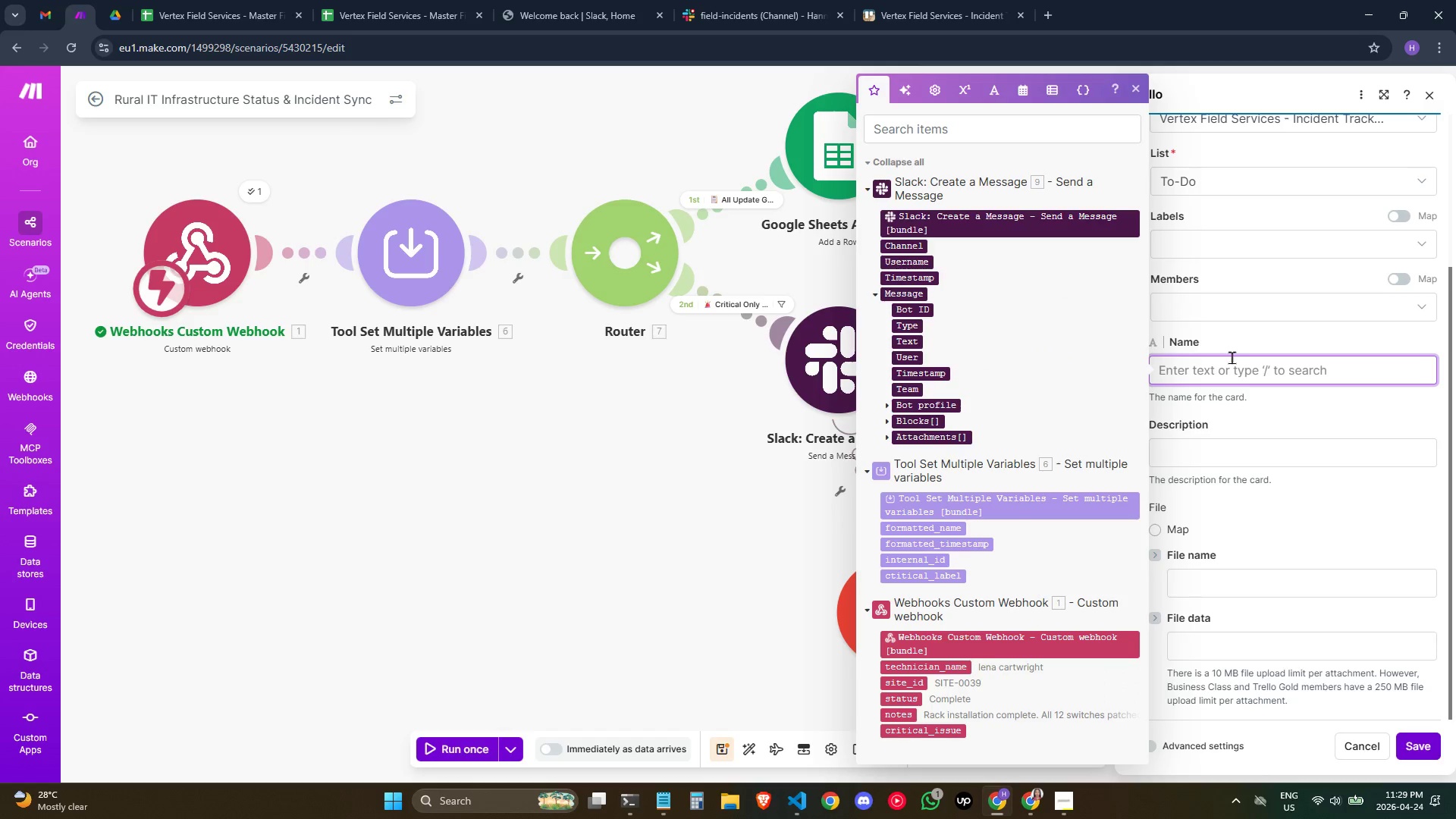 
key(Meta+Semicolon)
 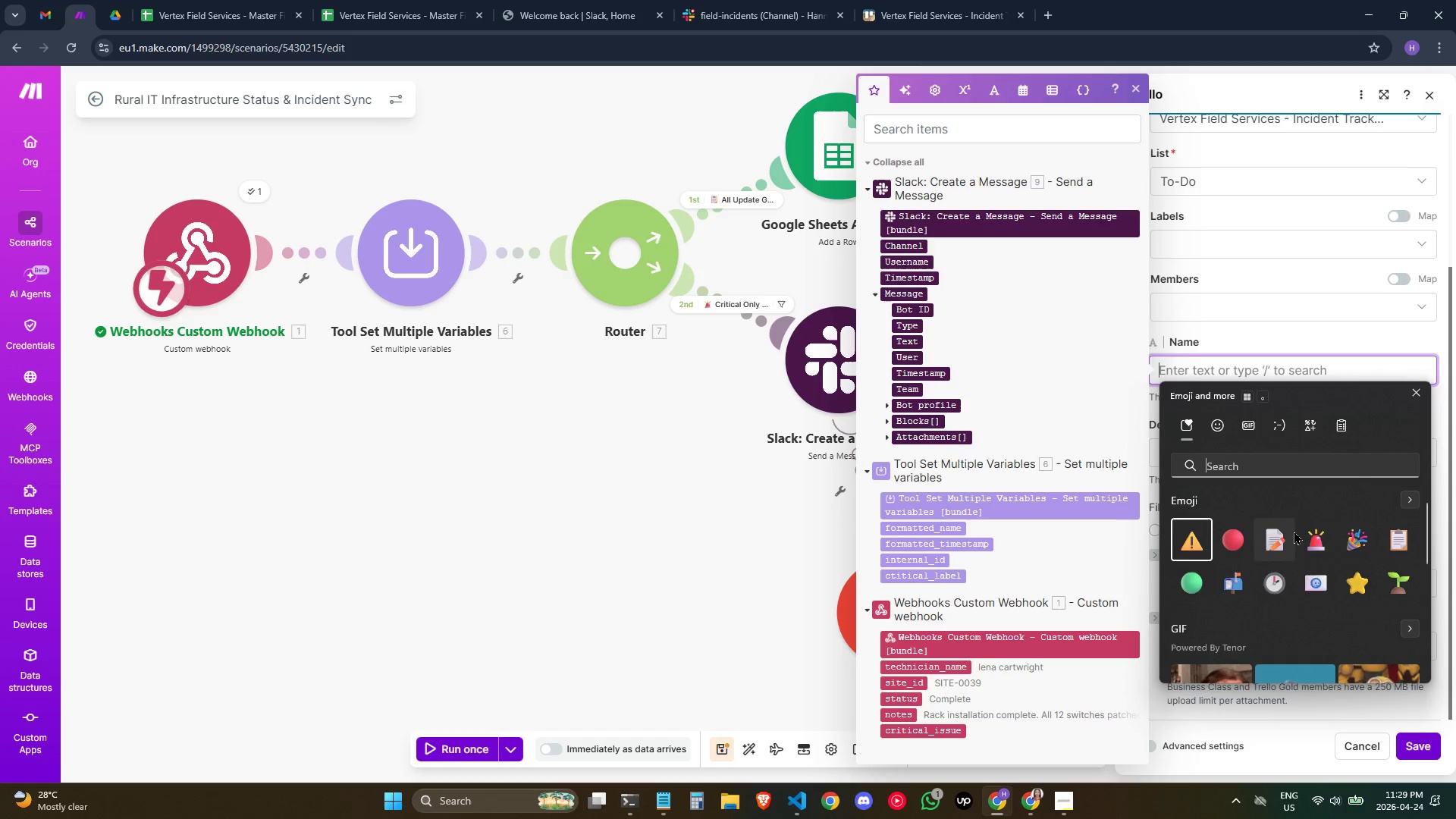 
left_click([1305, 536])
 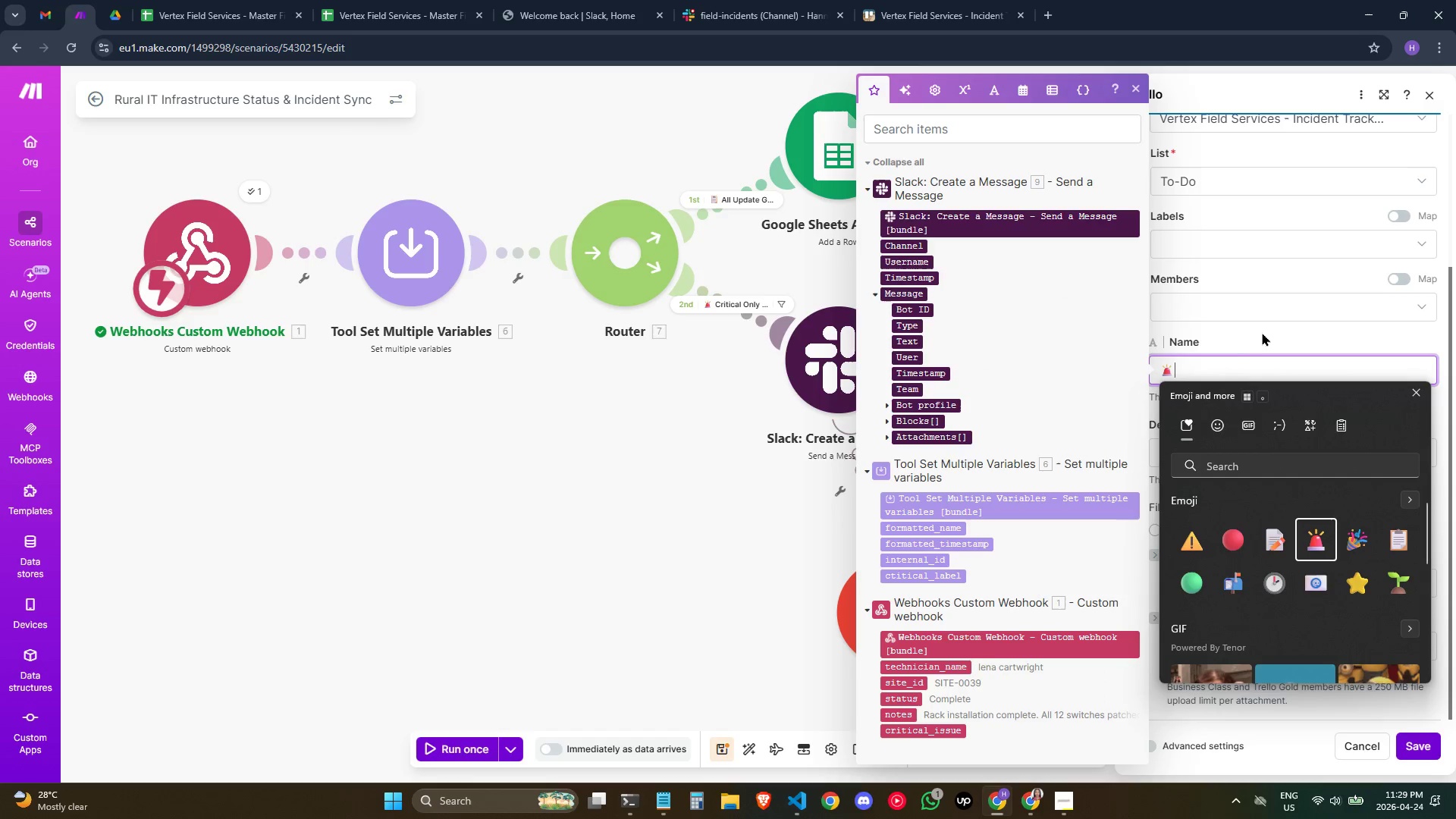 
left_click([1240, 362])
 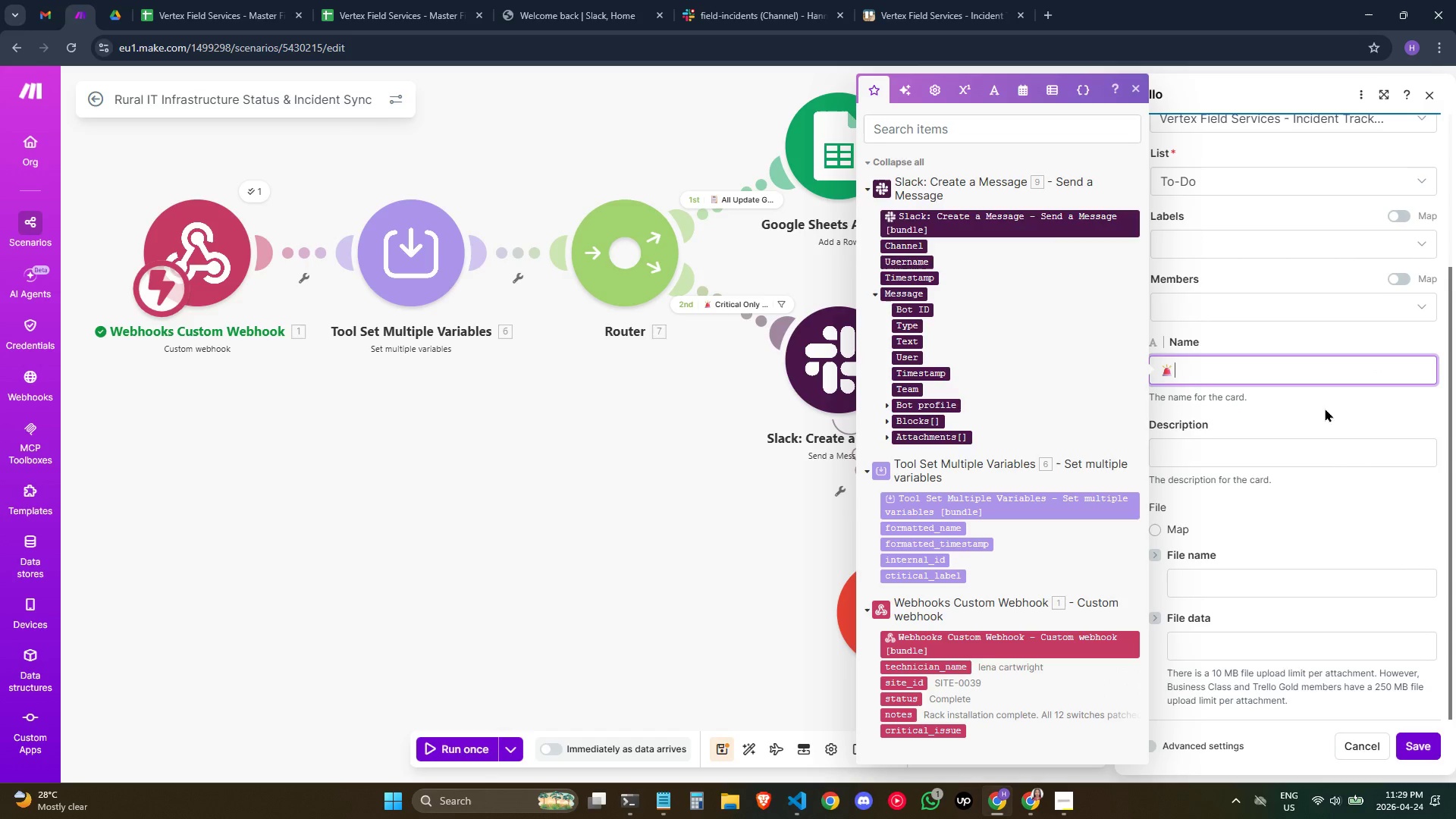 
key(CapsLock)
 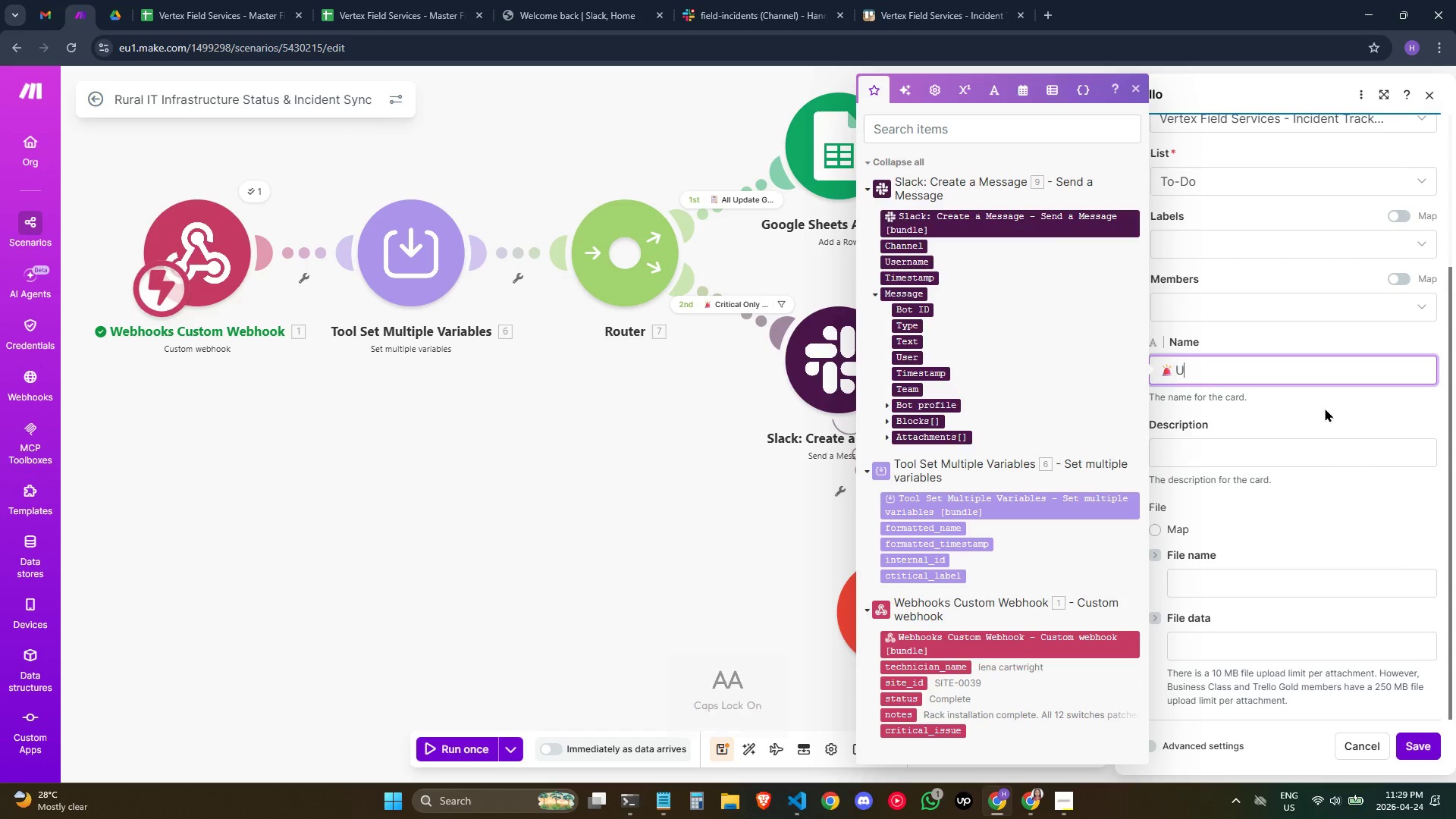 
key(U)
 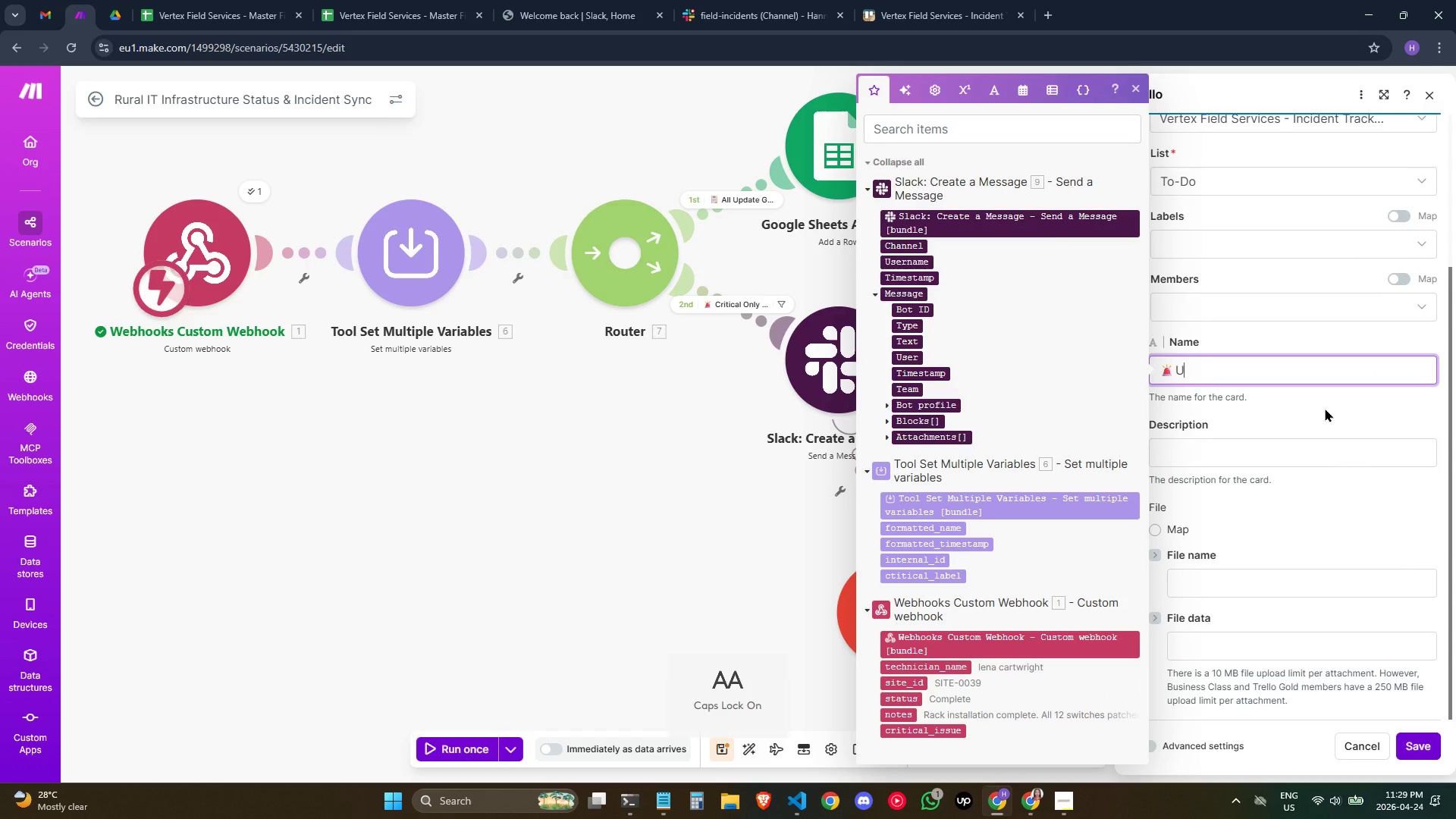 
key(CapsLock)
 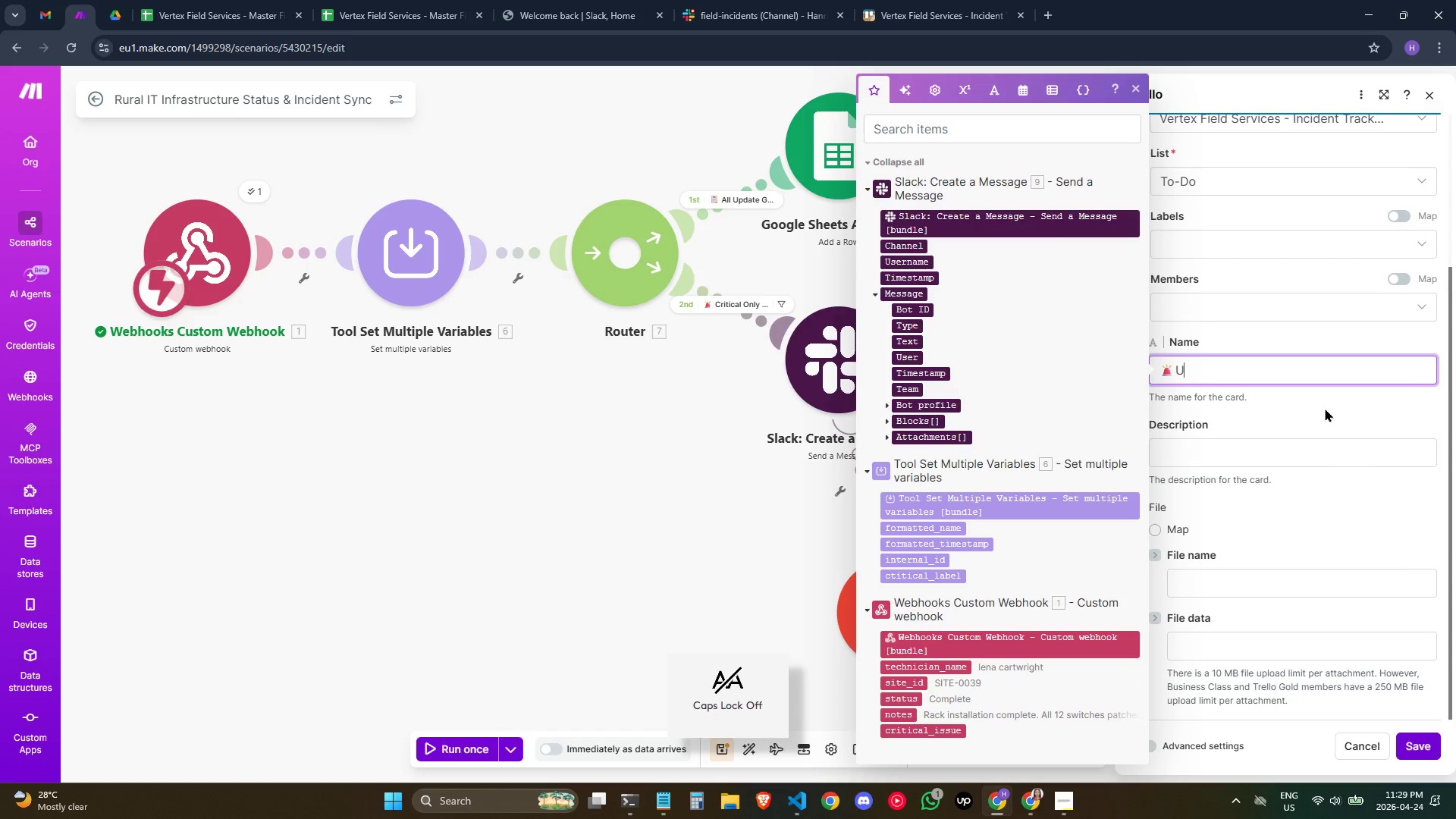 
key(R)
 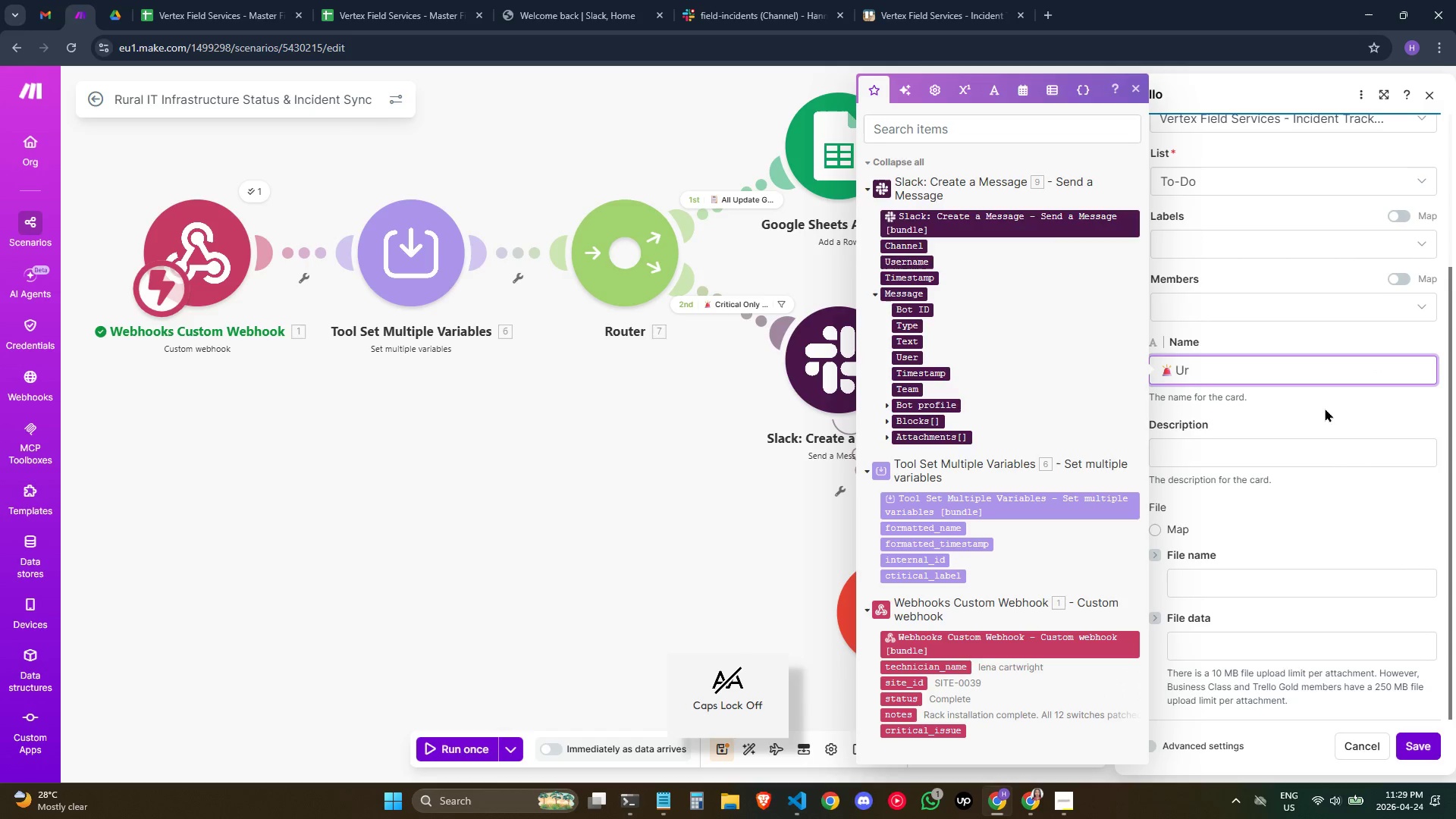 
type(gent)
 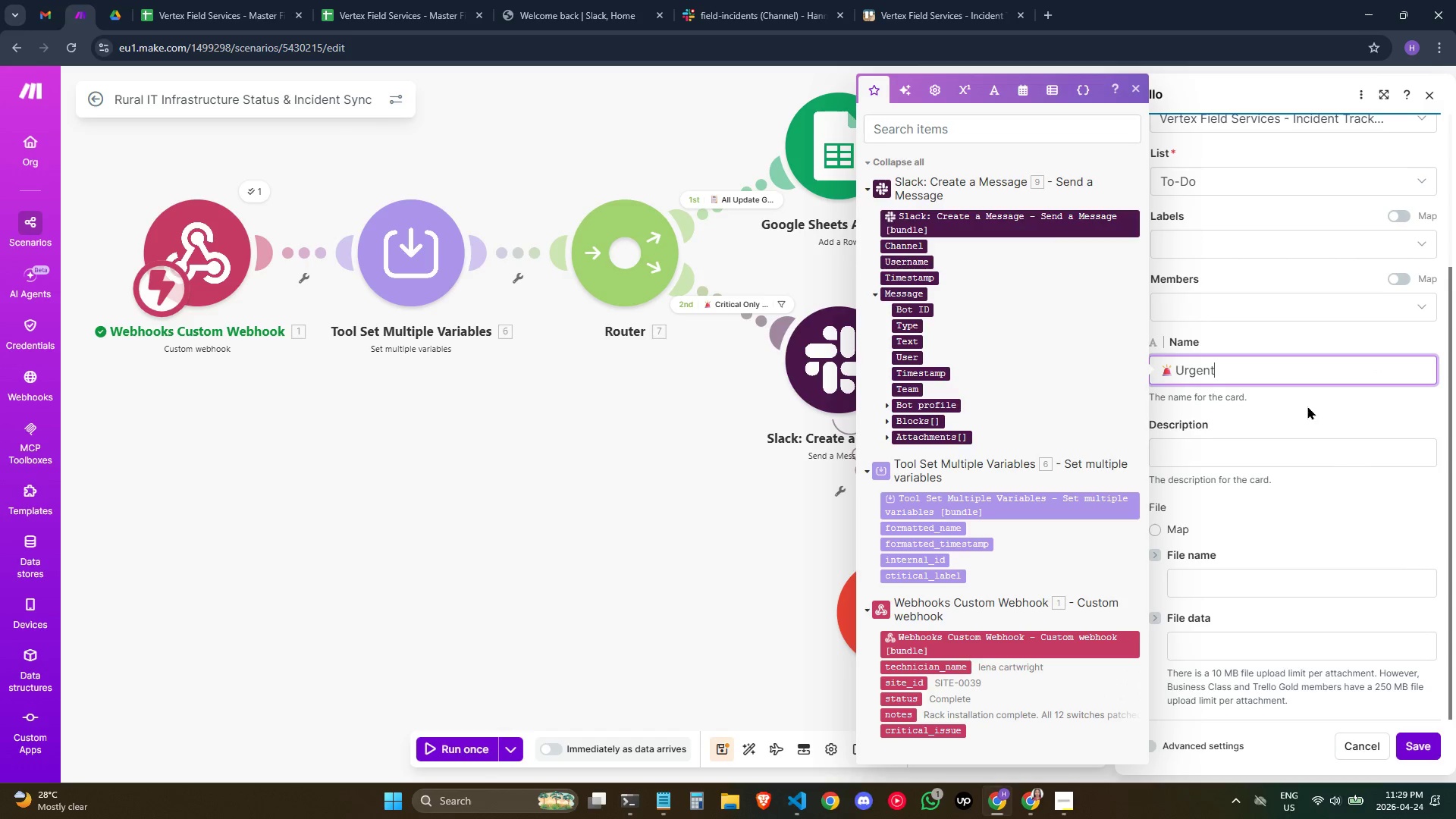 
type(: Field Blocker - )
 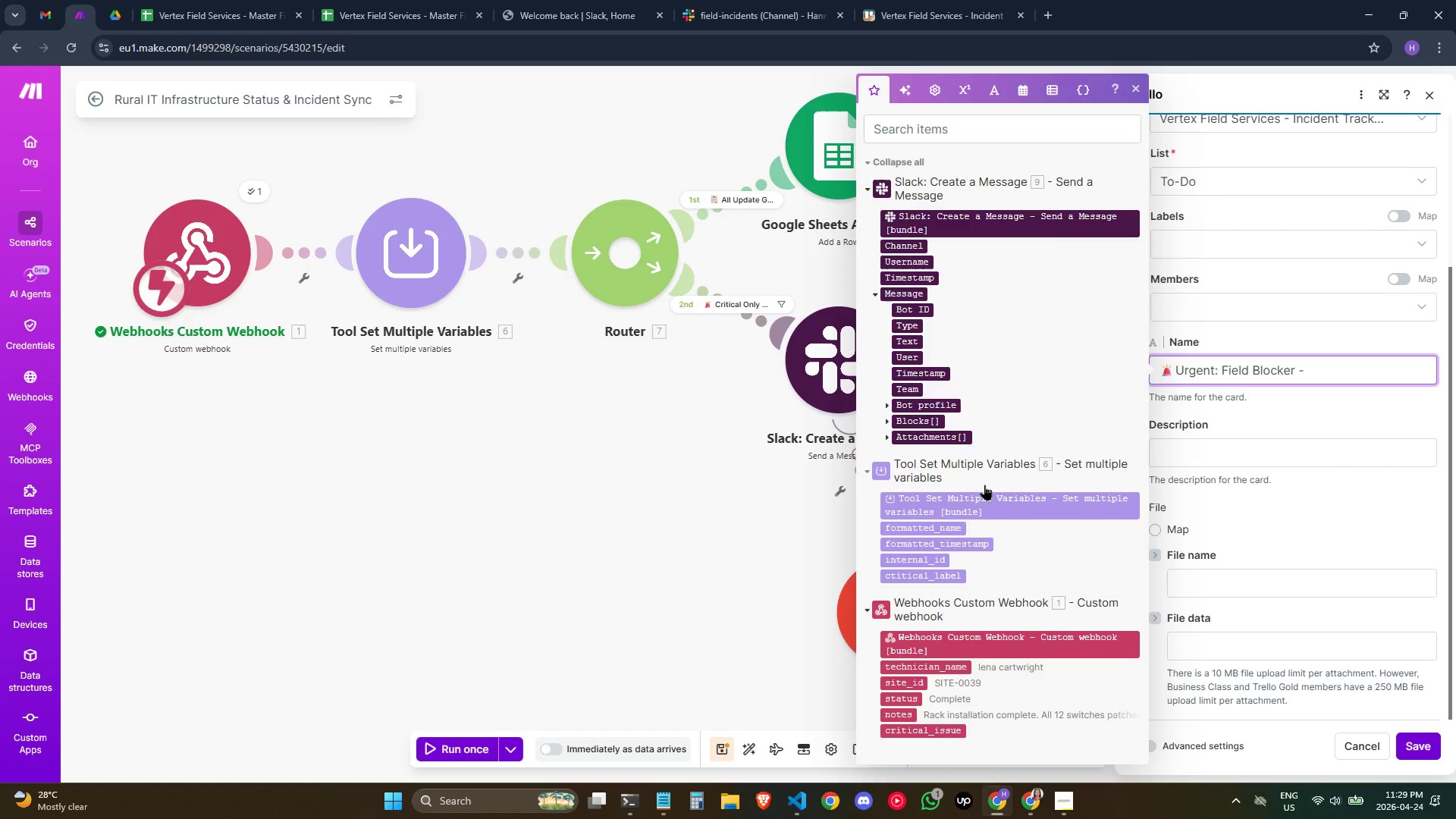 
mouse_move([933, 671])
 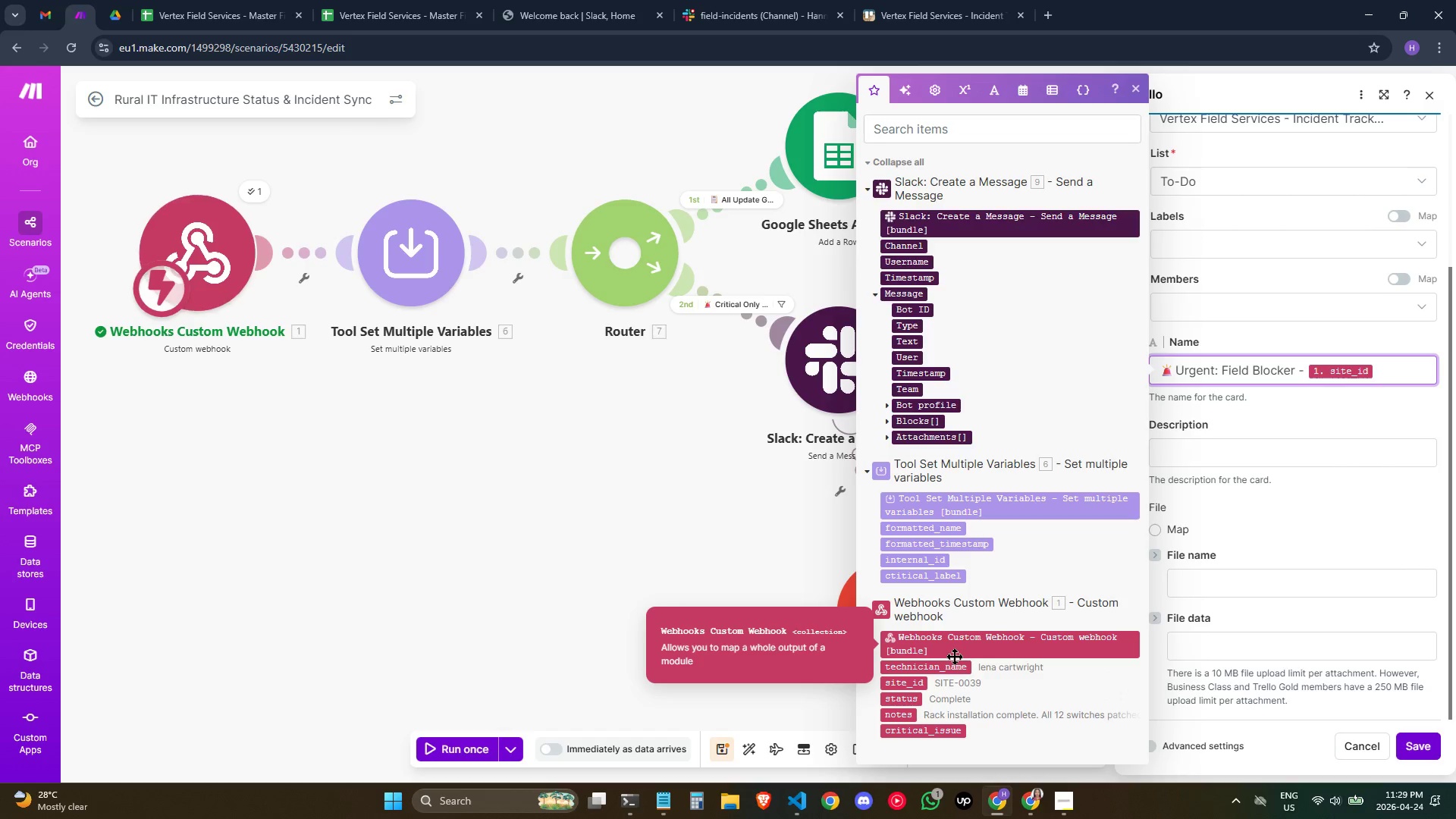 
hold_key(key=Space, duration=0.38)
 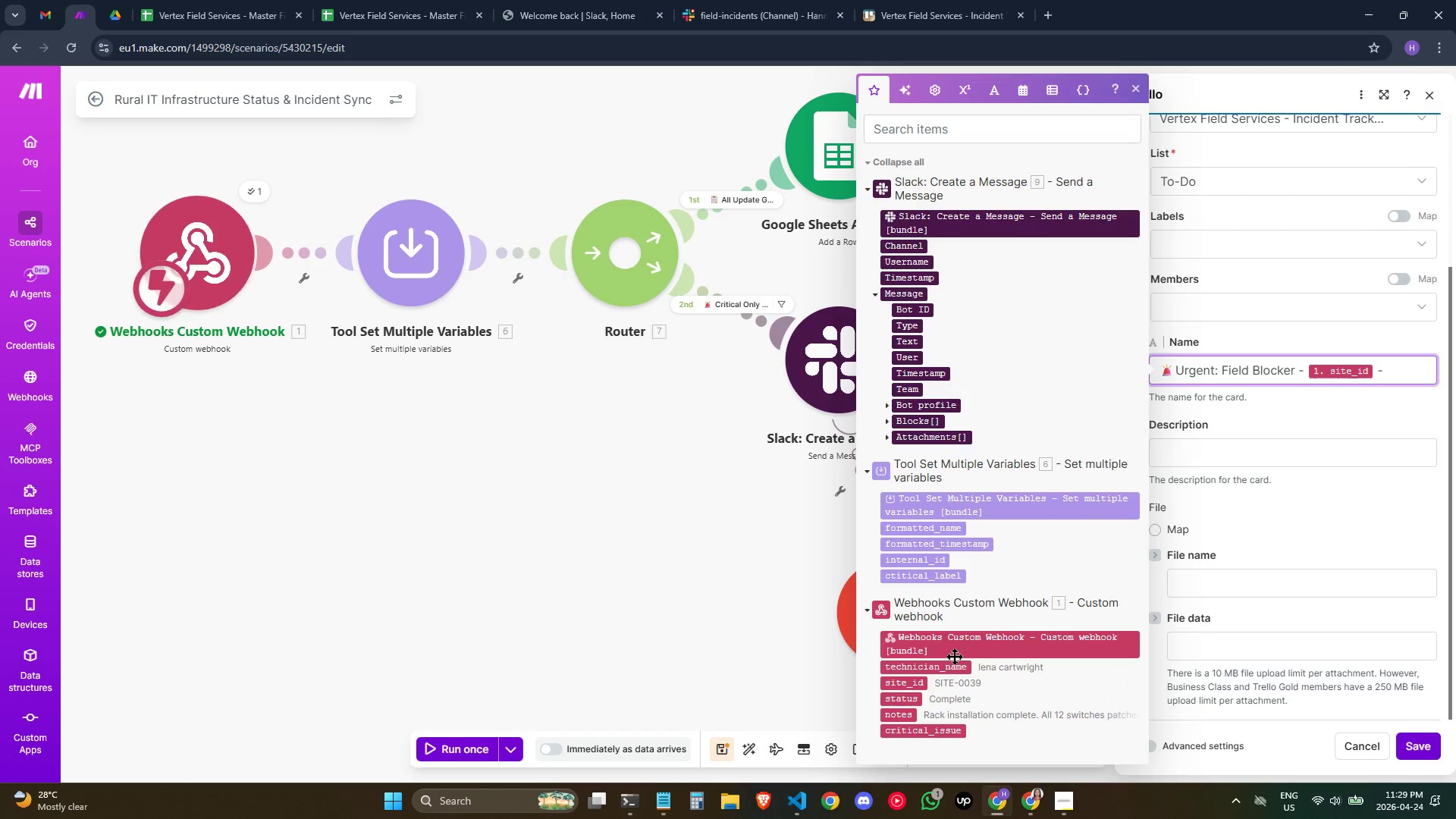 
key(Minus)
 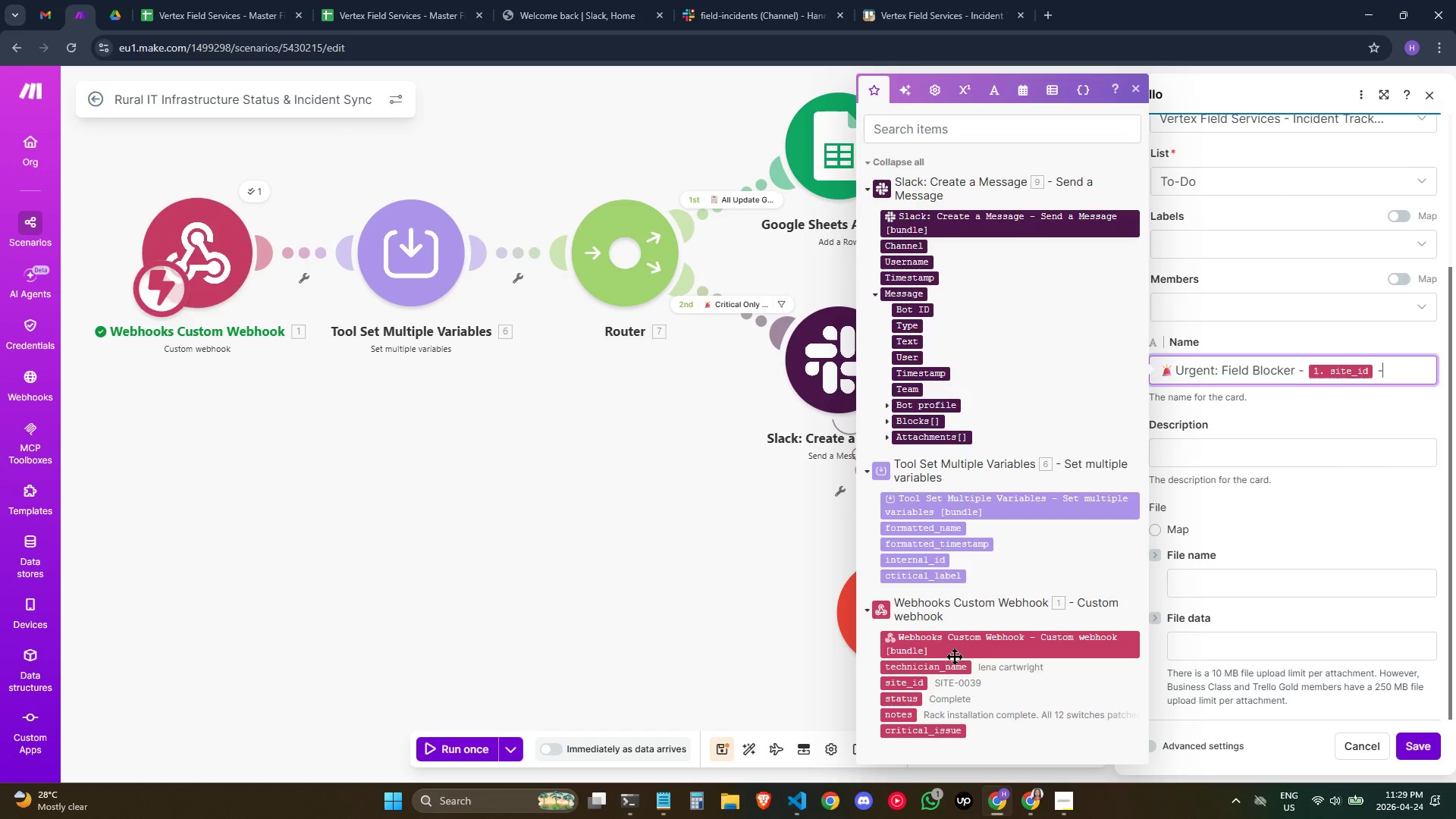 
key(Space)
 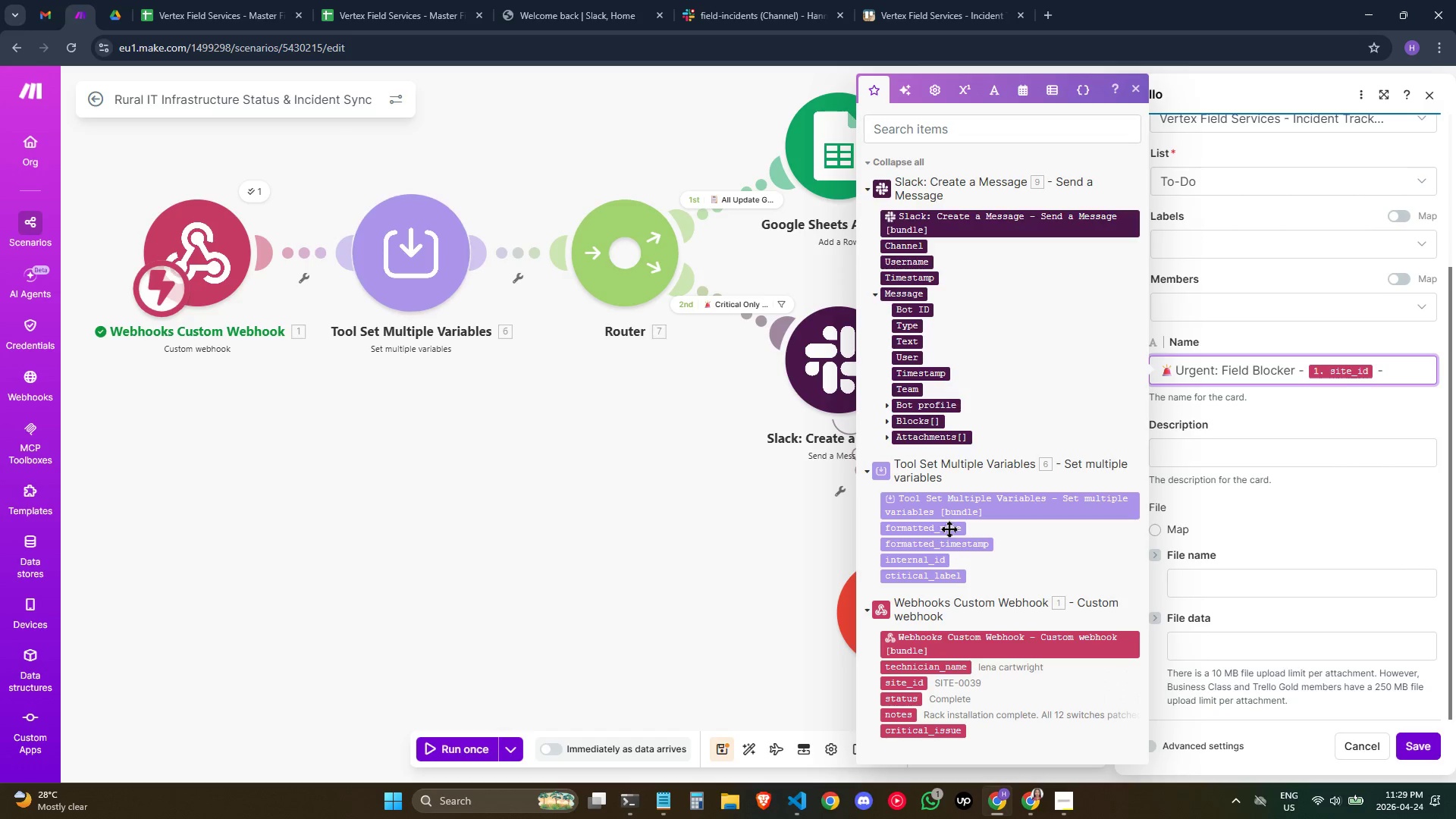 
left_click([949, 529])
 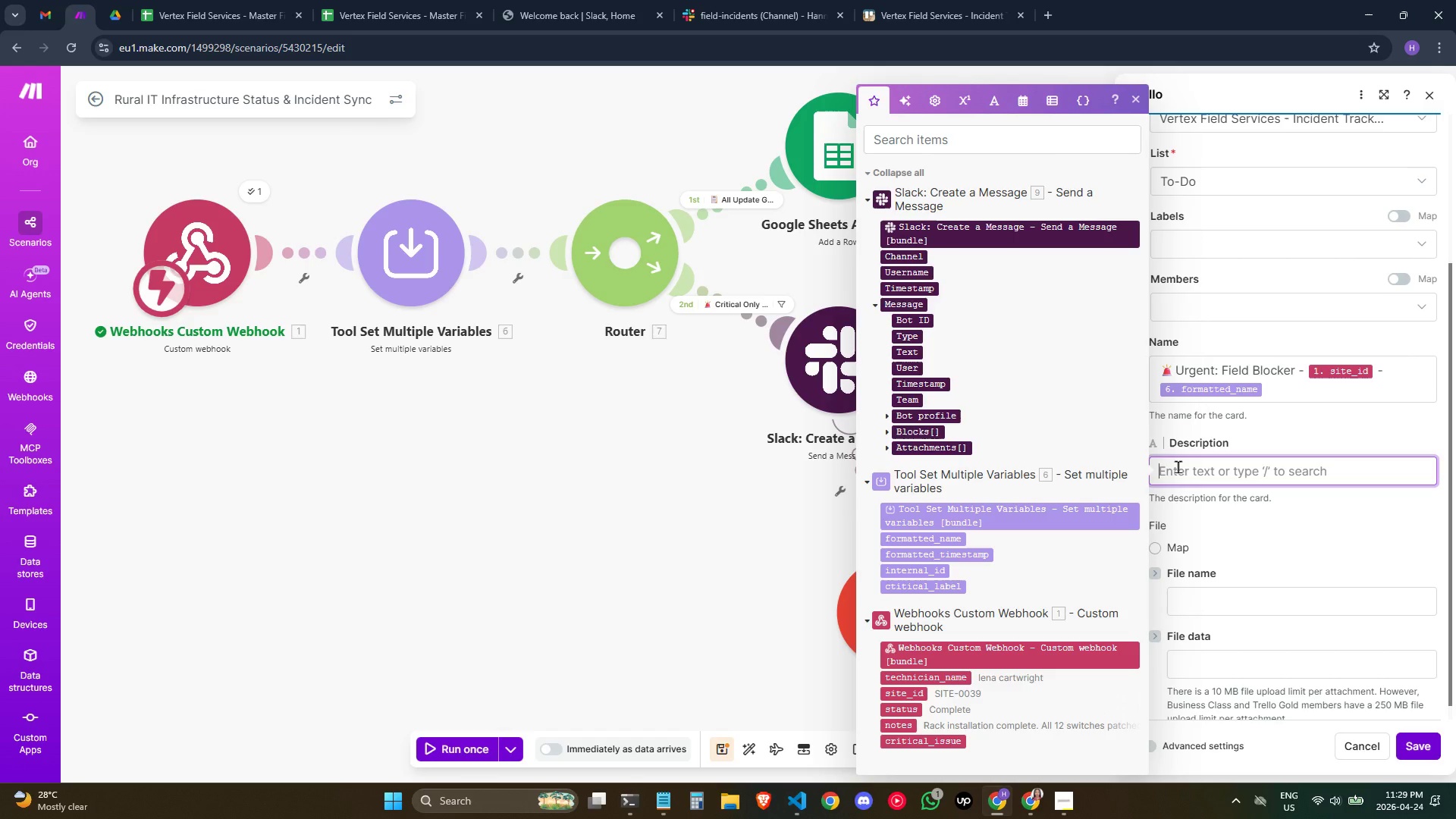 
wait(6.86)
 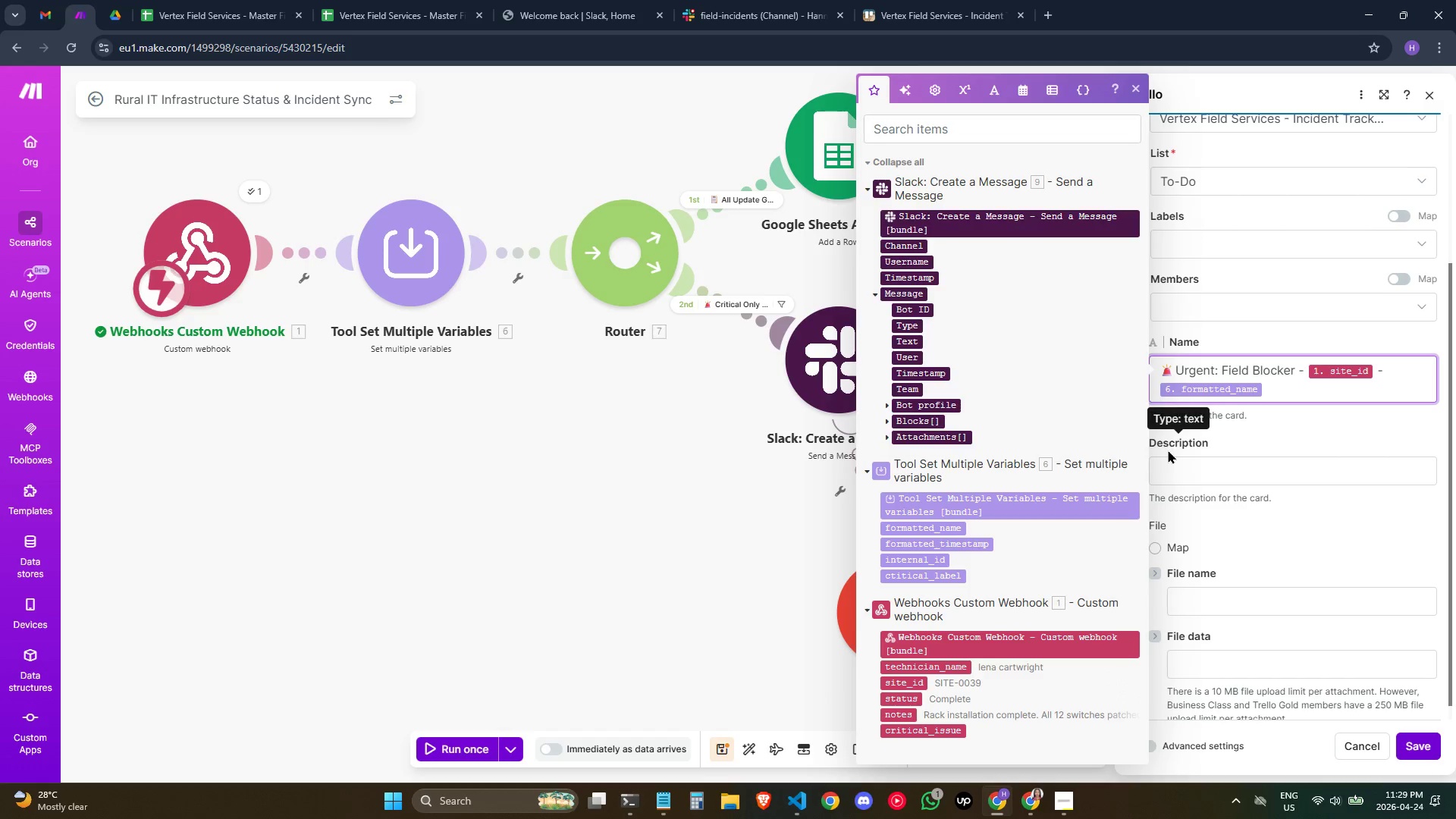 
type( )
key(Backspace)
type(c)
key(Backspace)
type(Critical)
 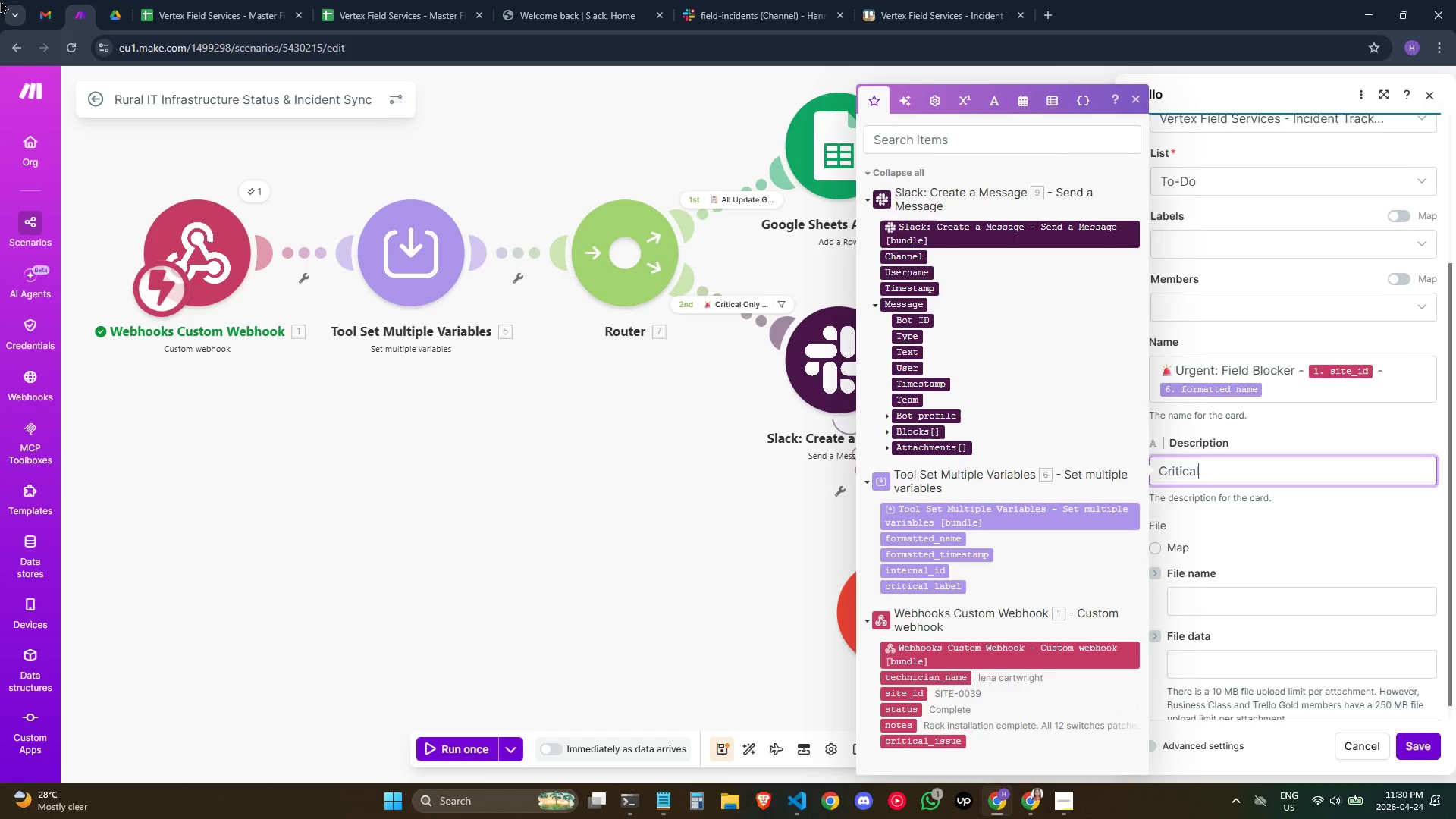 
wait(49.86)
 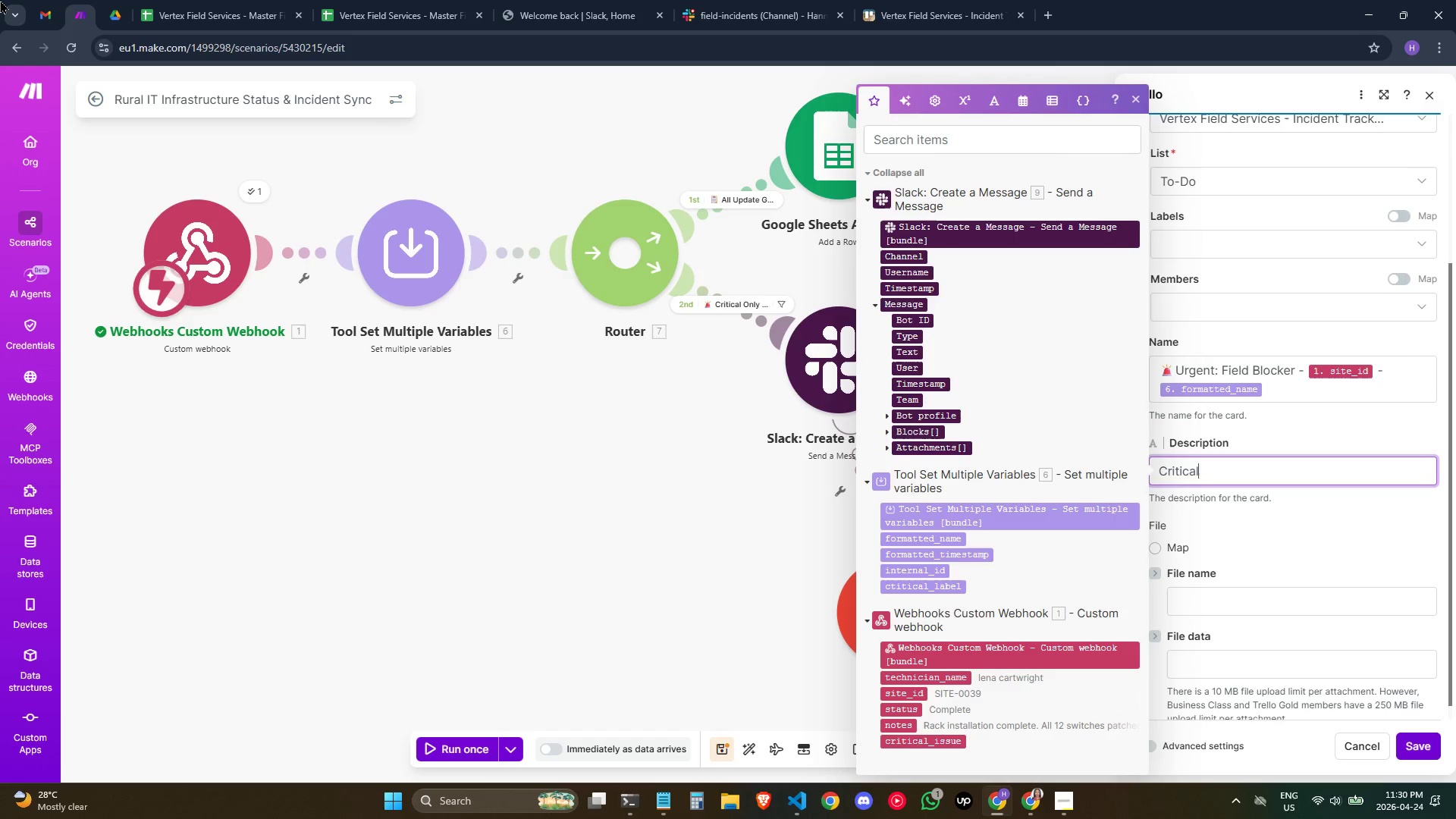 
left_click([1250, 472])
 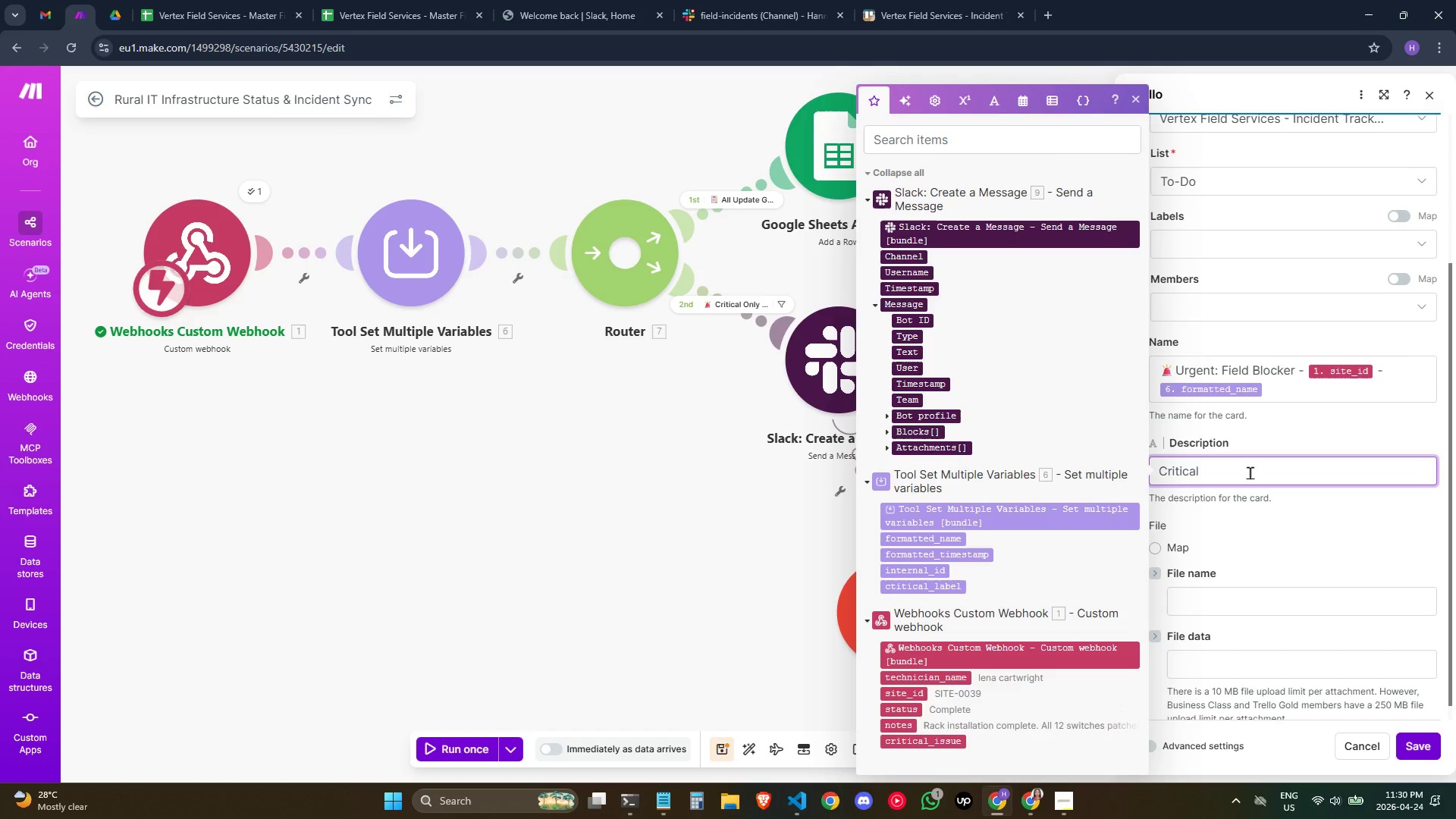 
type( Field Blockr - Incident Report)
 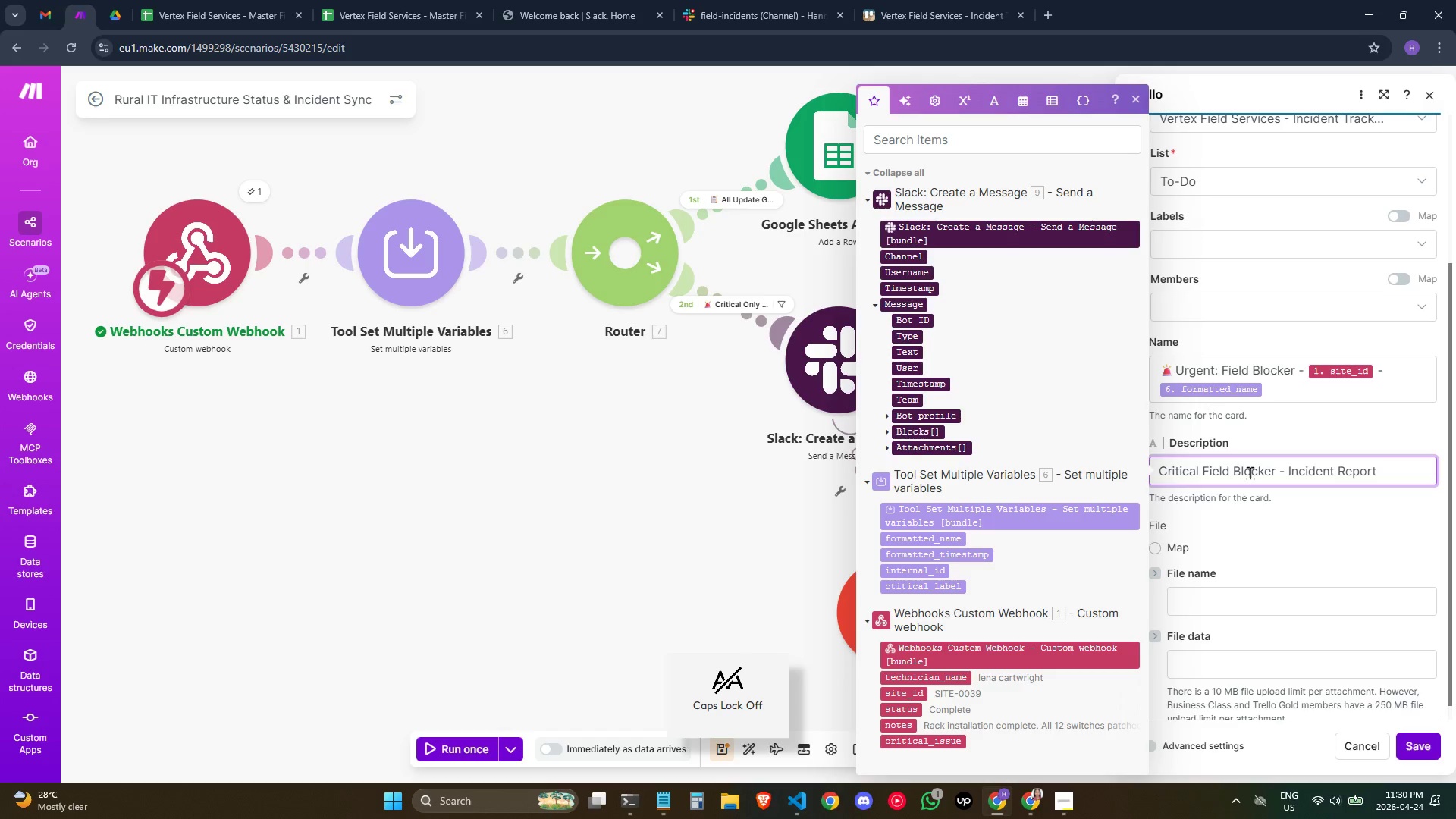 
key(Enter)
 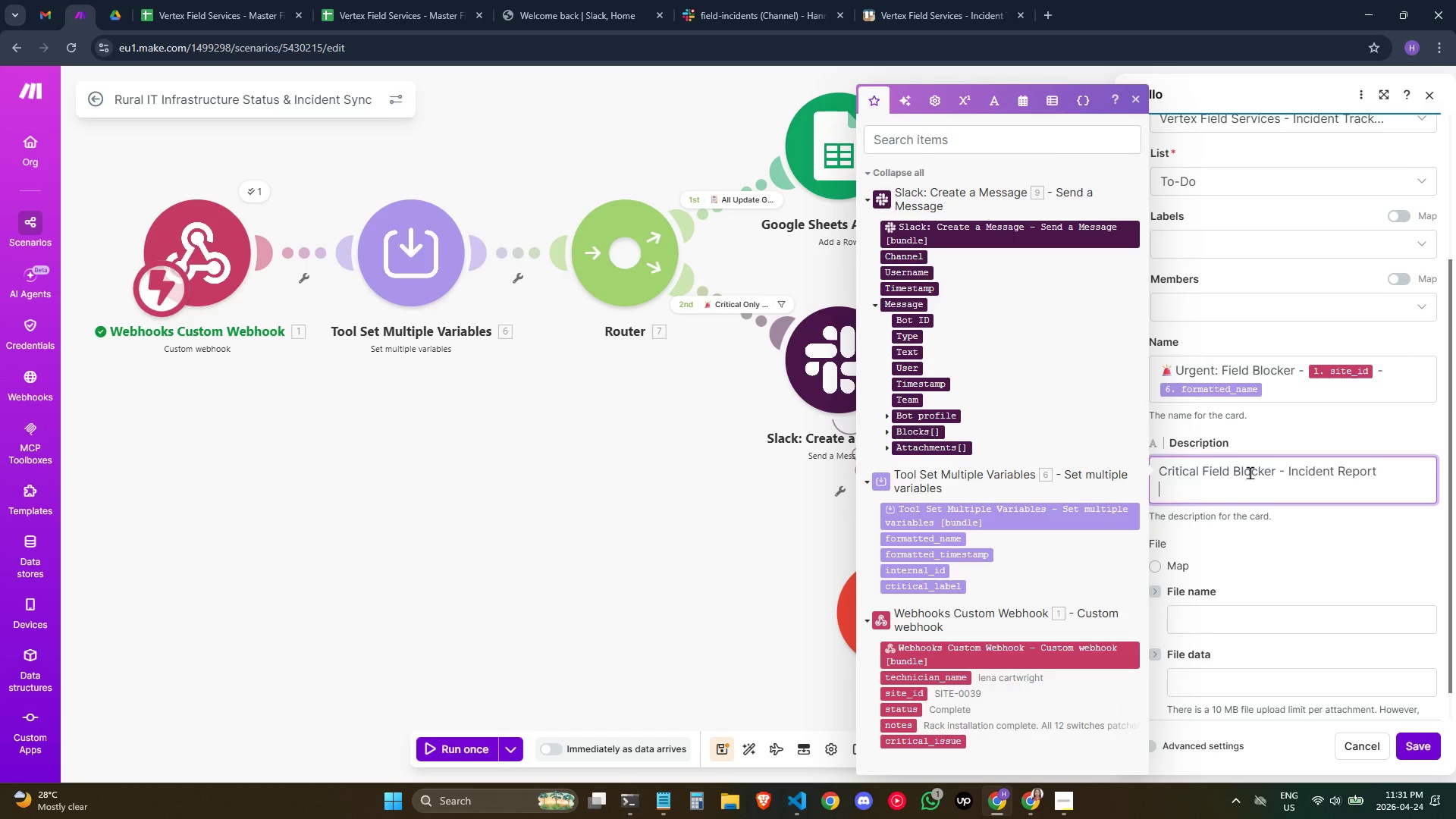 
key(Enter)
 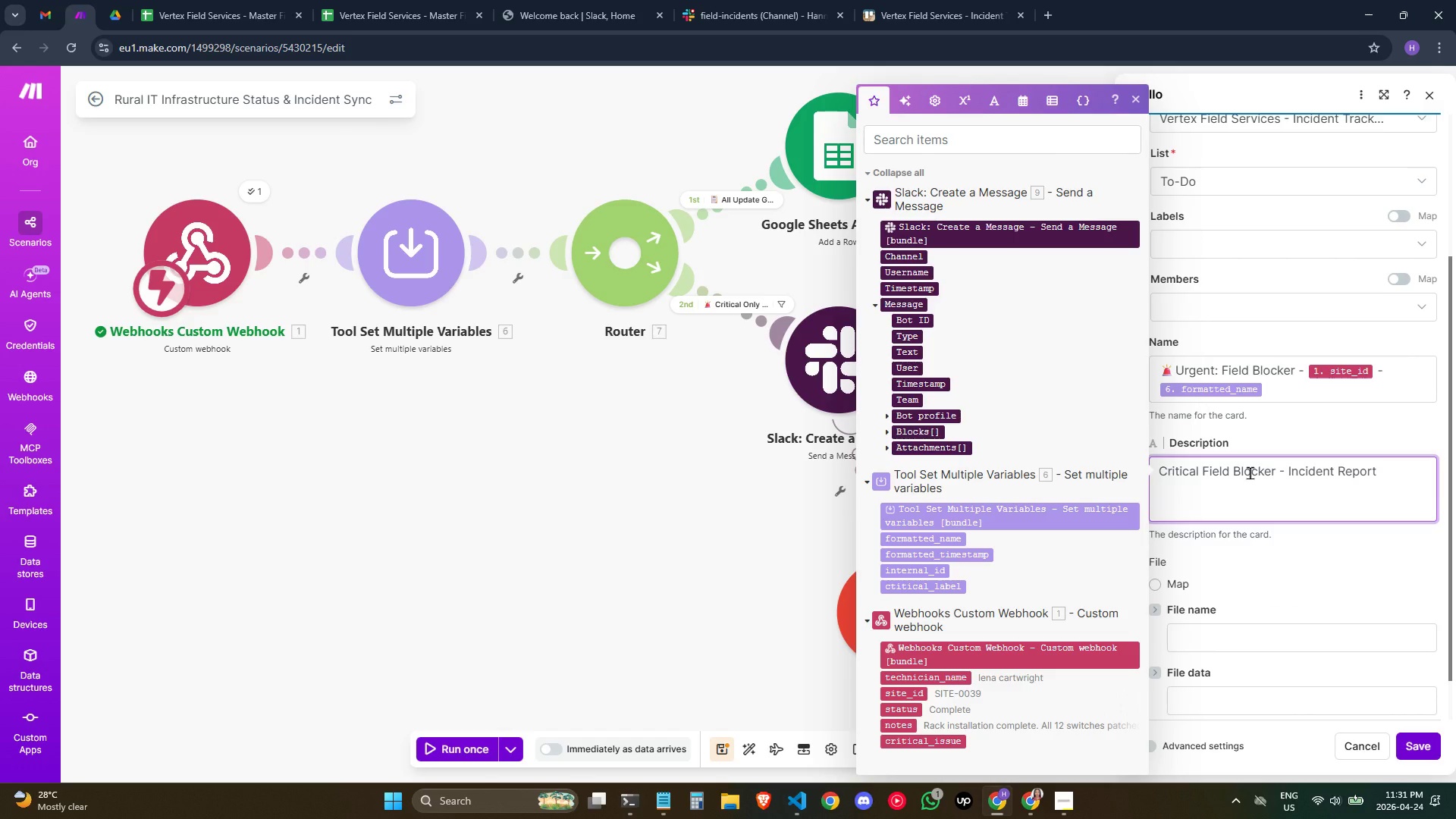 
wait(5.39)
 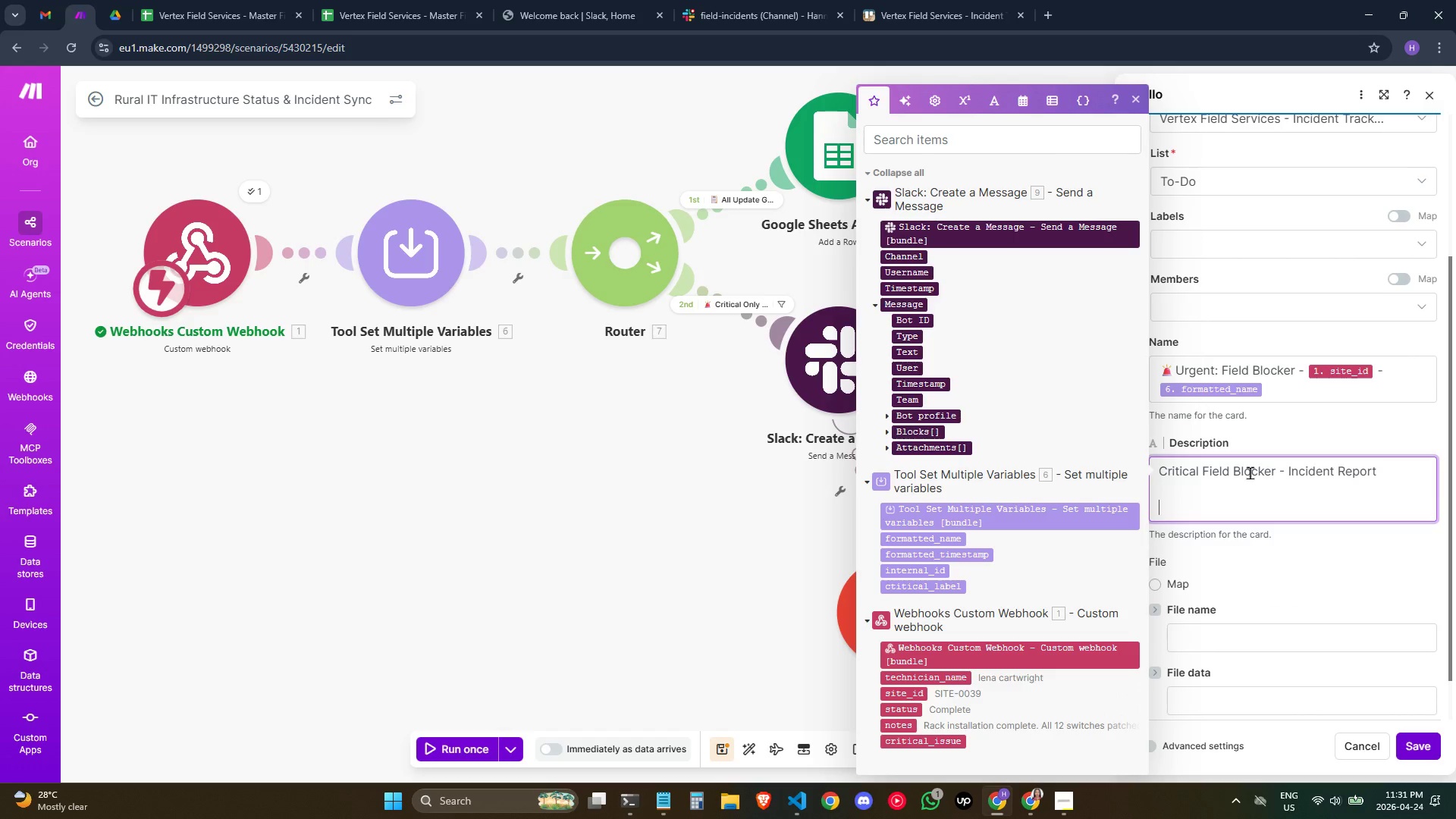 
type(**Internal ID:** )
 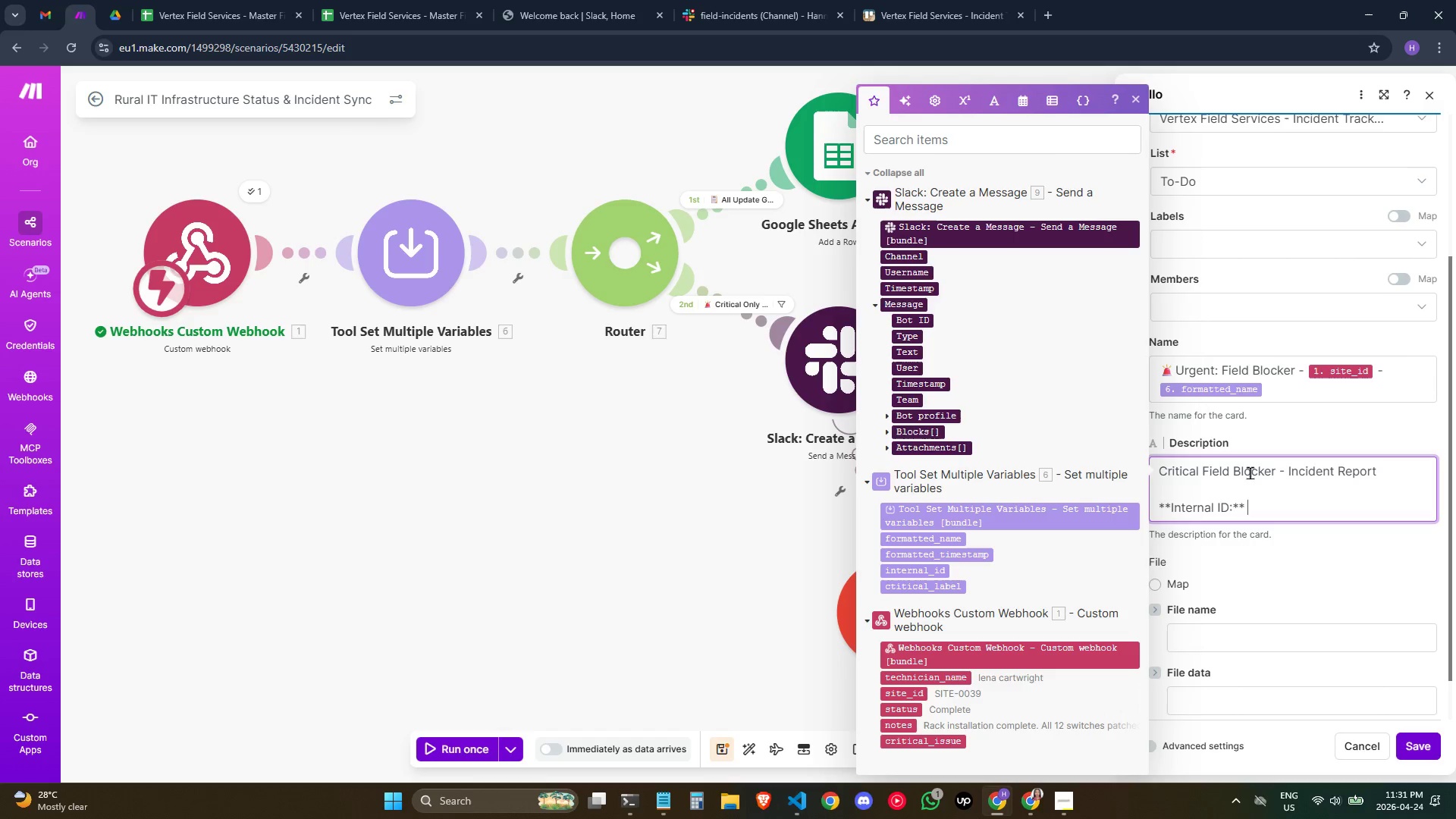 
mouse_move([930, 552])
 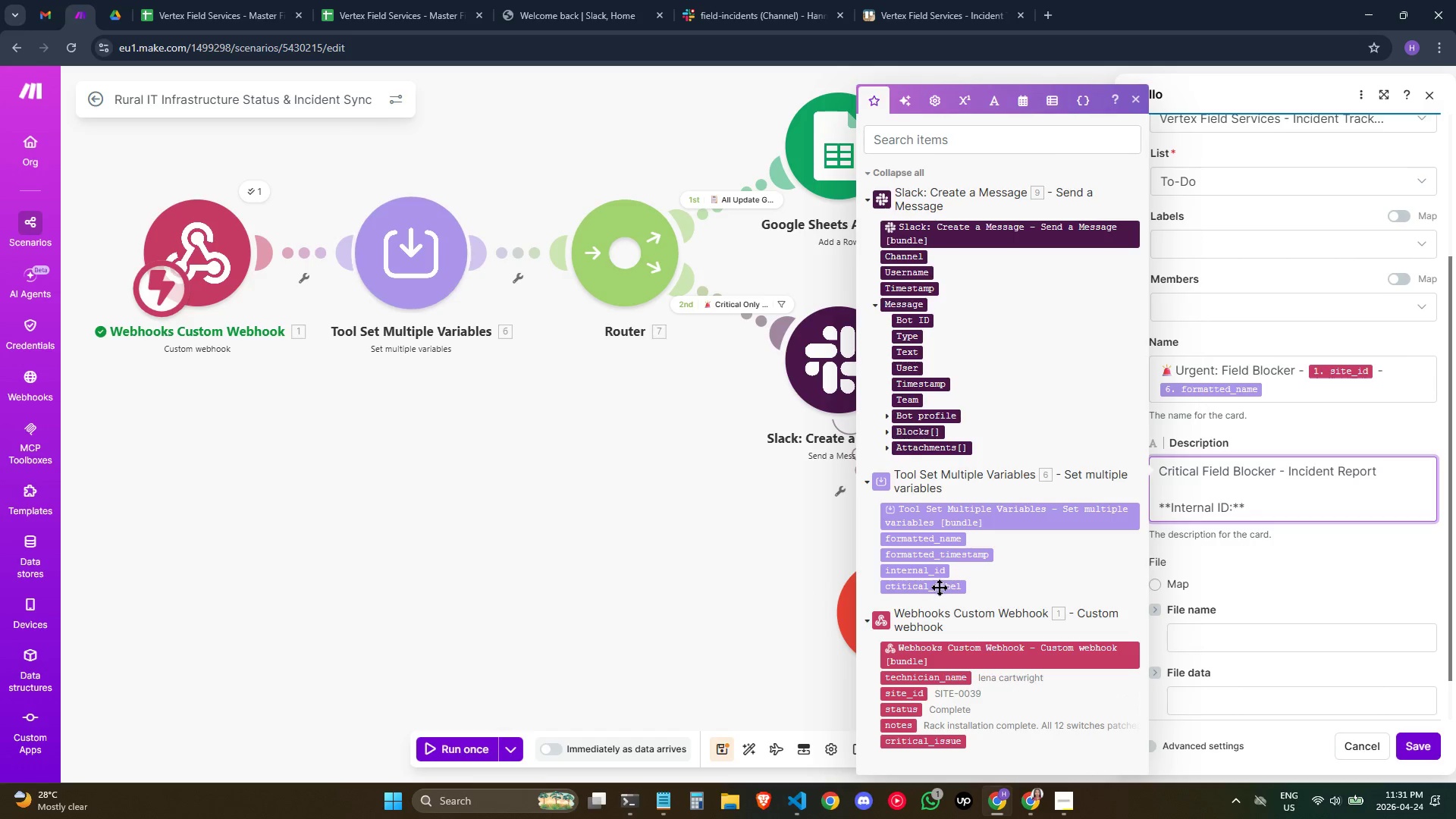 
left_click([941, 570])
 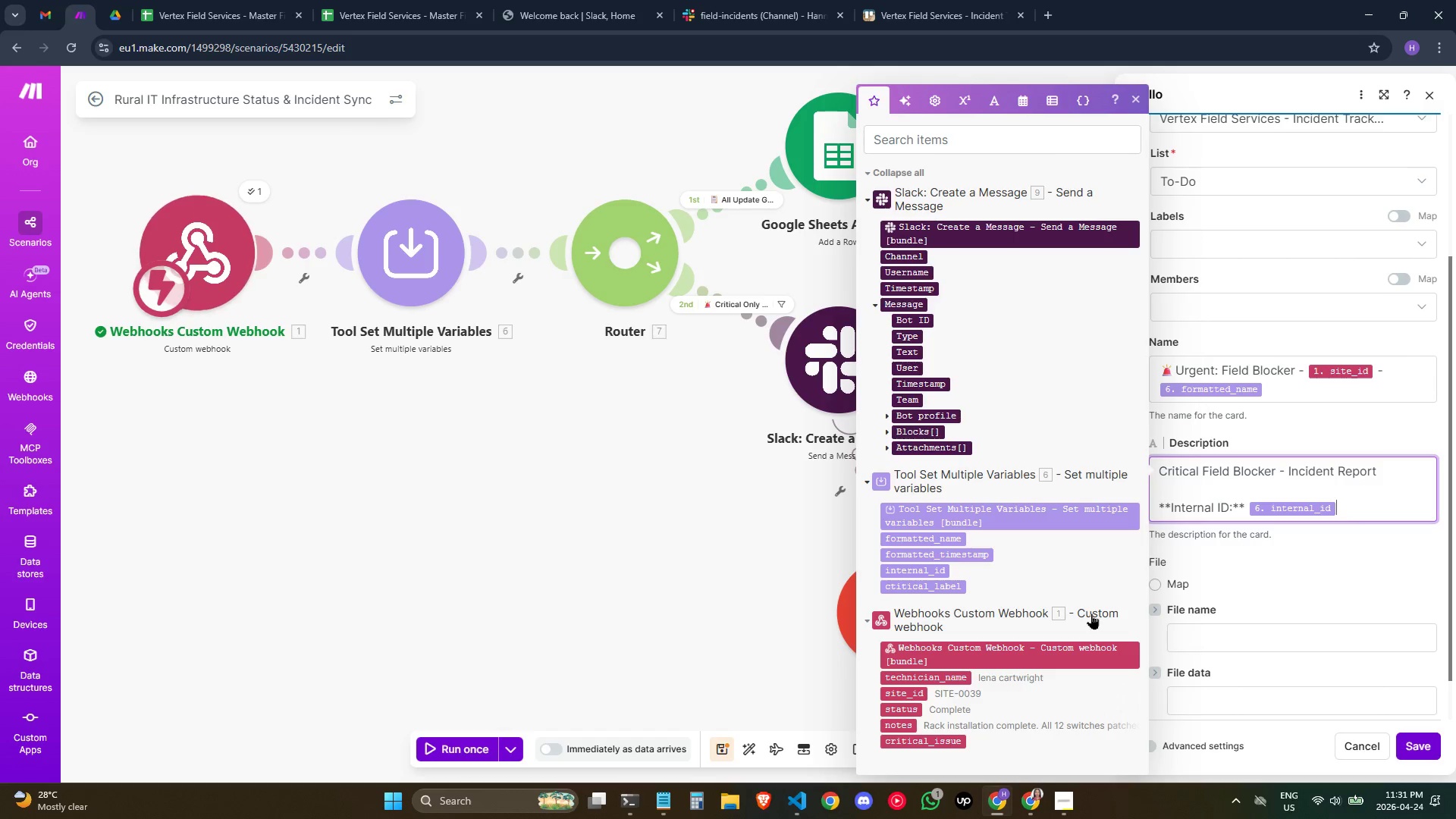 
key(Enter)
 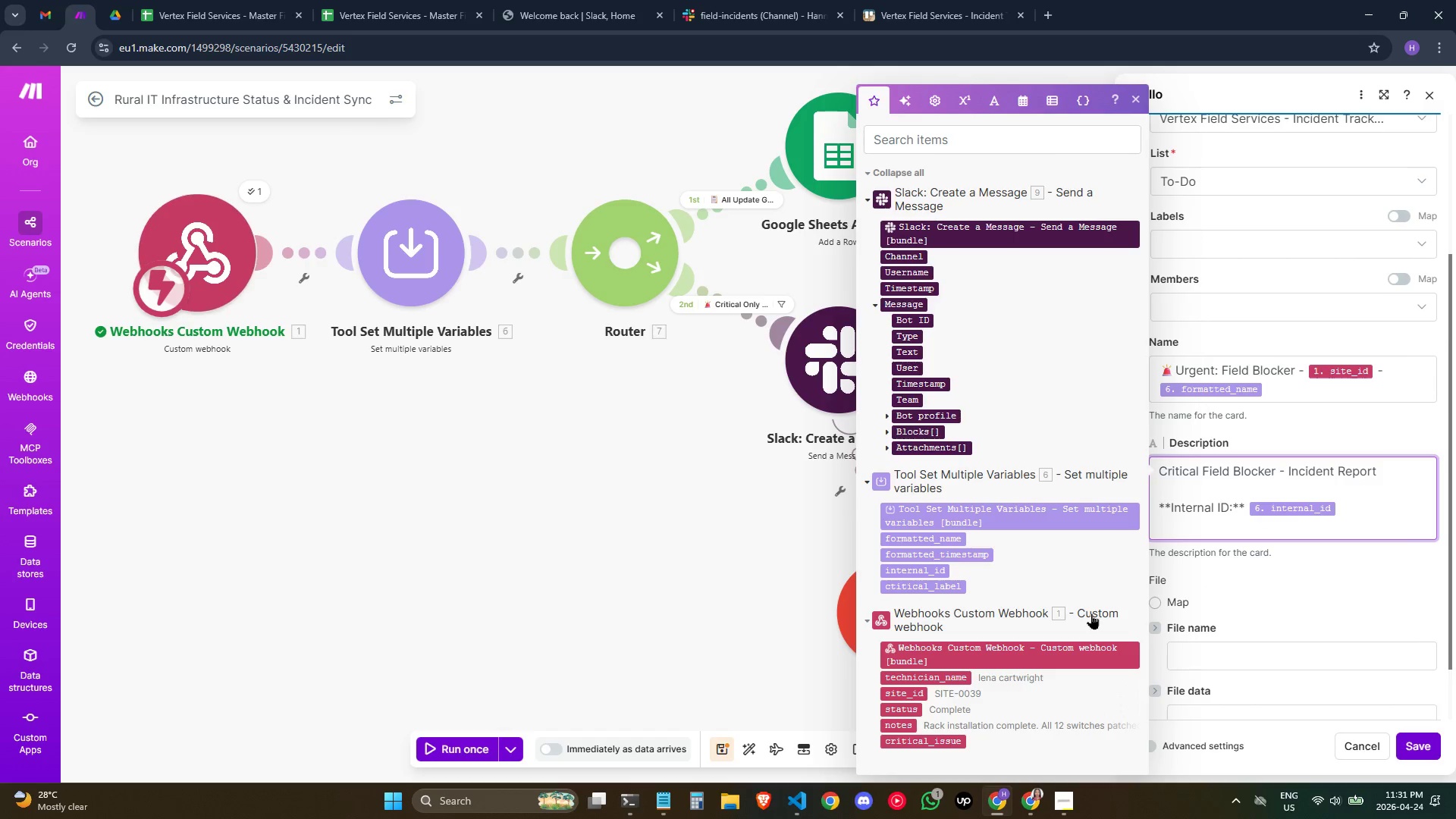 
type(**sITE)
key(Backspace)
key(Backspace)
key(Backspace)
key(Backspace)
type(Site ID:**)
 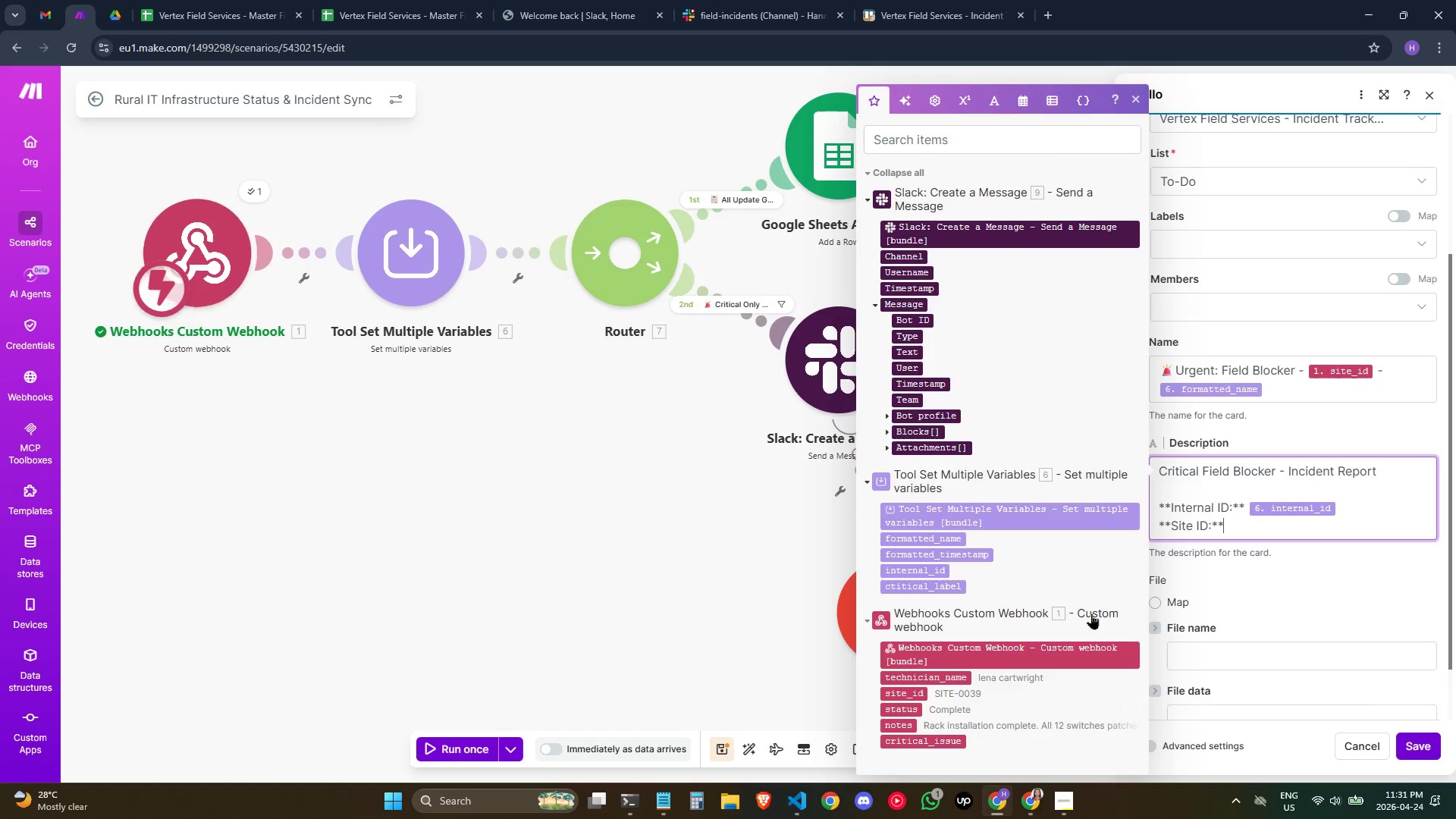 
key(Space)
 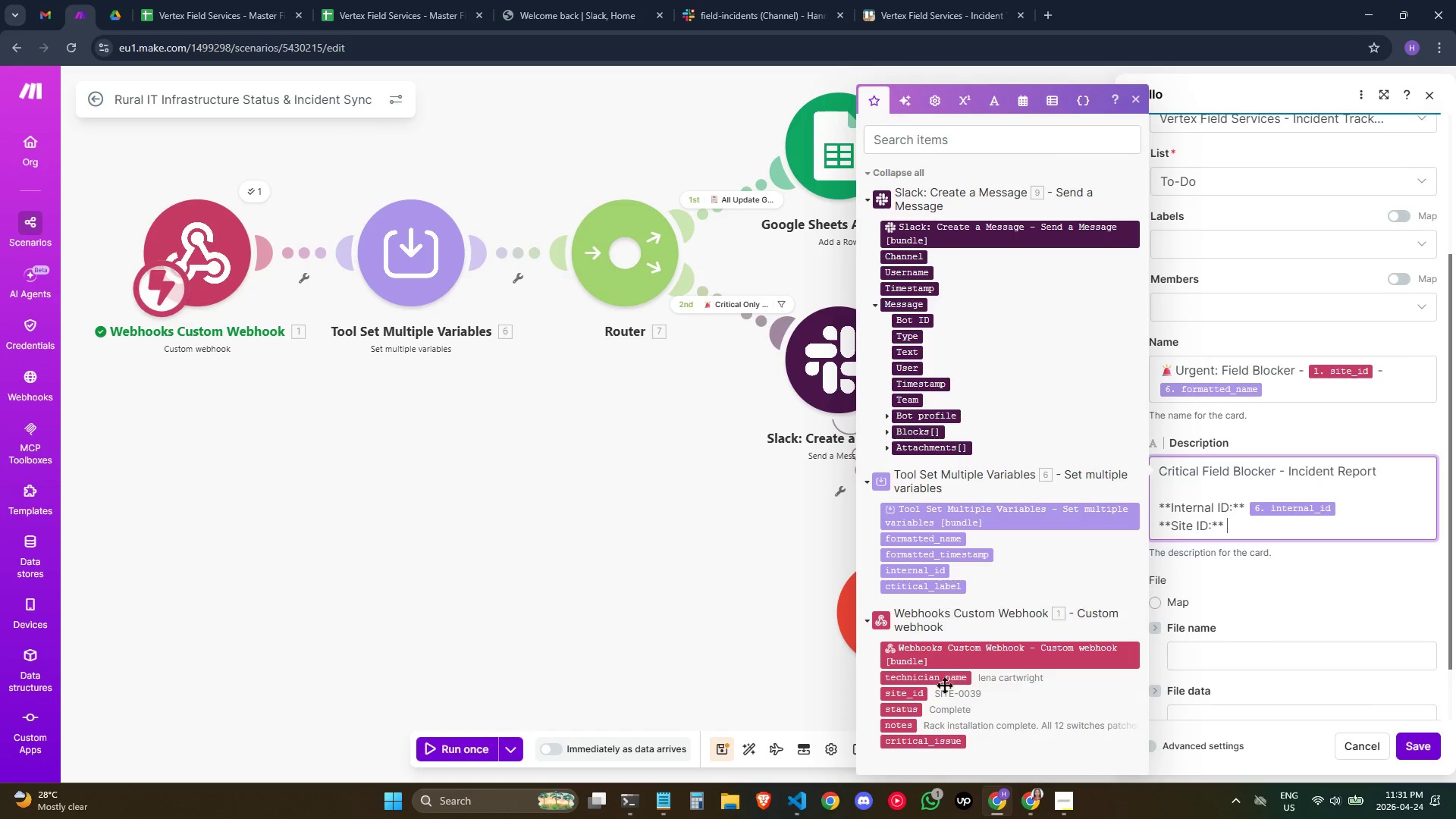 
left_click([914, 692])
 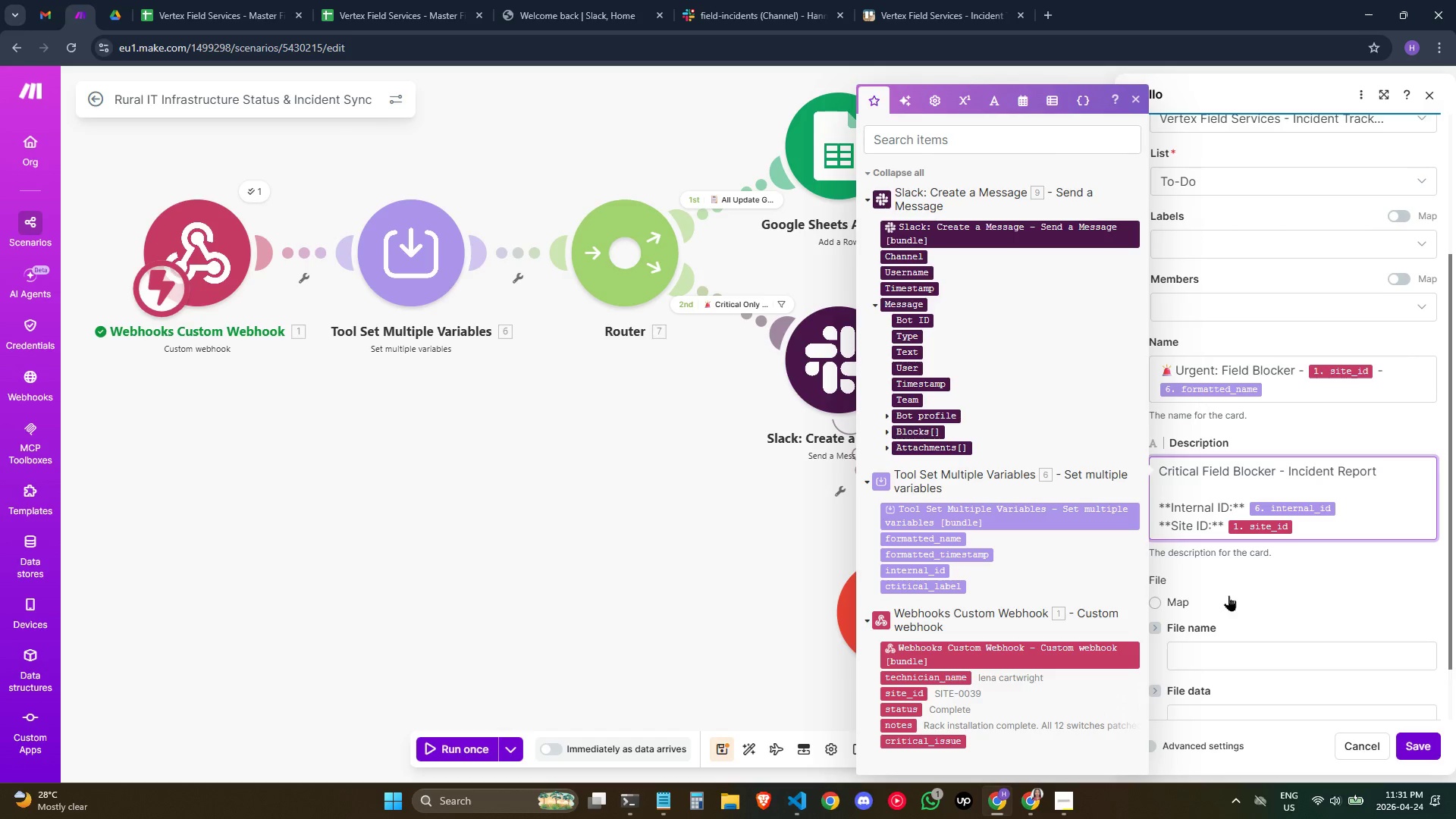 
key(Enter)
 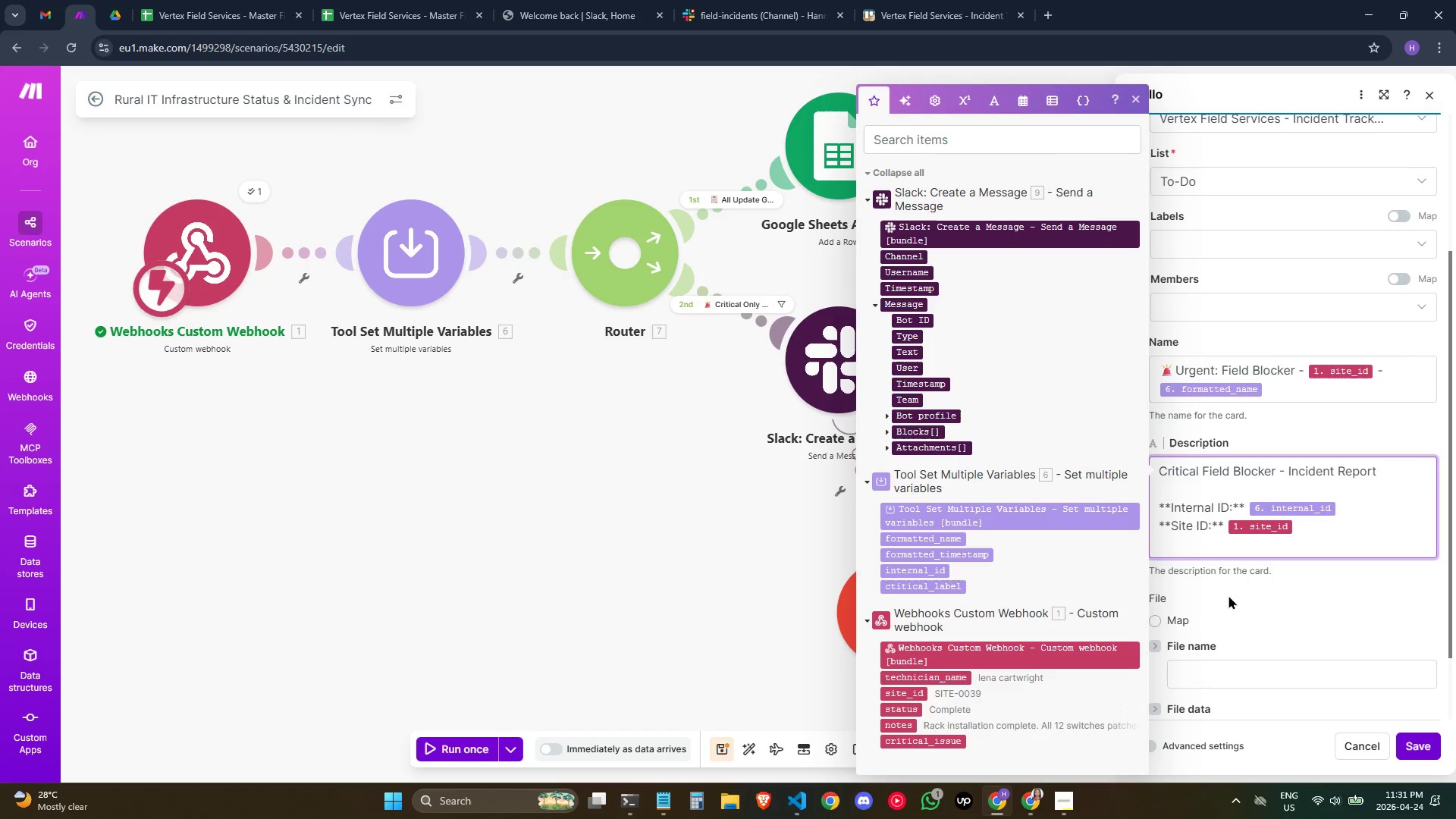 
type(**tEC)
key(Backspace)
key(Backspace)
key(Backspace)
type(Technician:** )
 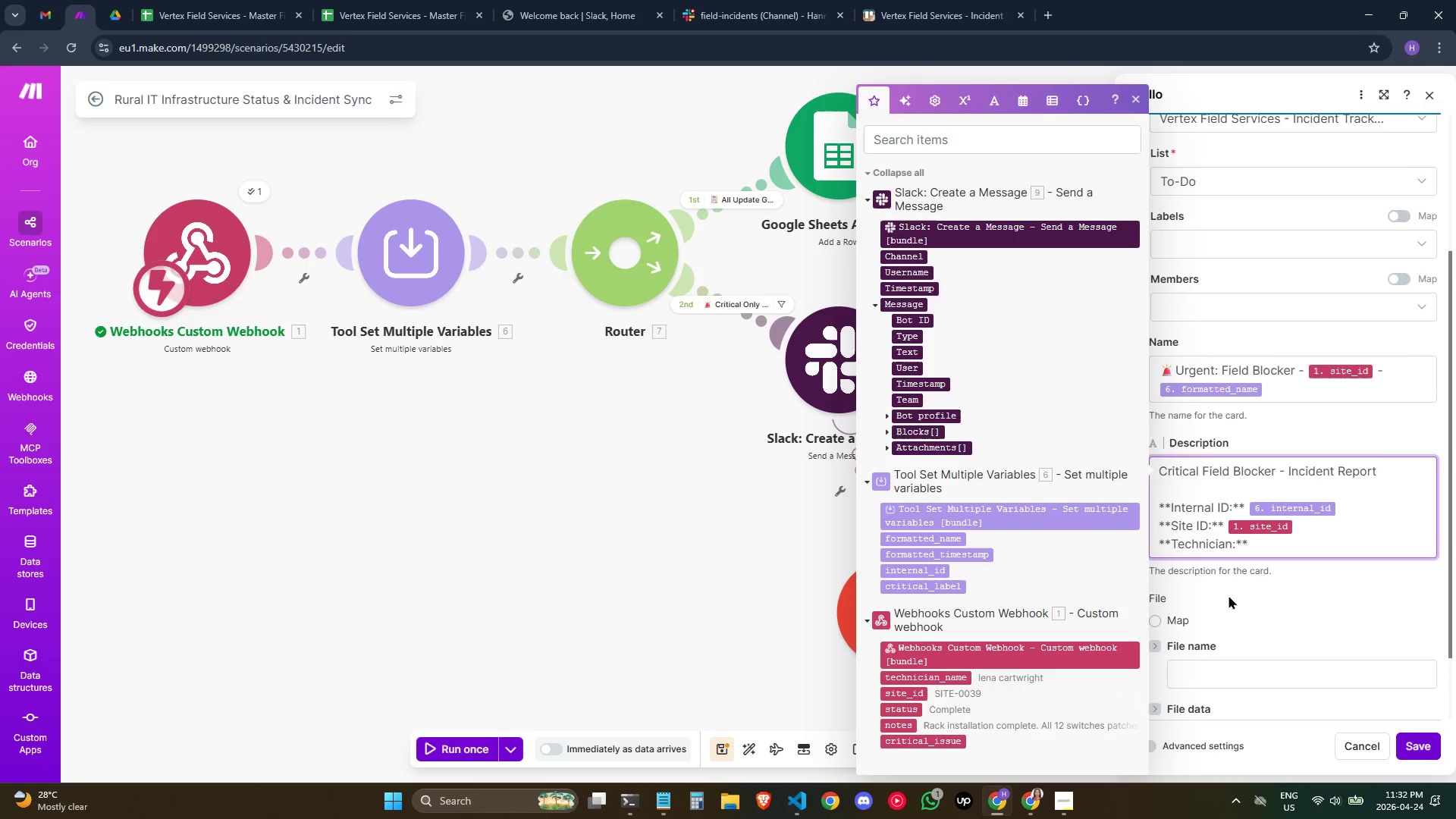 
wait(5.05)
 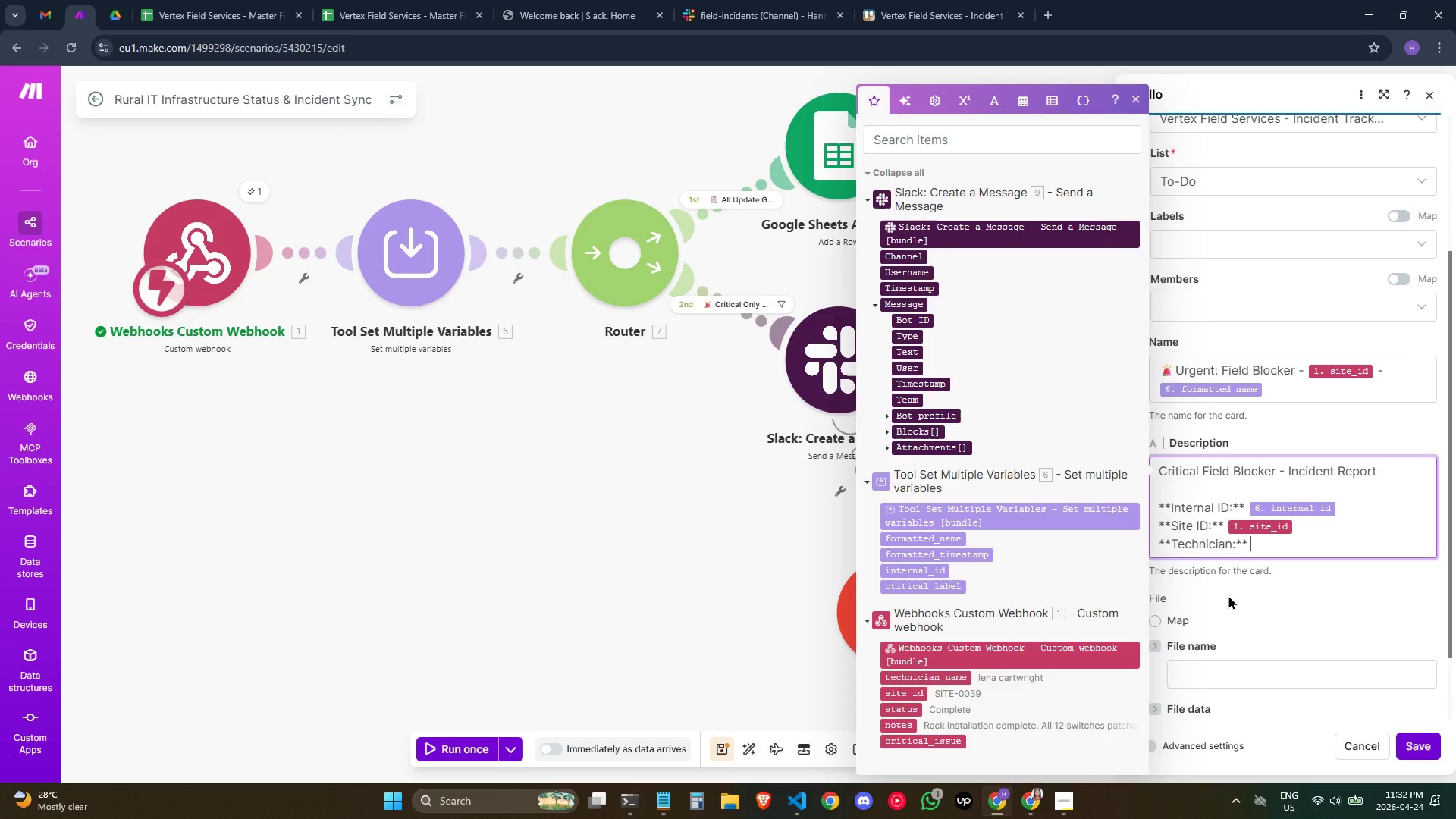 
left_click([951, 540])
 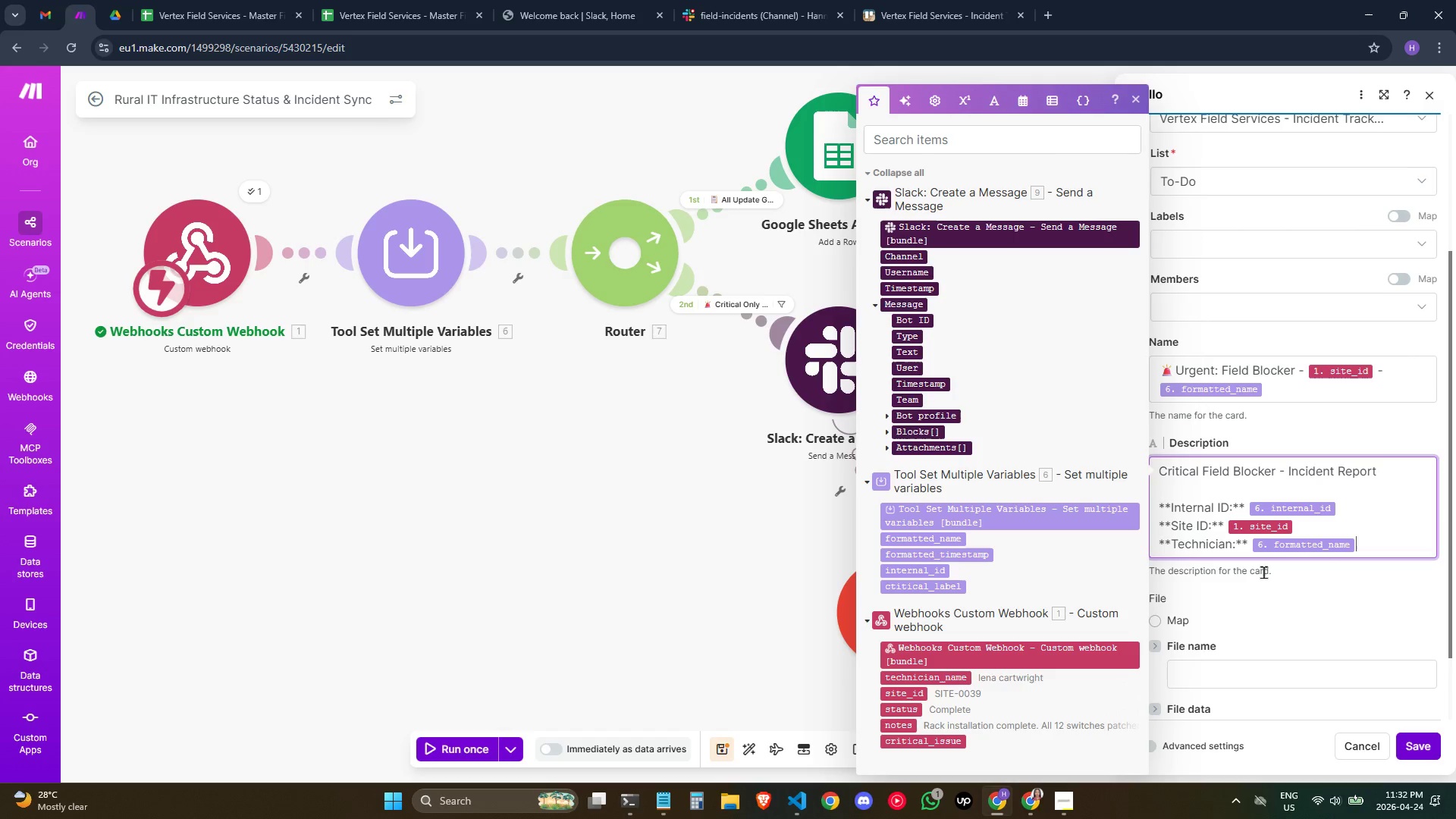 
key(Enter)
 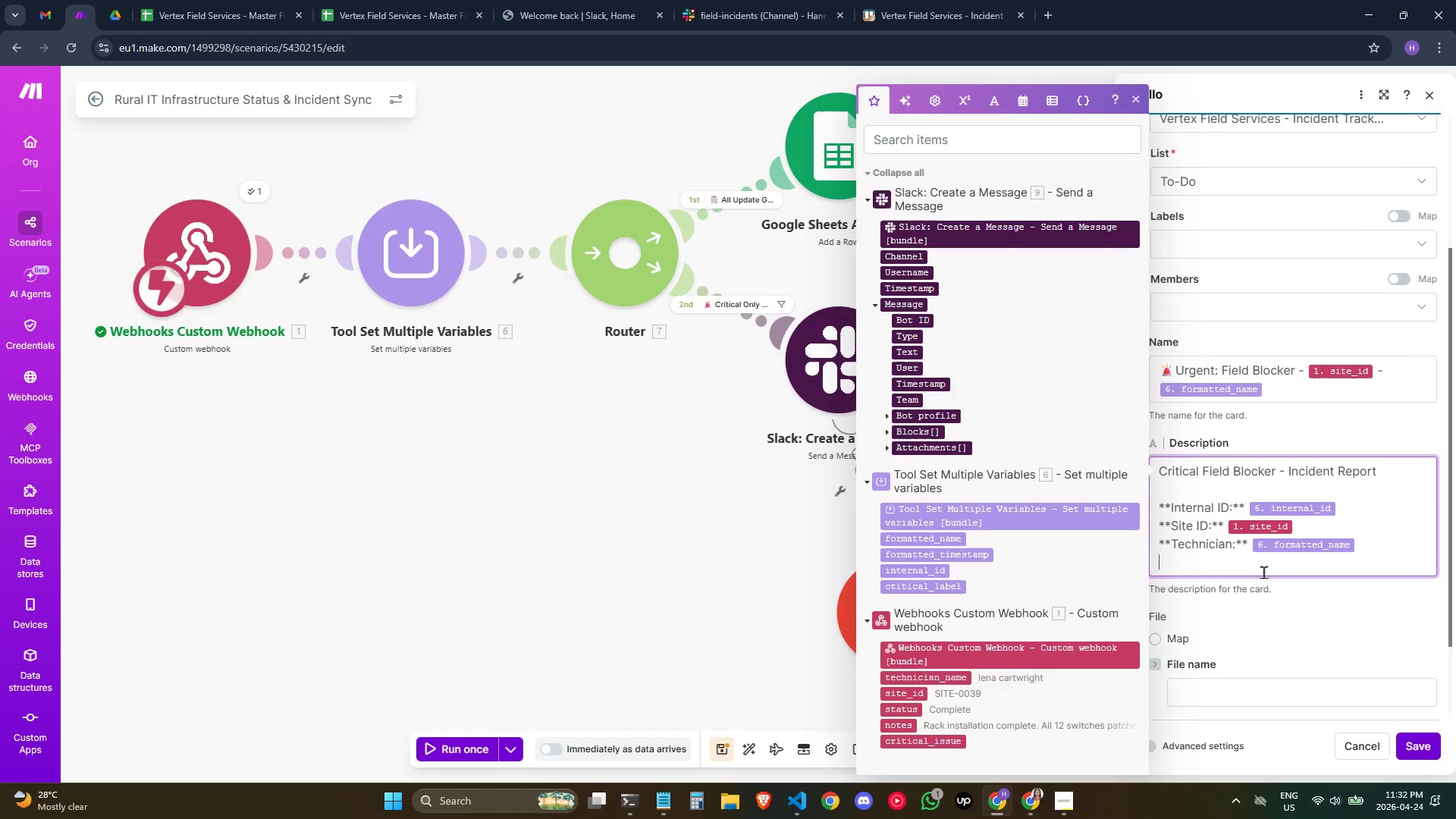 
type(**Status)
 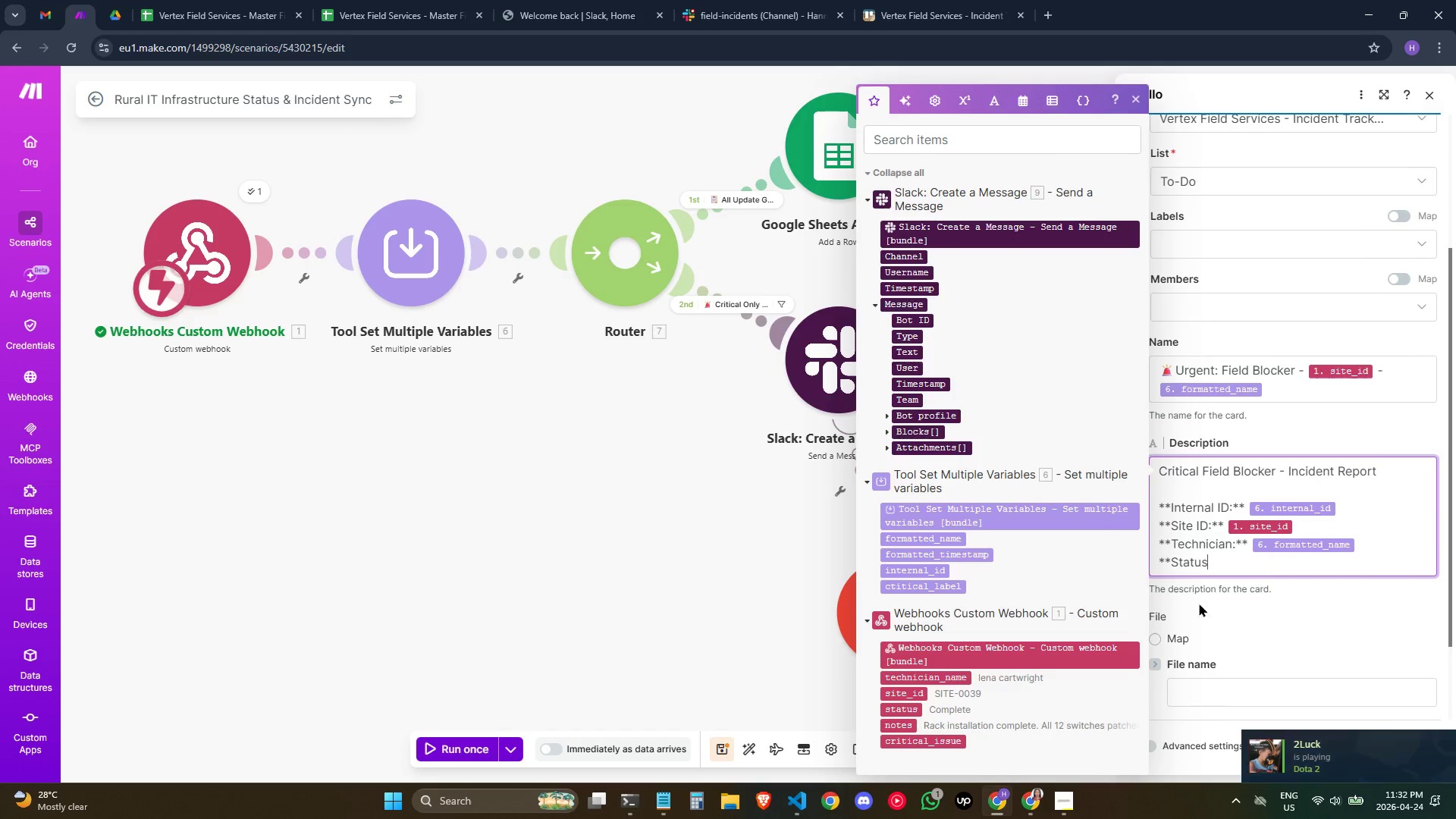 
left_click([1237, 569])
 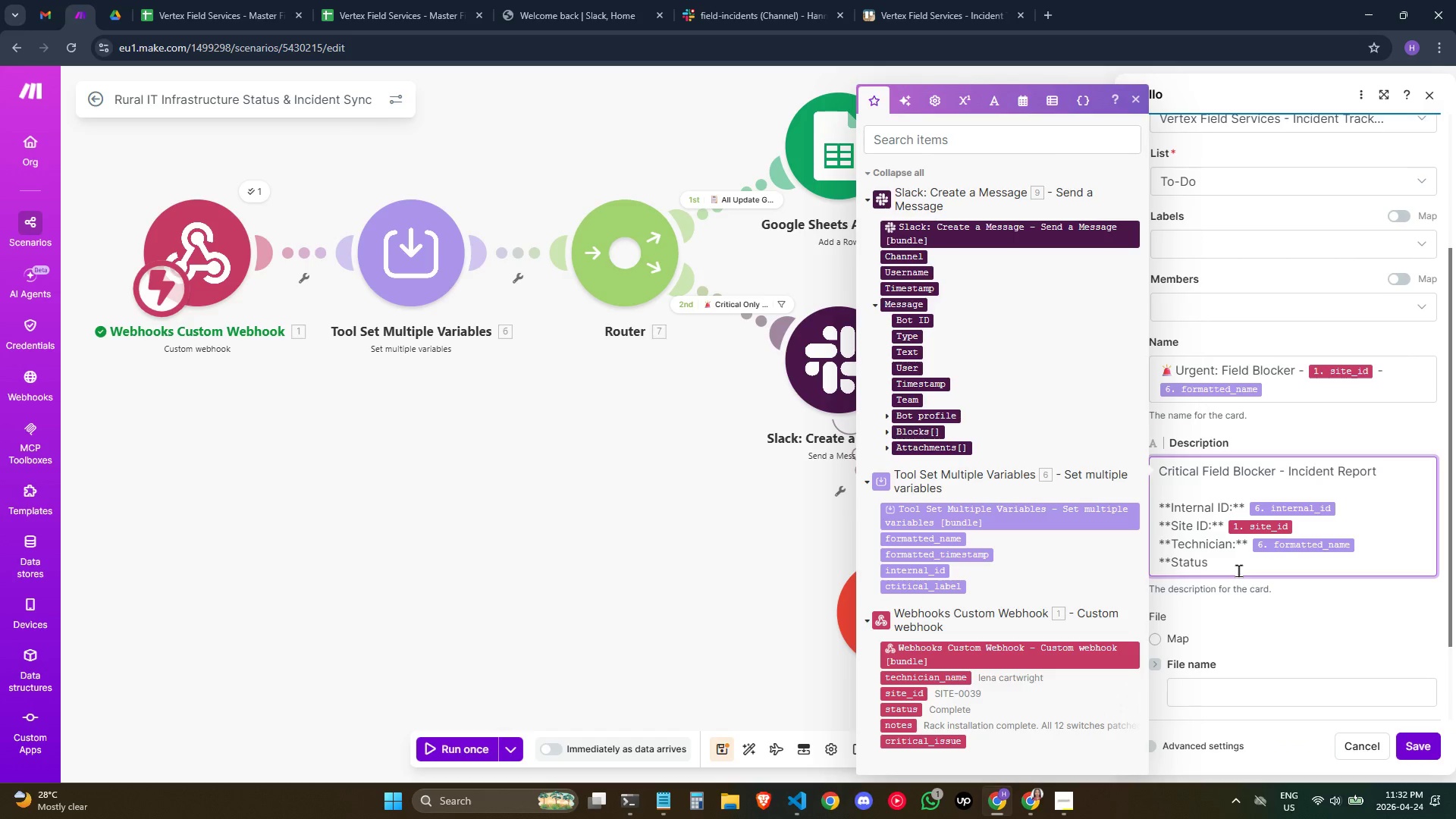 
type( at Report:** )
 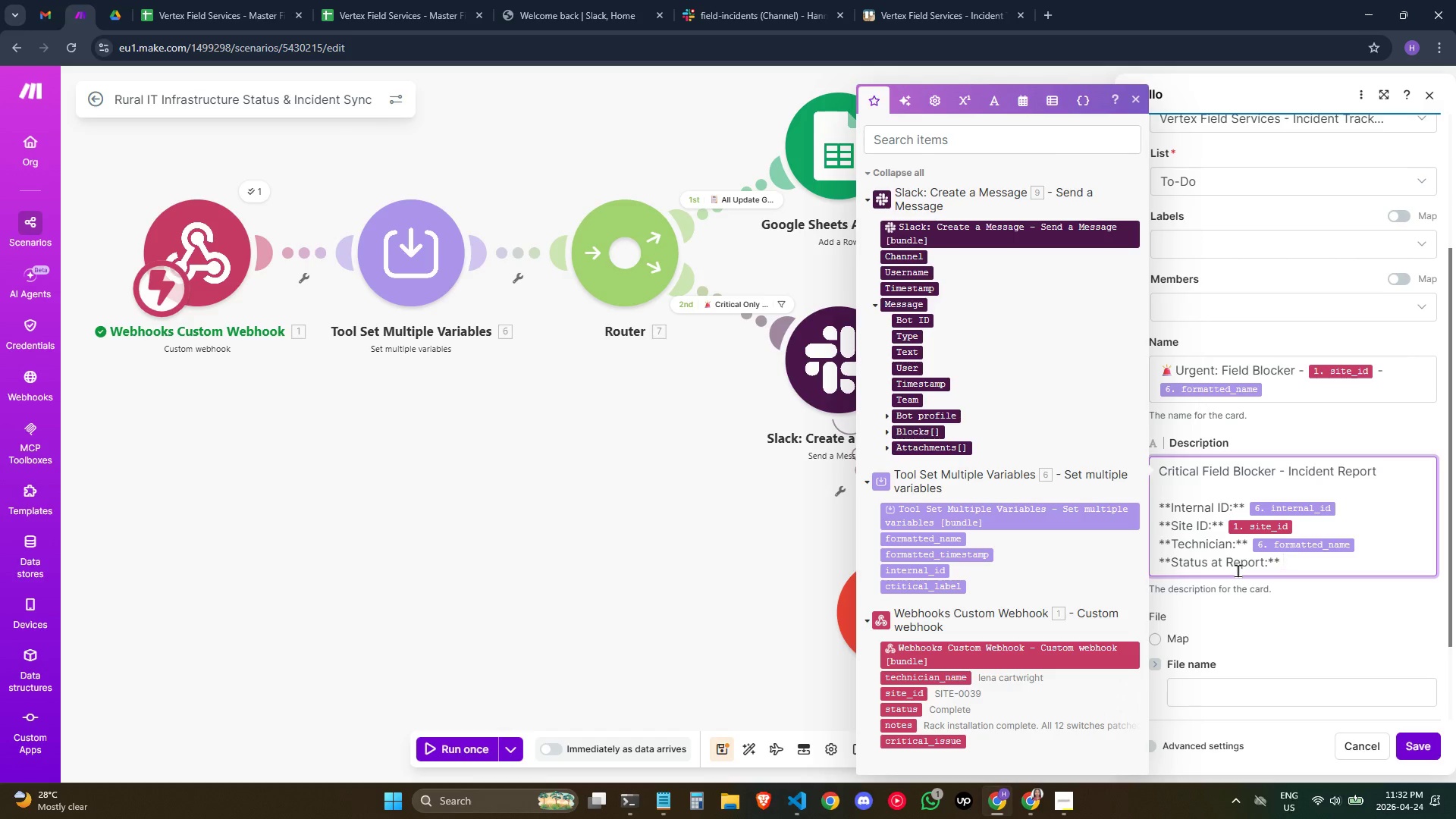 
left_click([913, 711])
 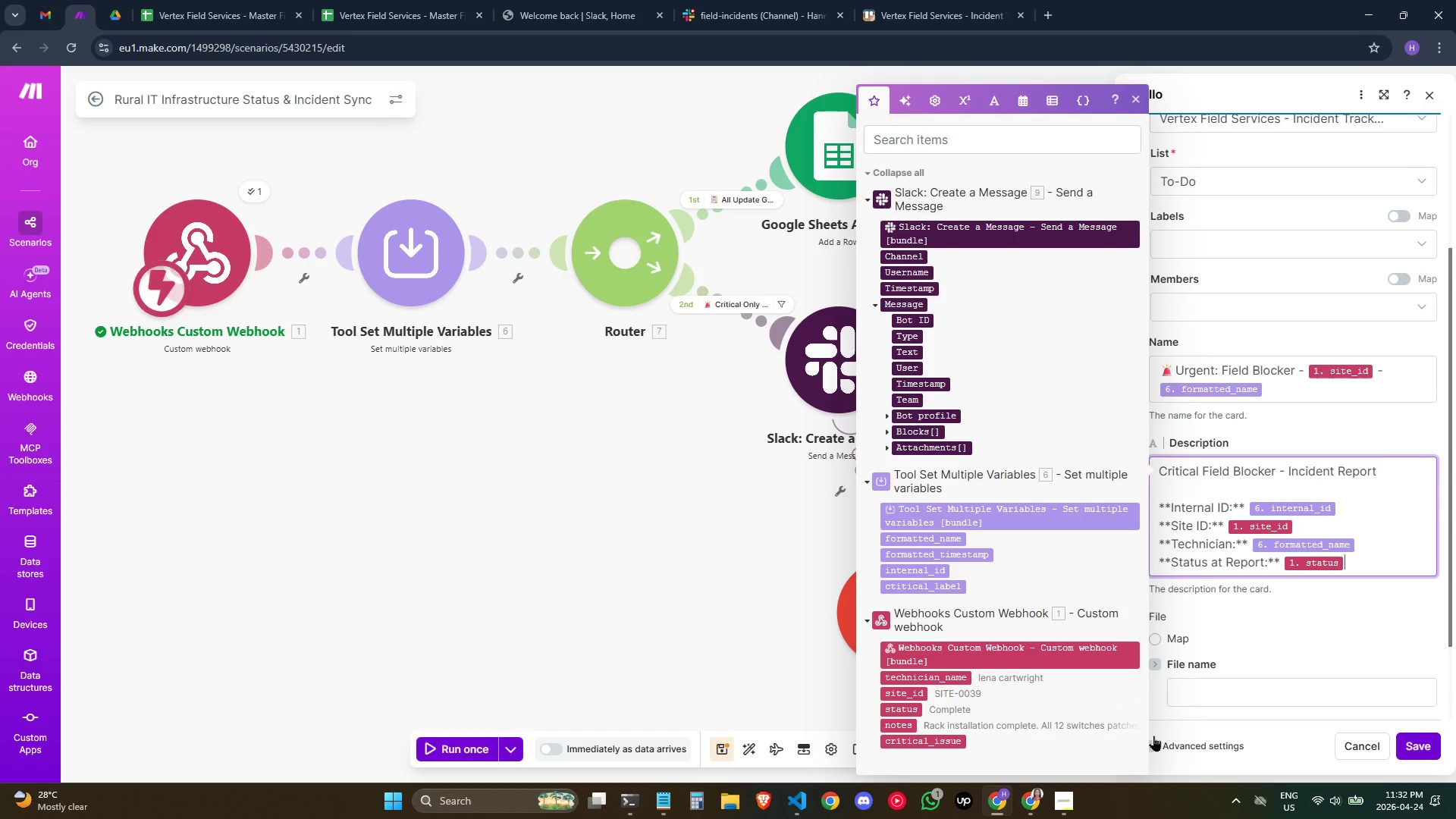 
wait(7.83)
 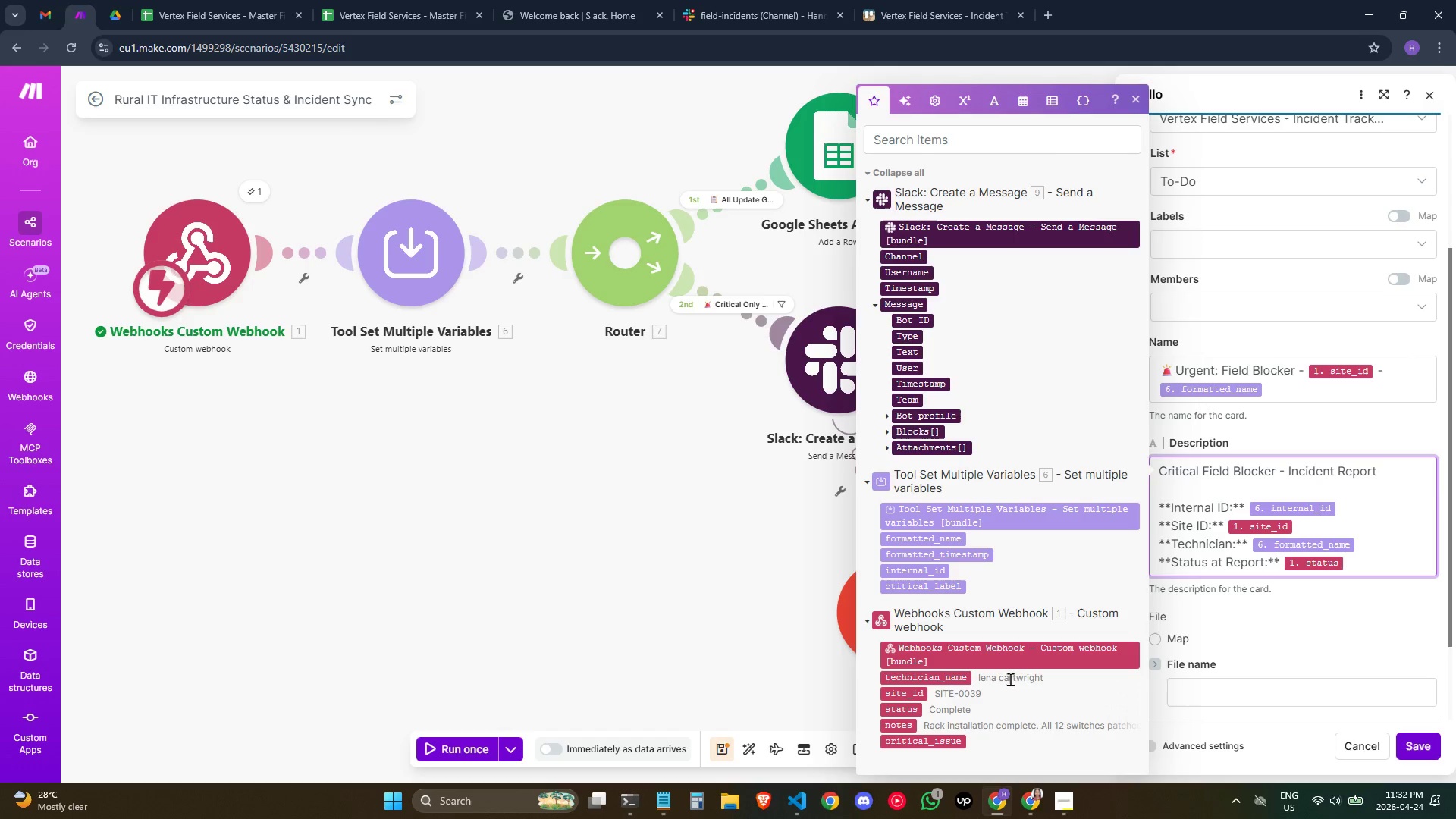 
key(Backspace)
 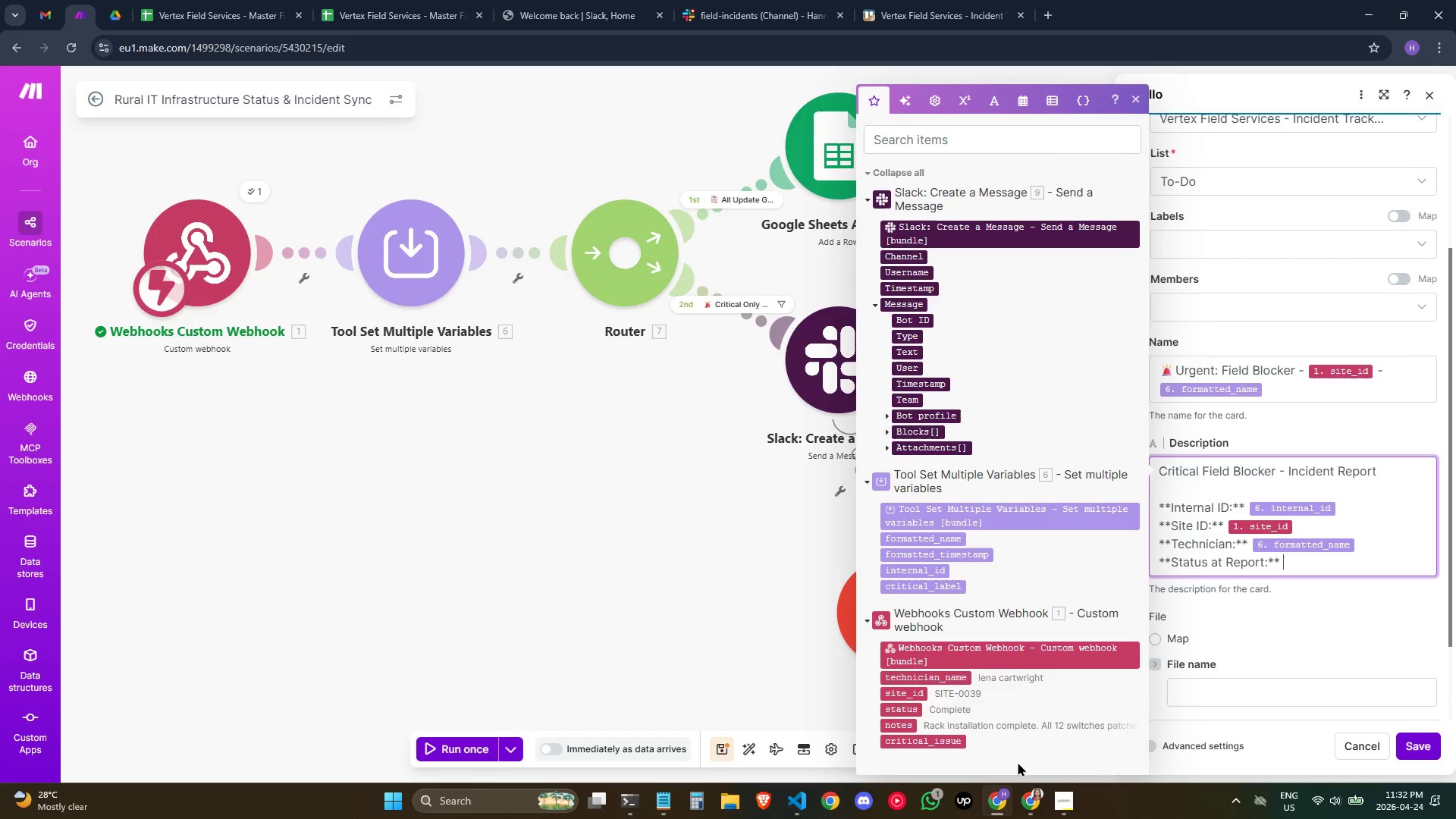 
left_click([908, 712])
 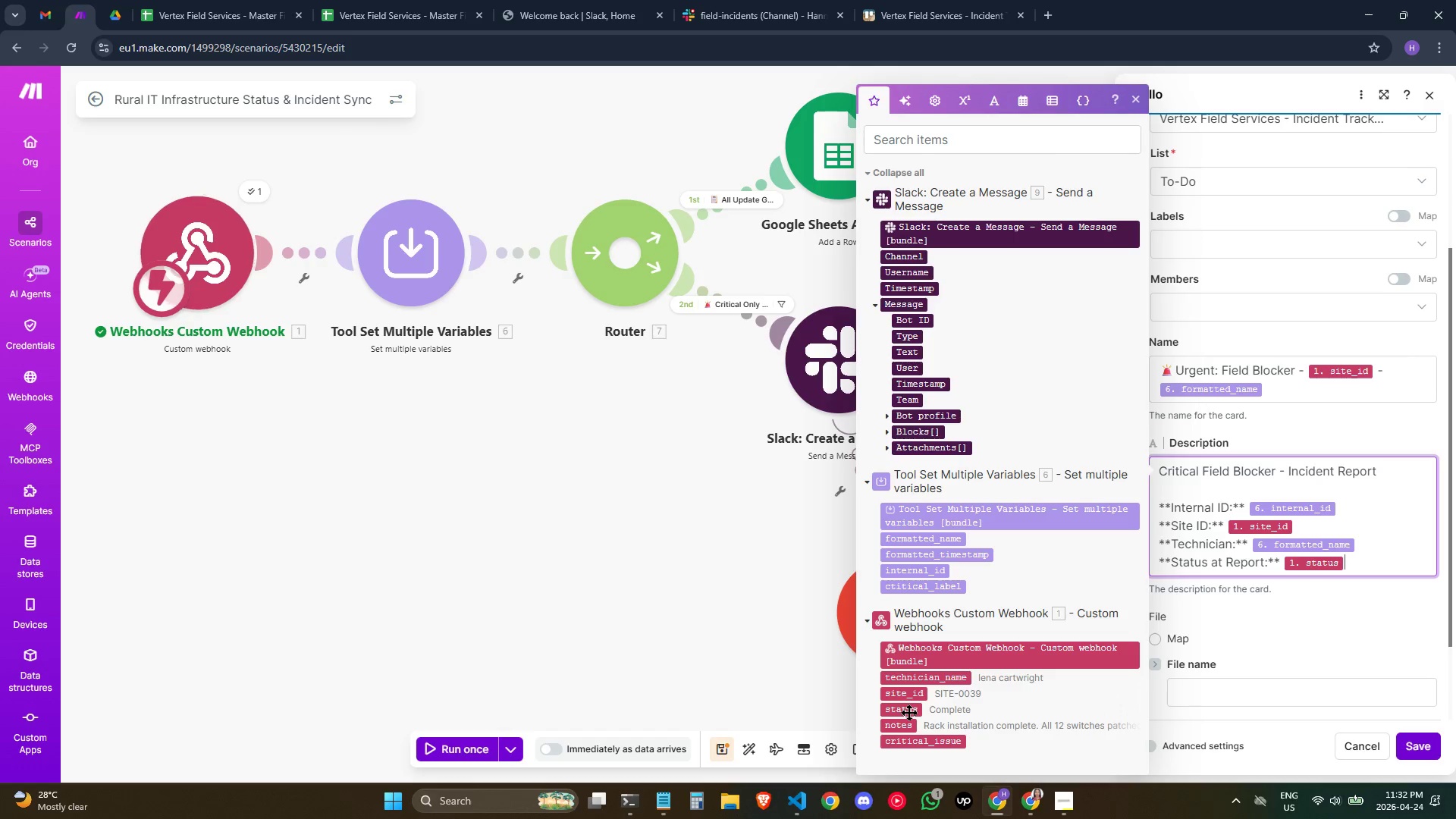 
key(Enter)
 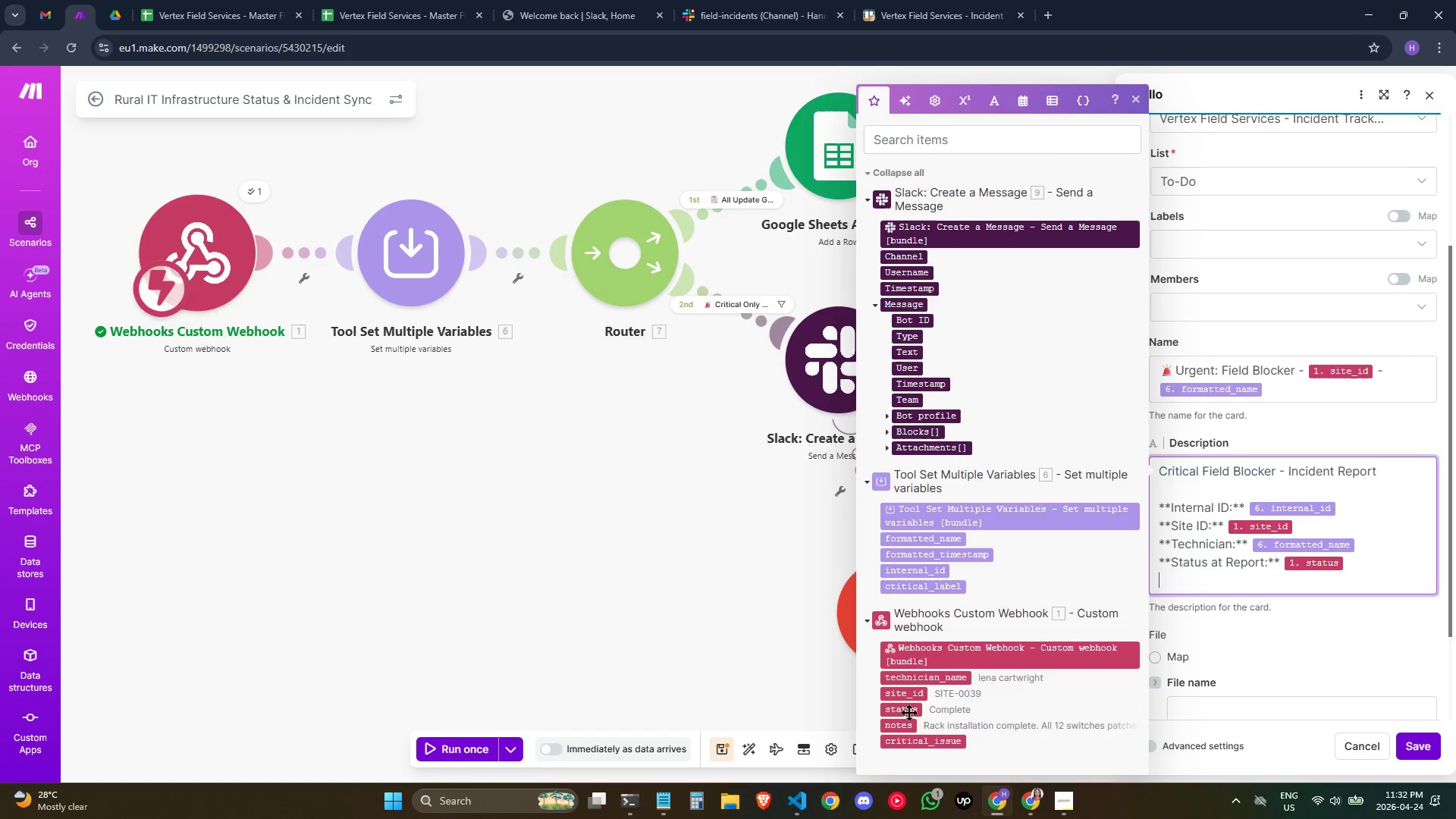 
type(**Report)
 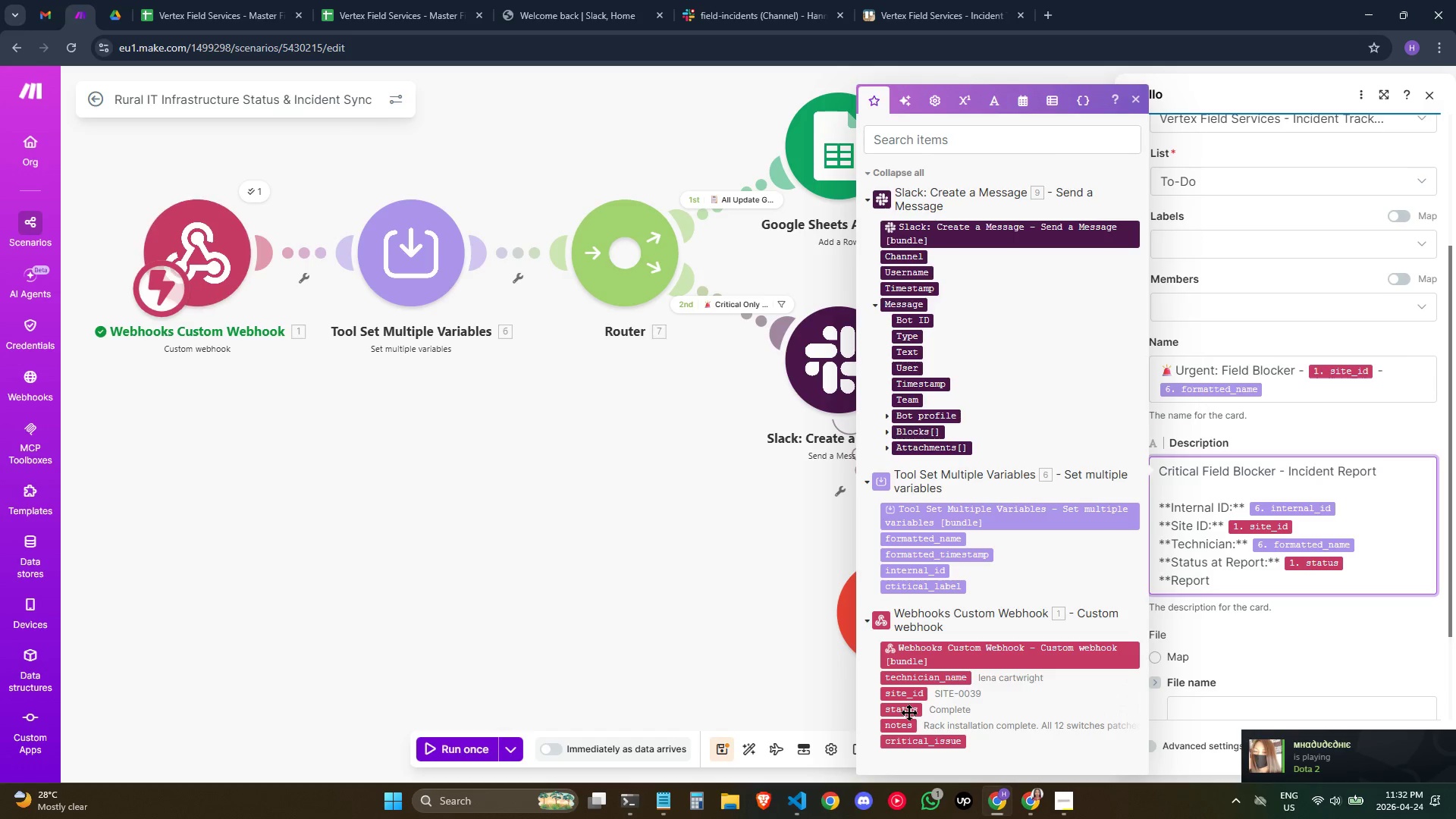 
wait(5.53)
 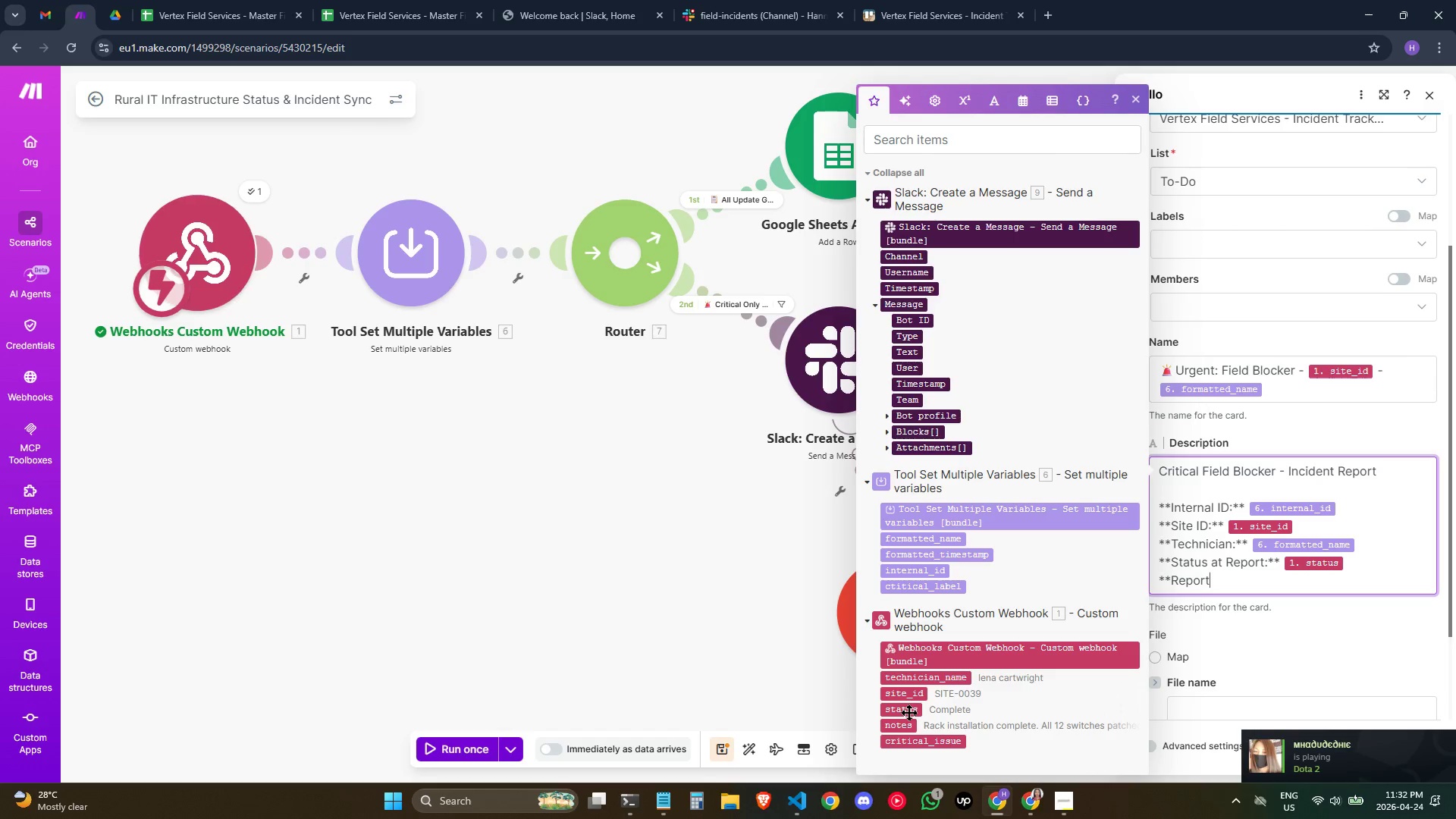 
type(ted)
key(Backspace)
key(Backspace)
key(Backspace)
type(ed AT)
key(Backspace)
type(t:** )
 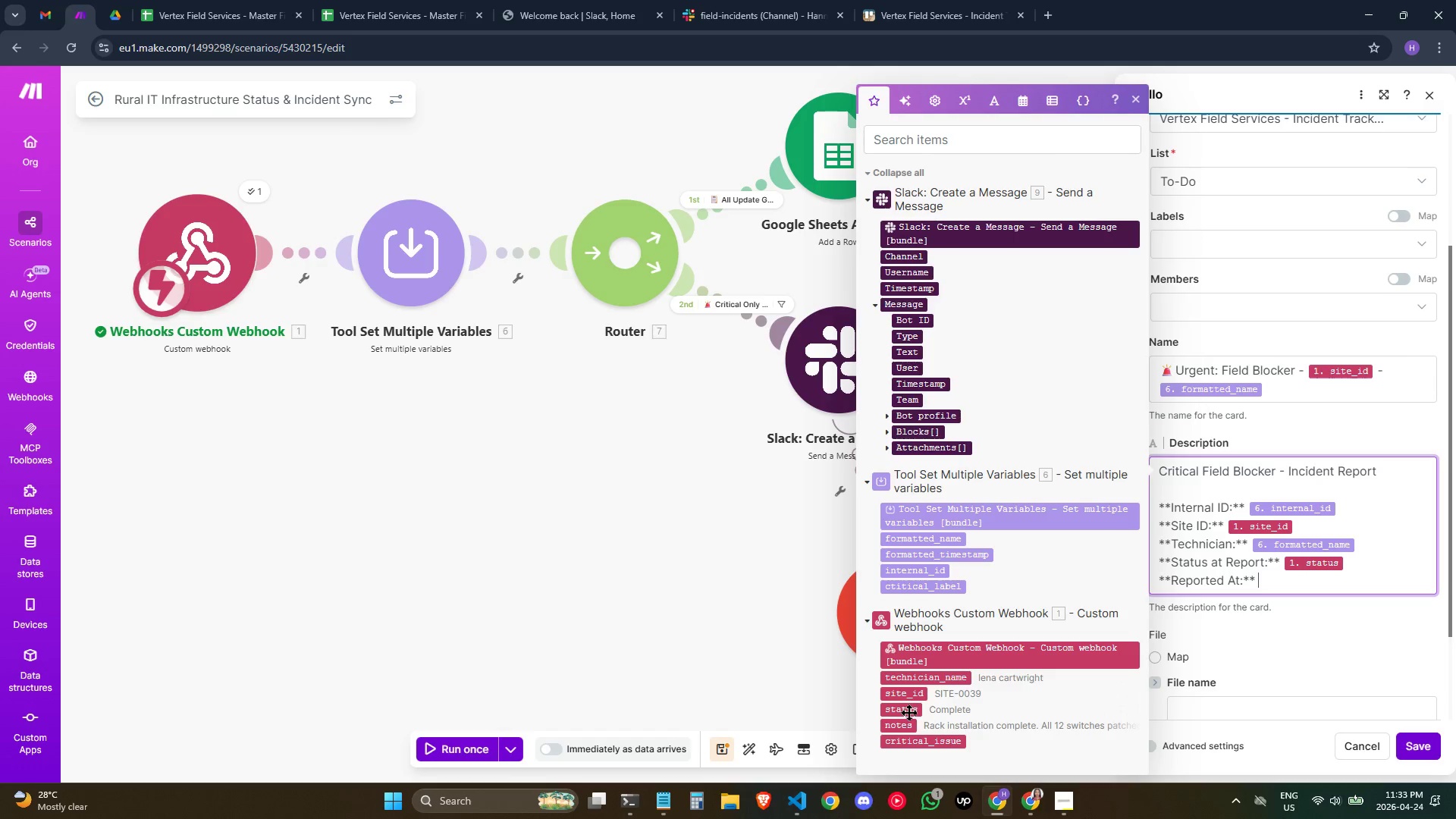 
wait(5.53)
 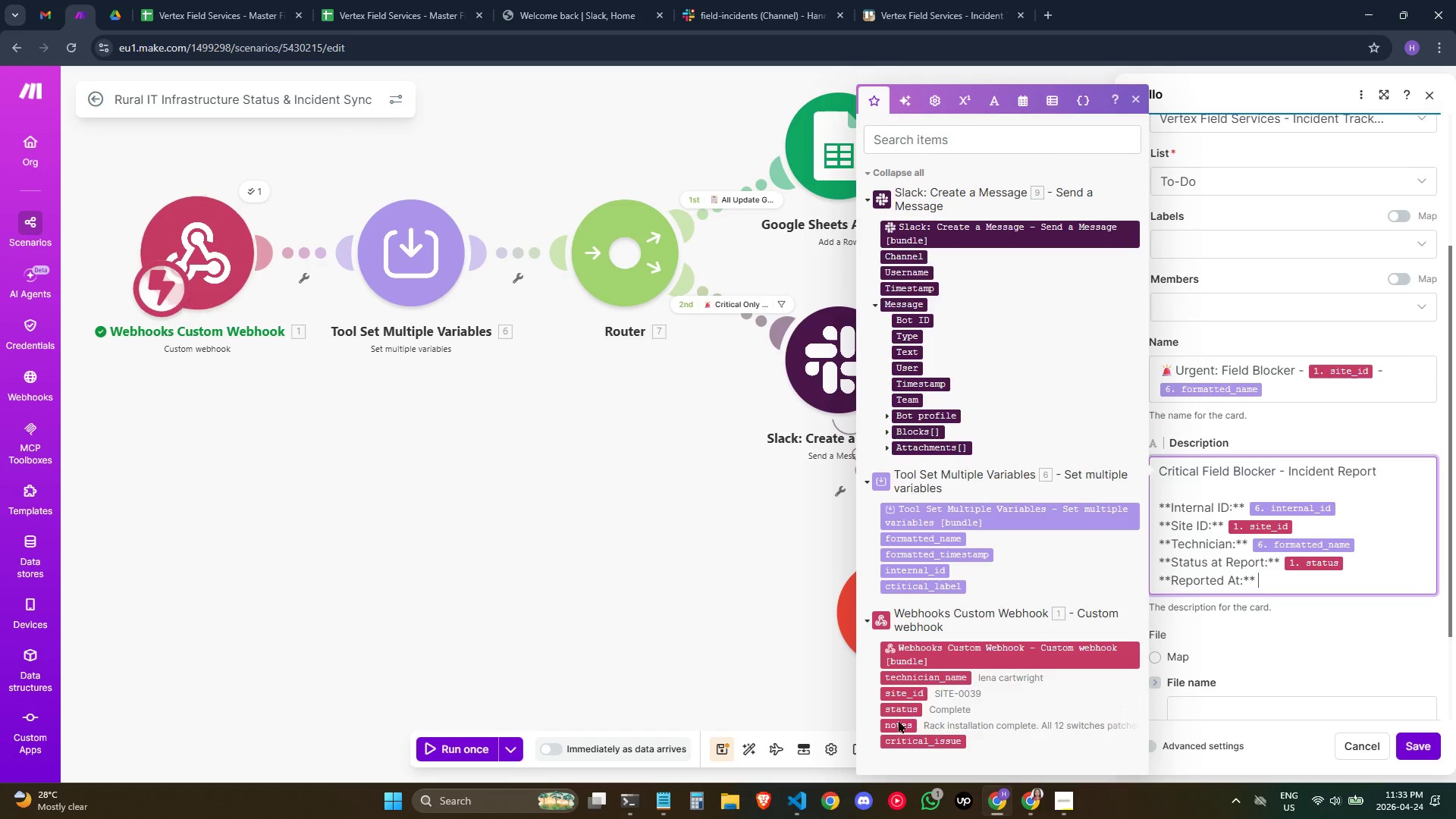 
left_click([959, 554])
 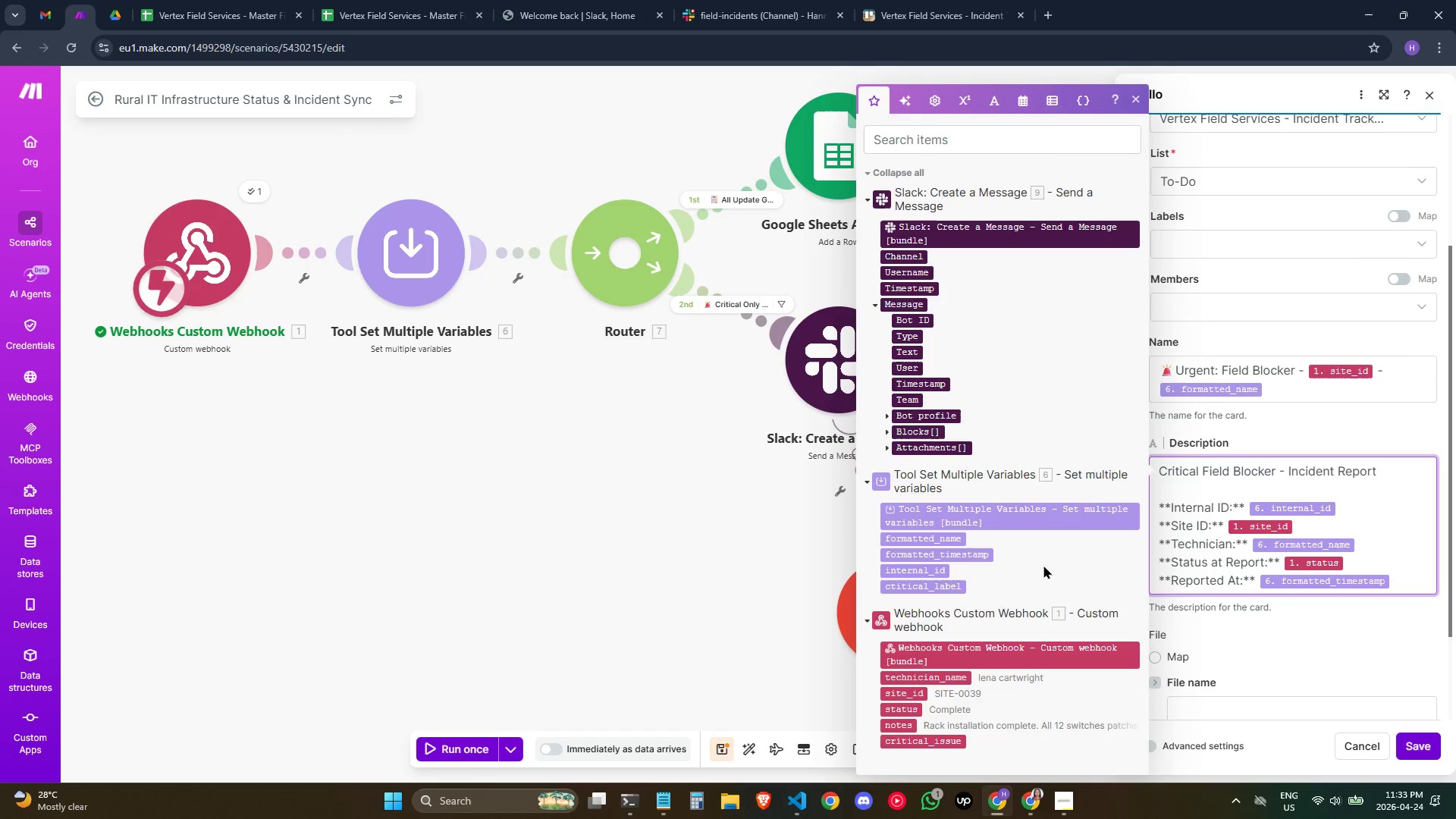 
scroll: coordinate [1062, 551], scroll_direction: down, amount: 1.0
 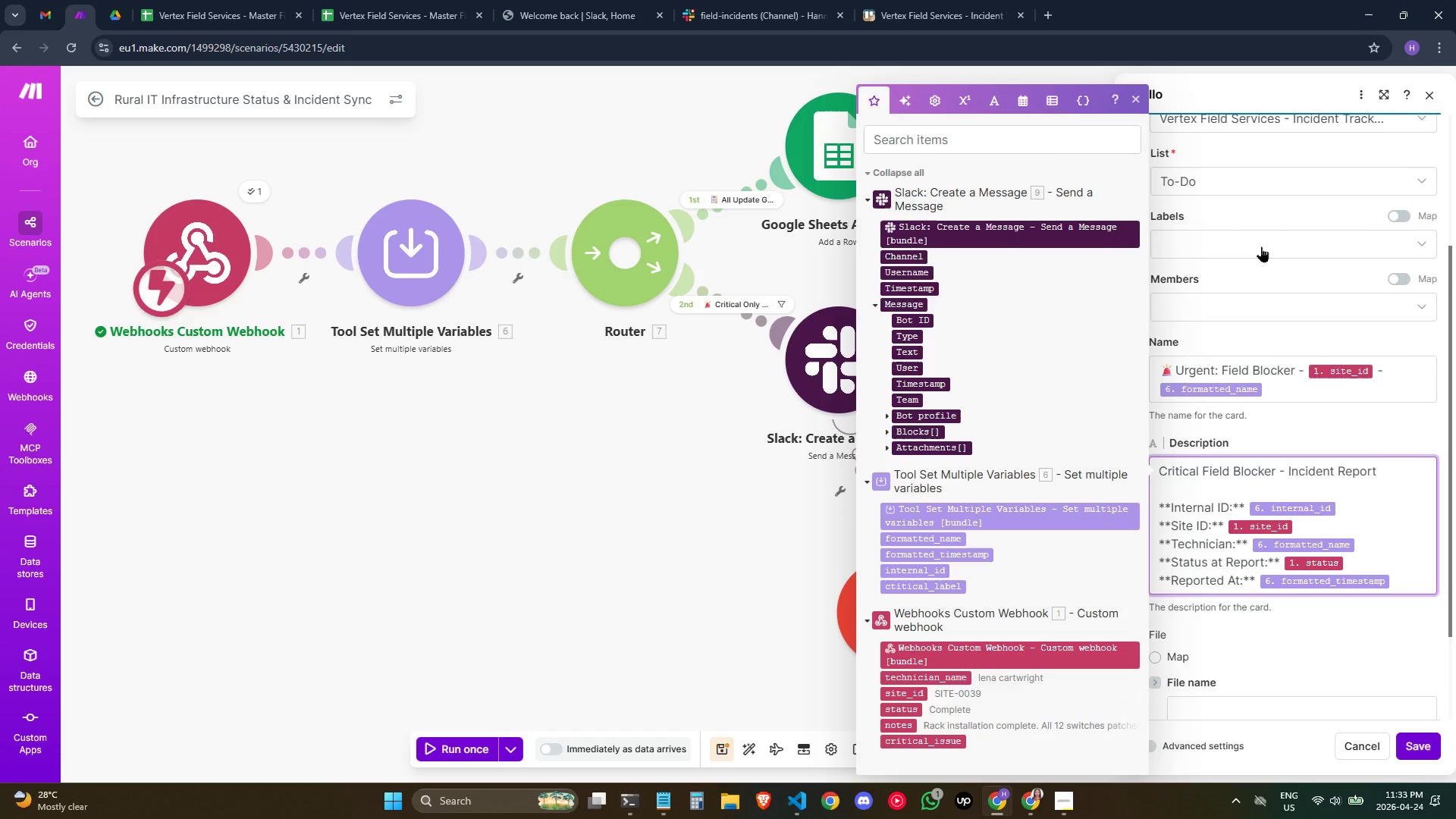 
wait(20.15)
 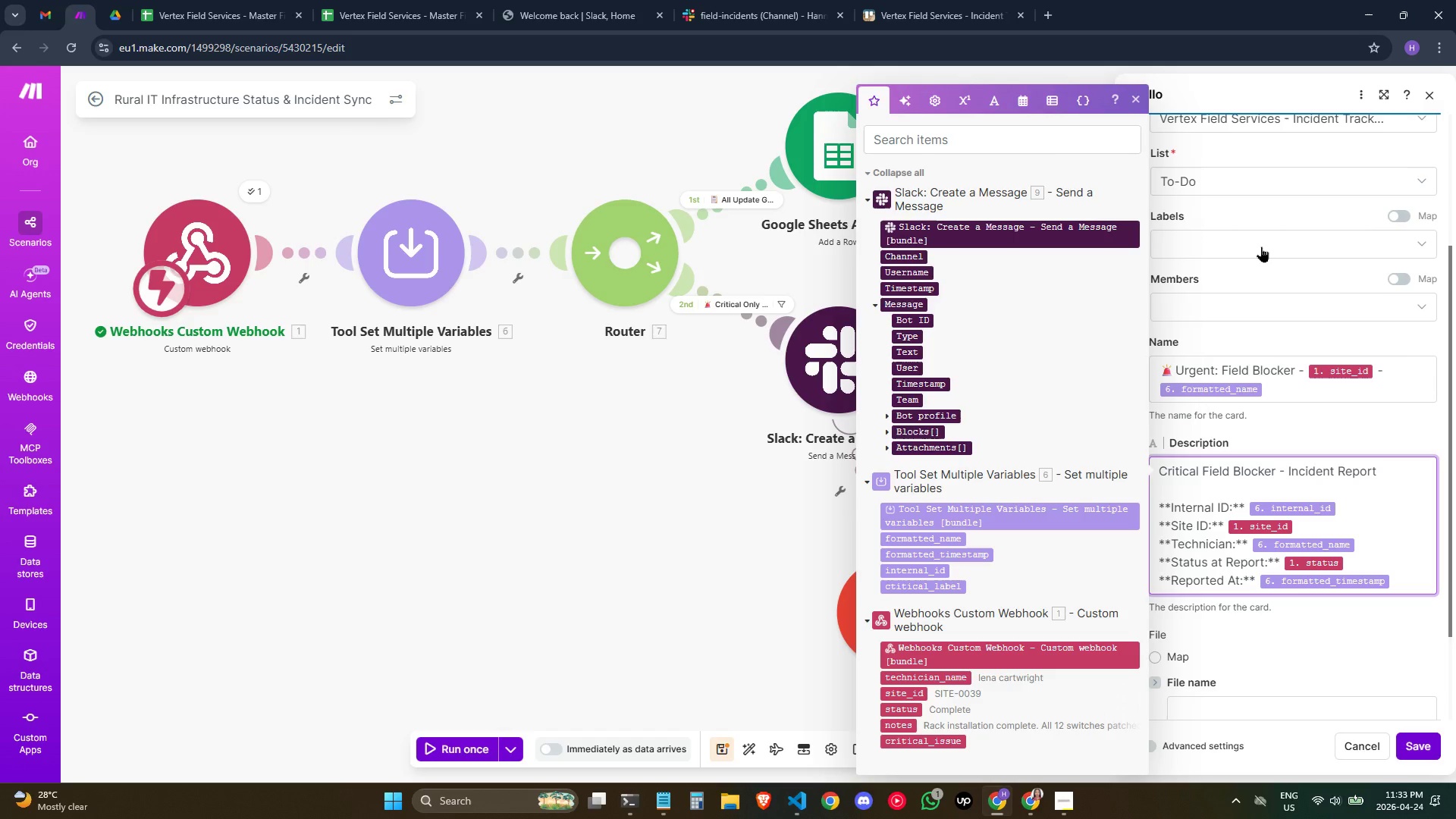 
left_click([1260, 251])
 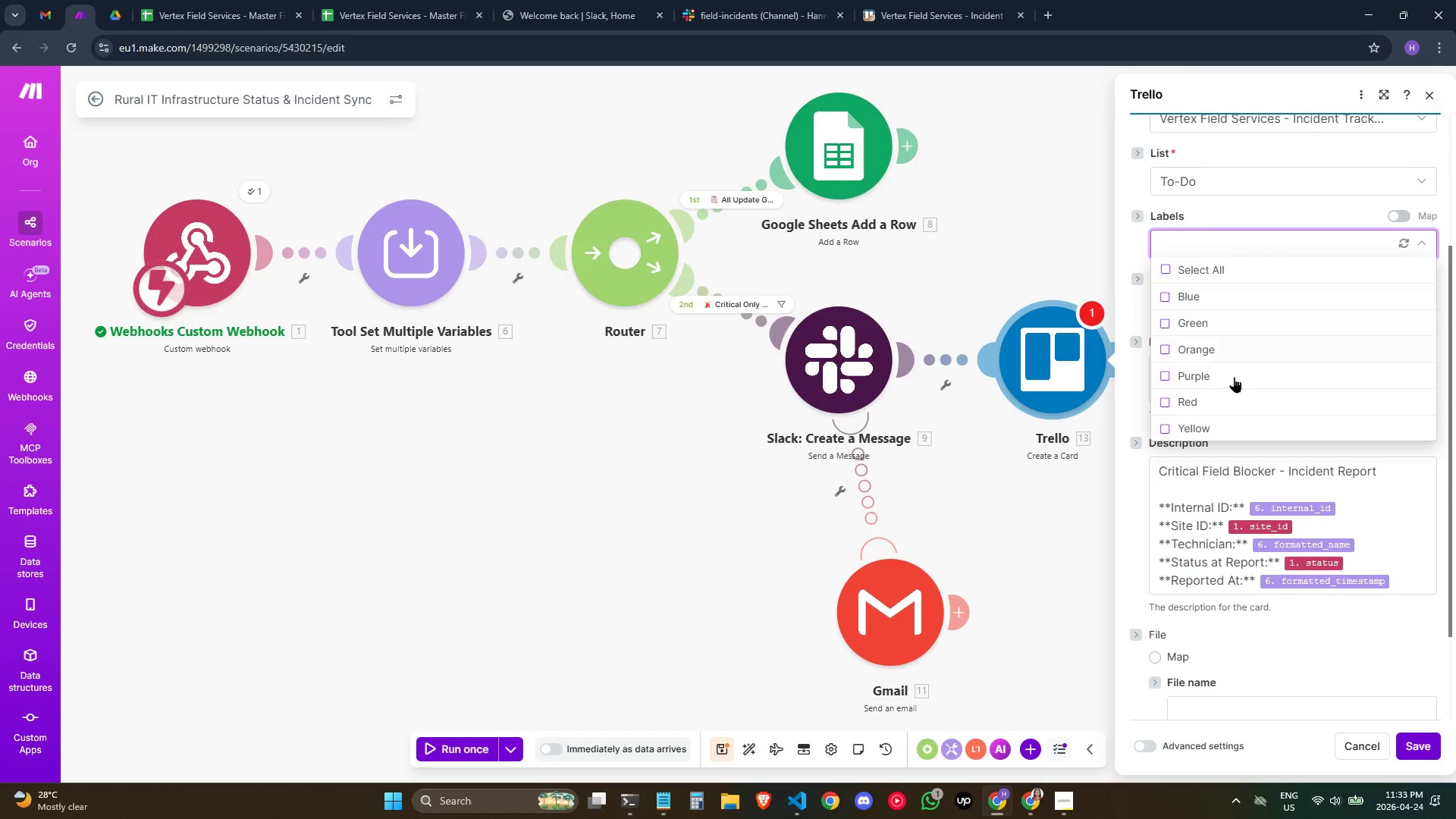 
left_click([1232, 396])
 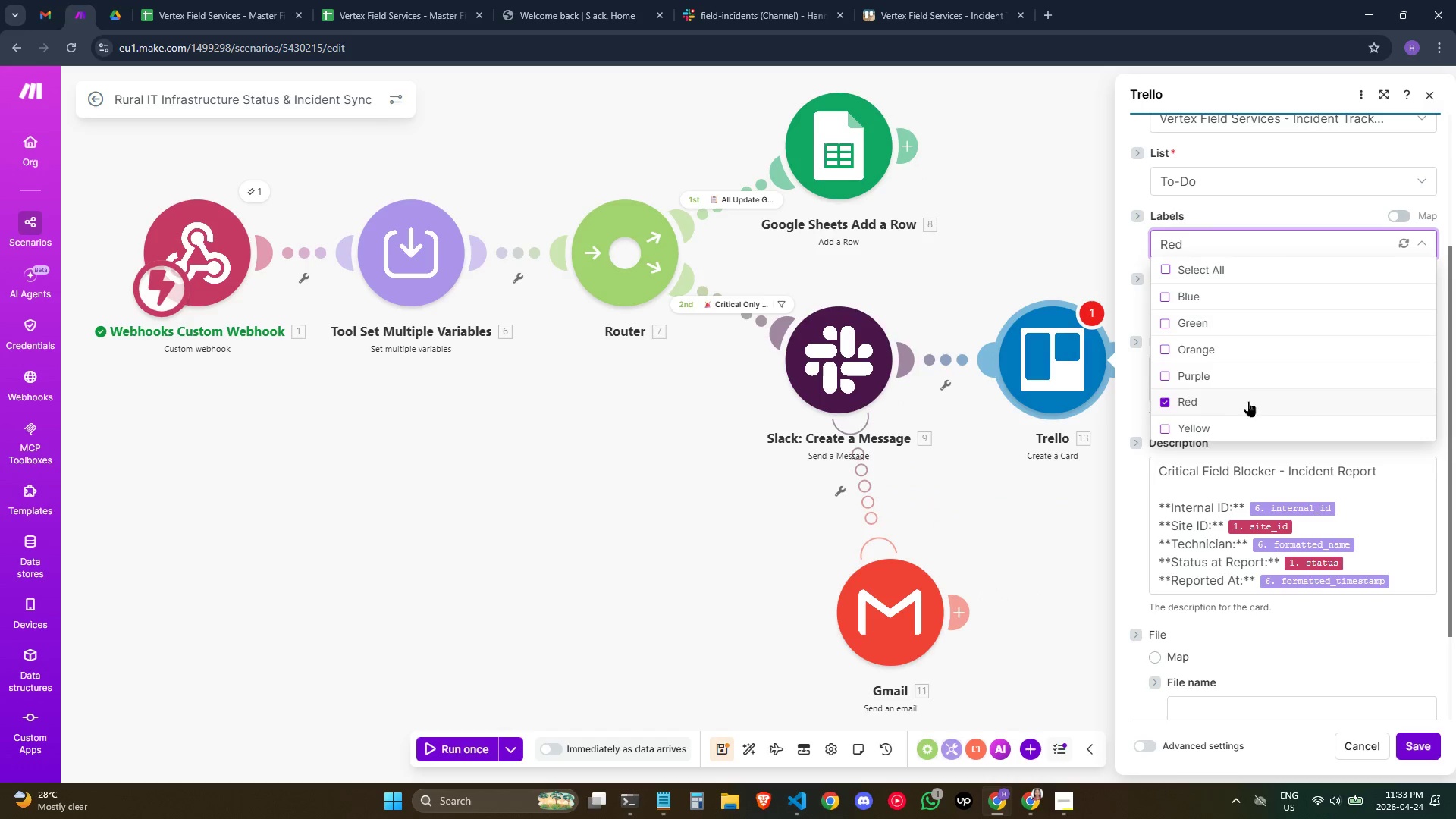 
scroll: coordinate [1251, 410], scroll_direction: down, amount: 1.0
 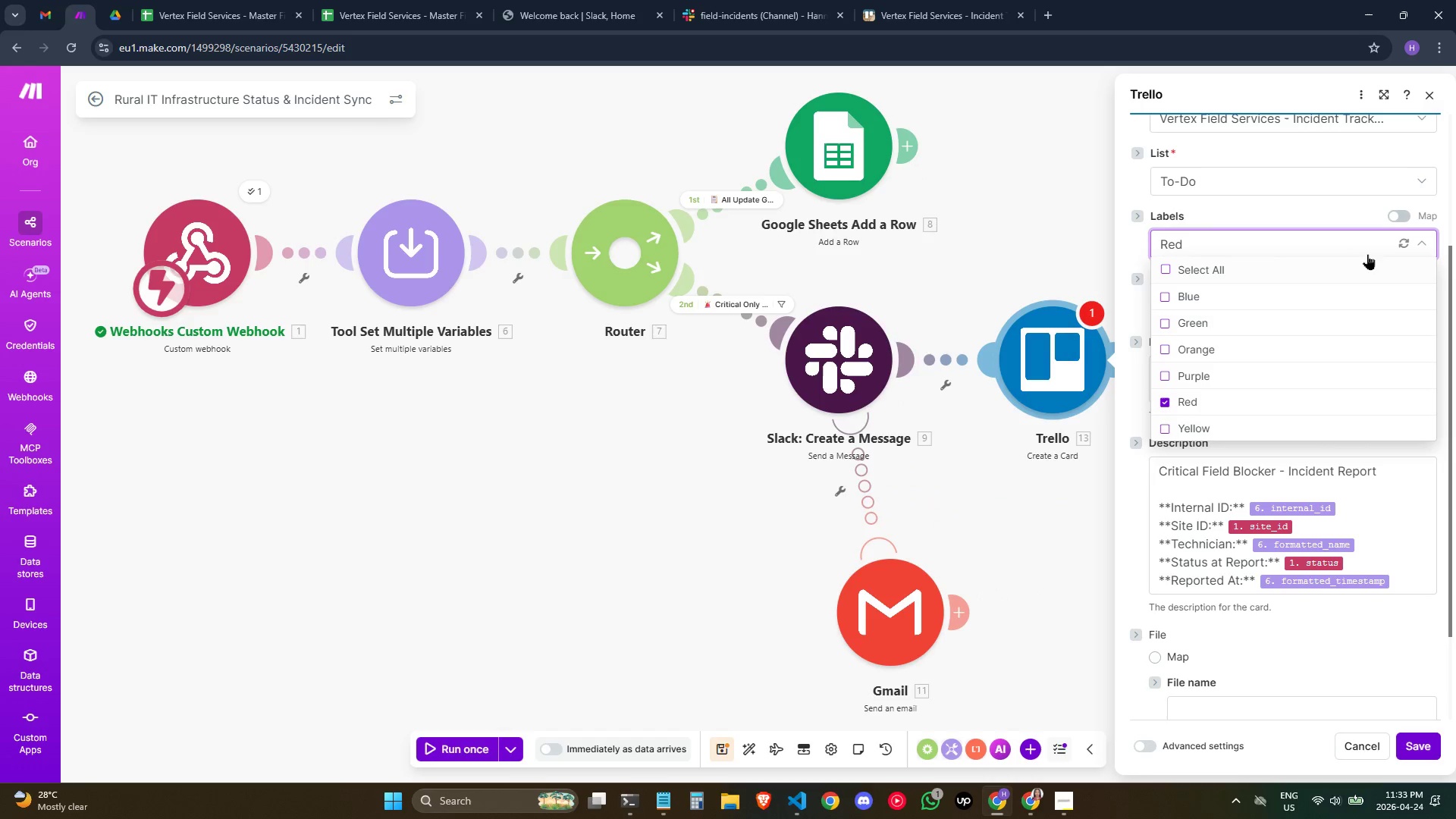 
left_click([1328, 212])
 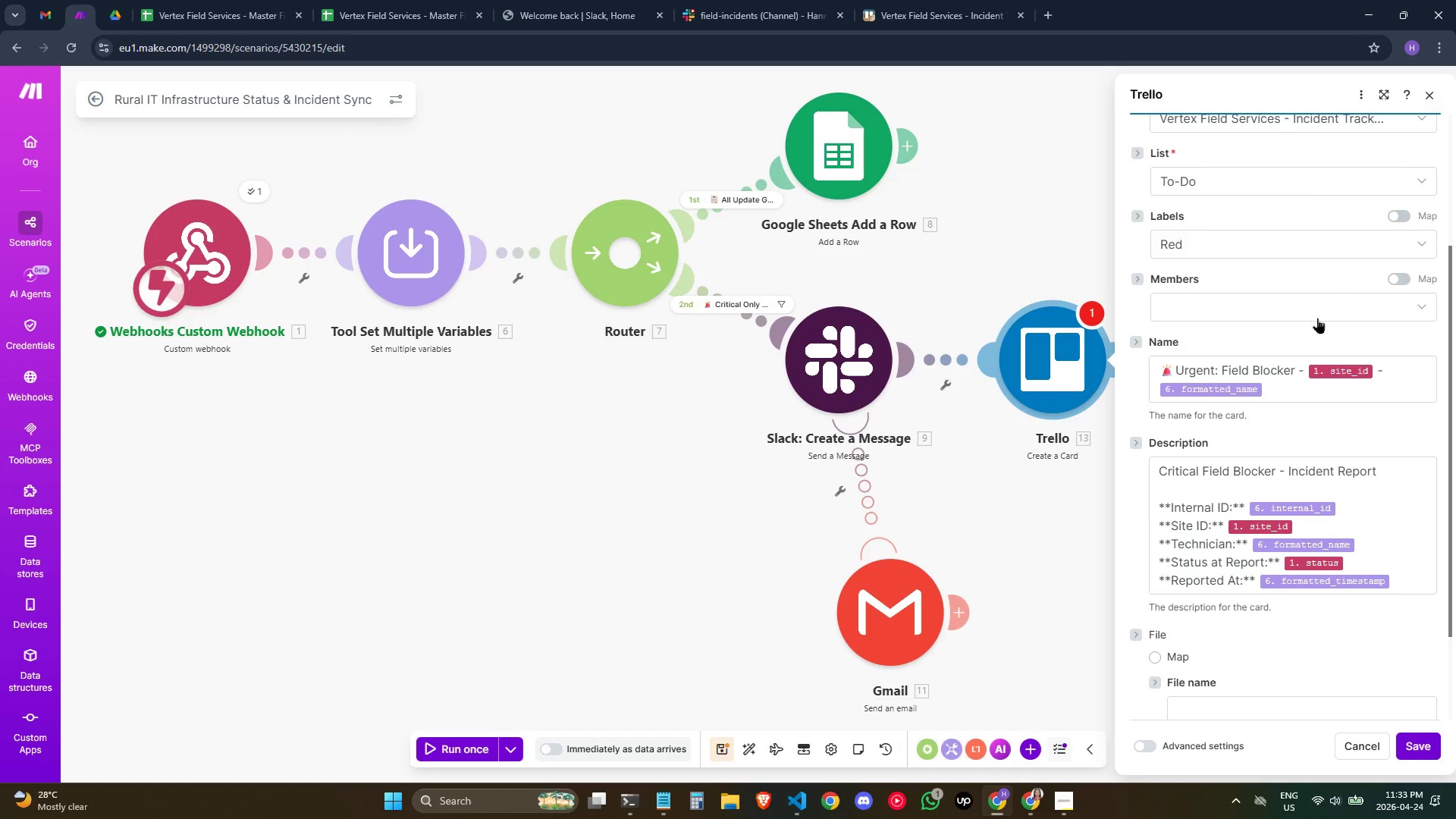 
scroll: coordinate [1304, 432], scroll_direction: down, amount: 2.0
 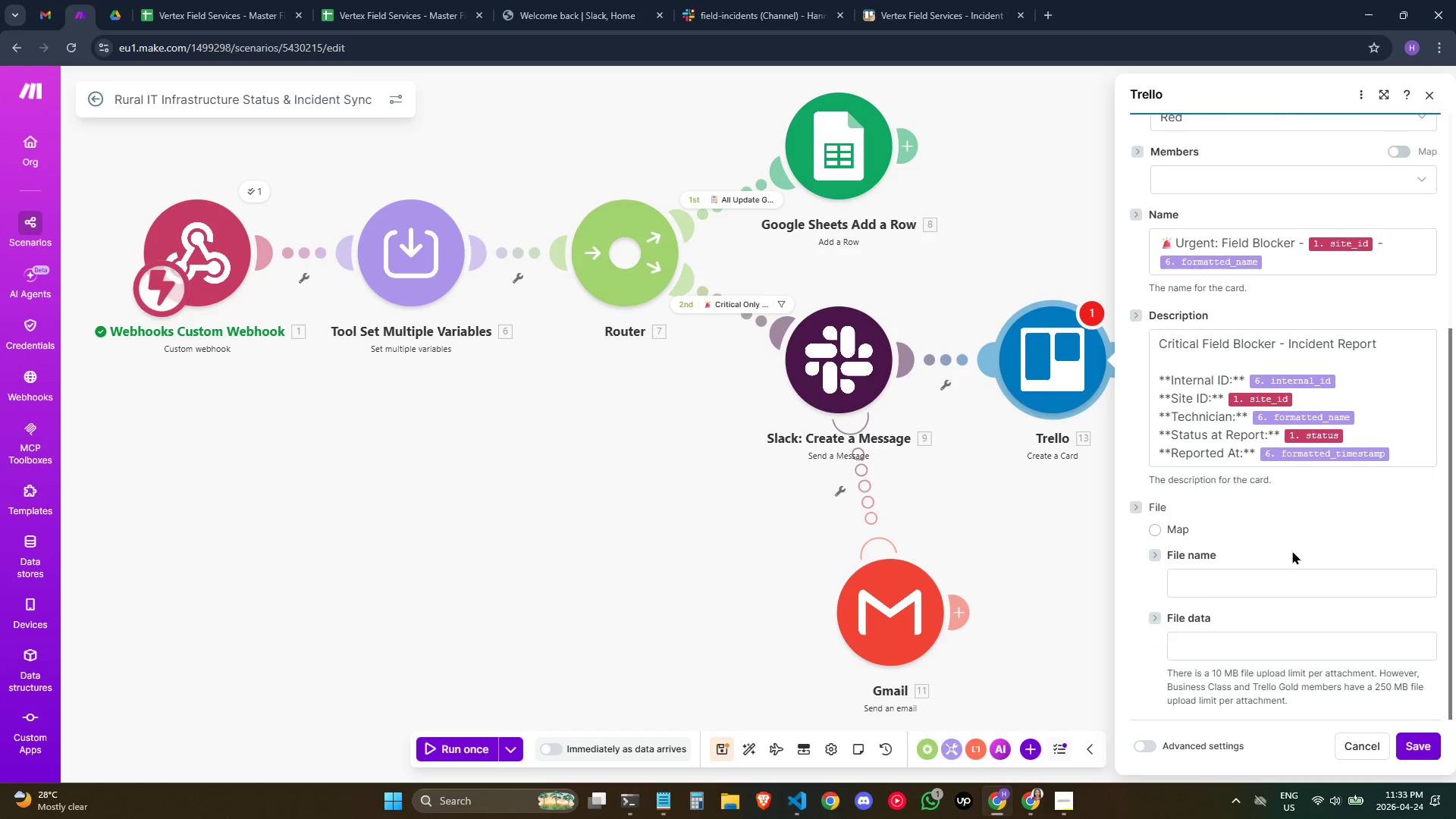 
scroll: coordinate [1291, 551], scroll_direction: up, amount: 2.0
 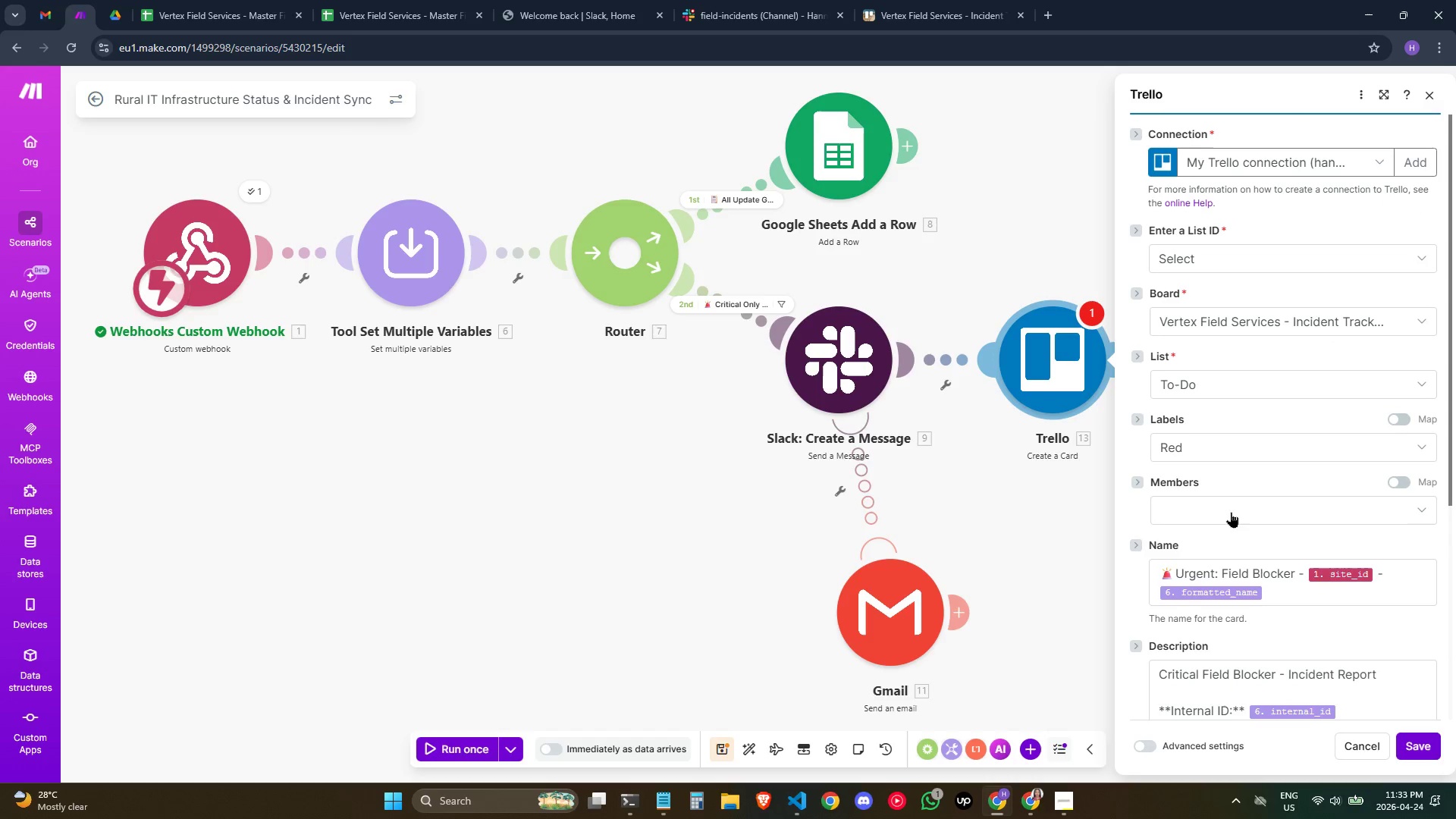 
scroll: coordinate [1245, 499], scroll_direction: down, amount: 1.0
 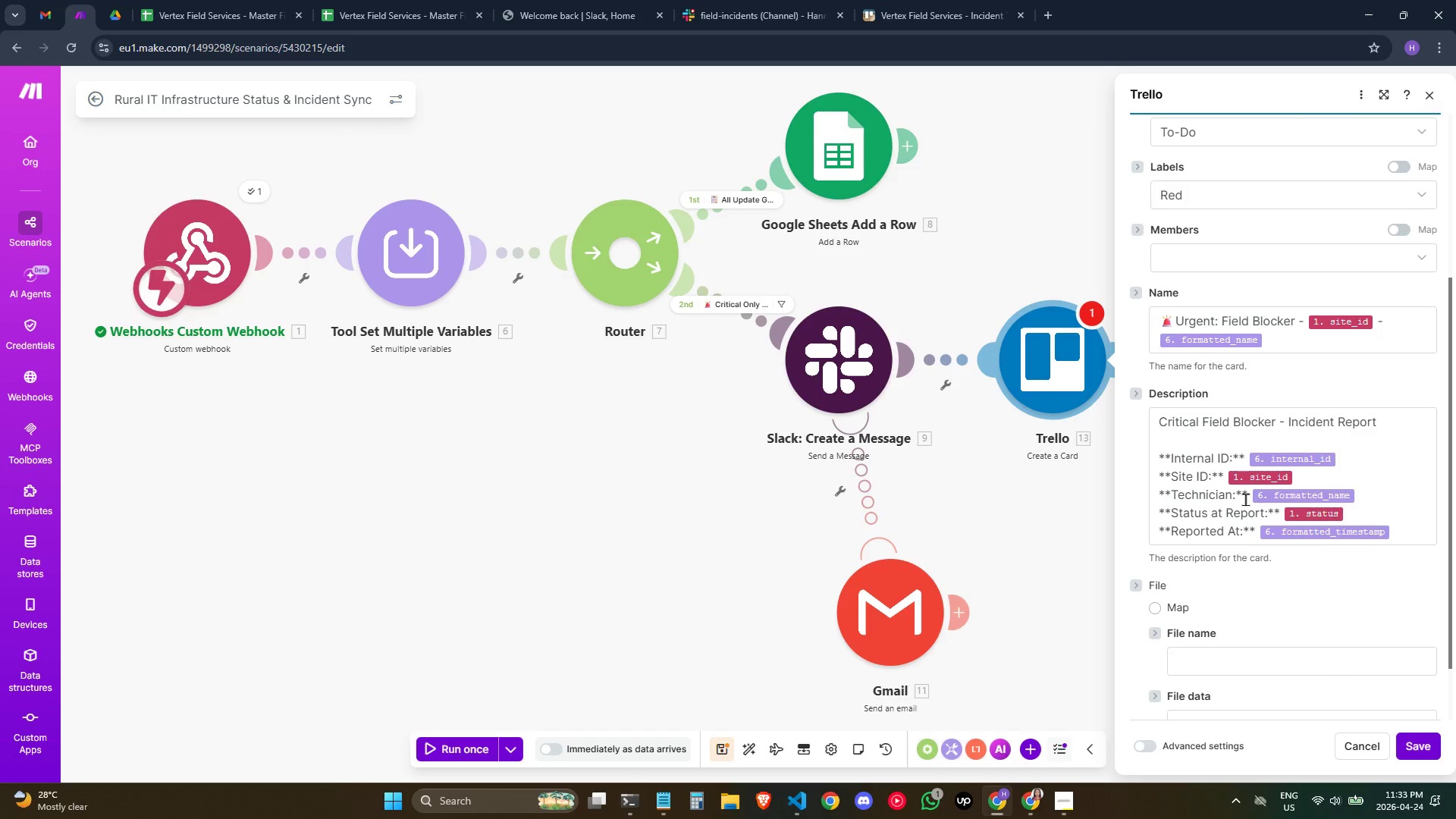 
wait(7.09)
 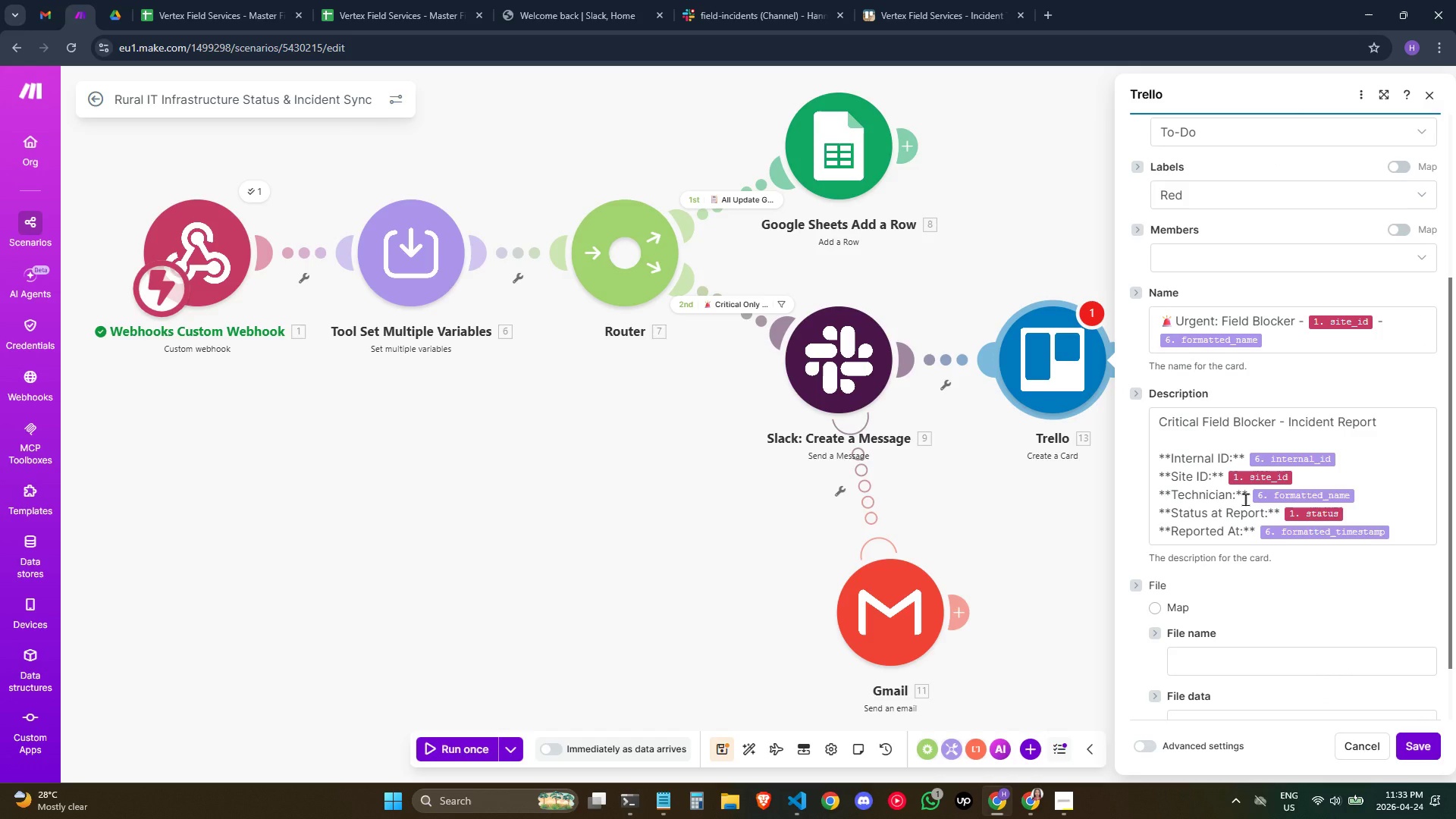 
mouse_move([1298, 537])
 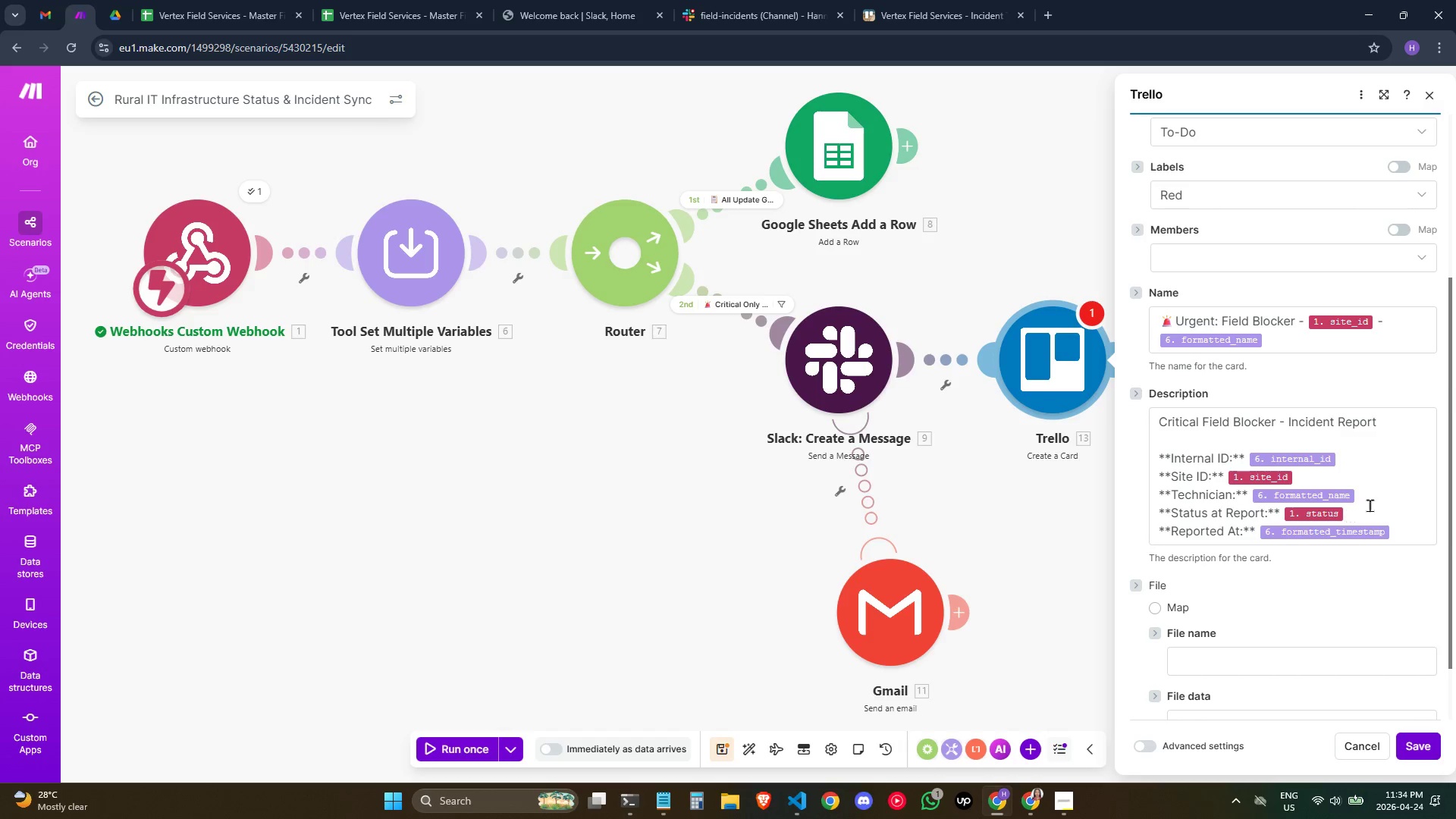 
left_click([1414, 527])
 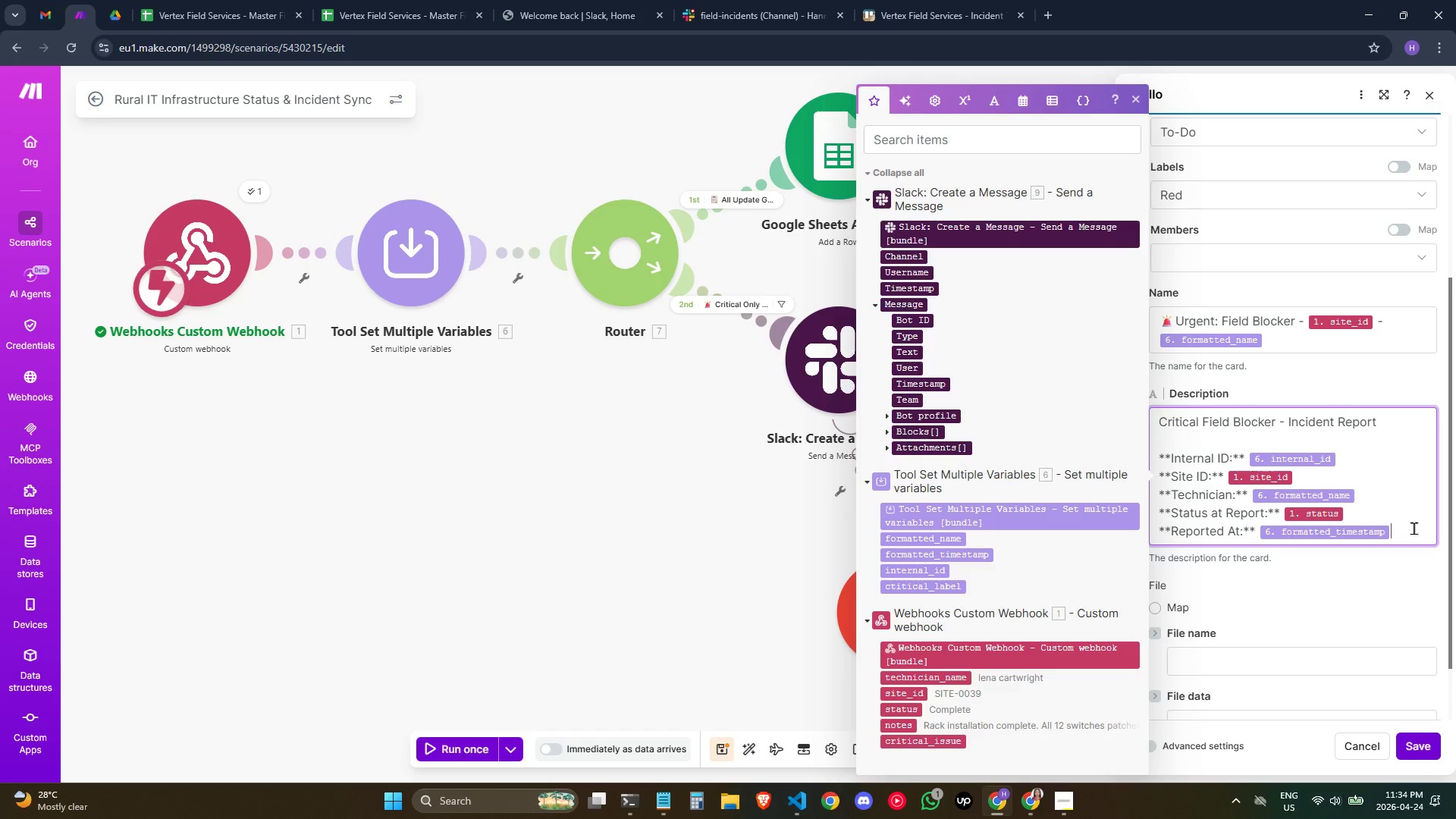 
wait(5.8)
 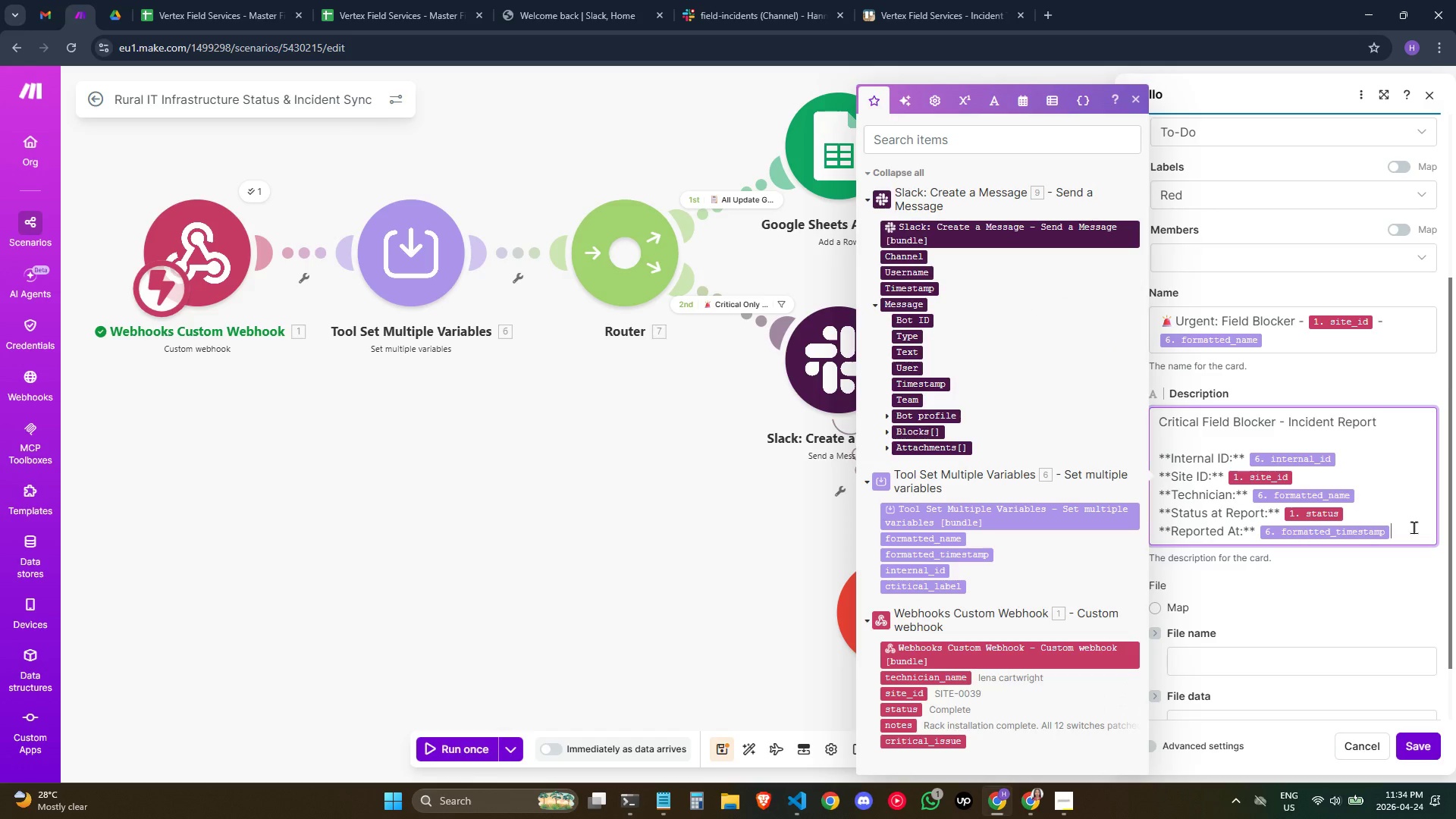 
key(Enter)
 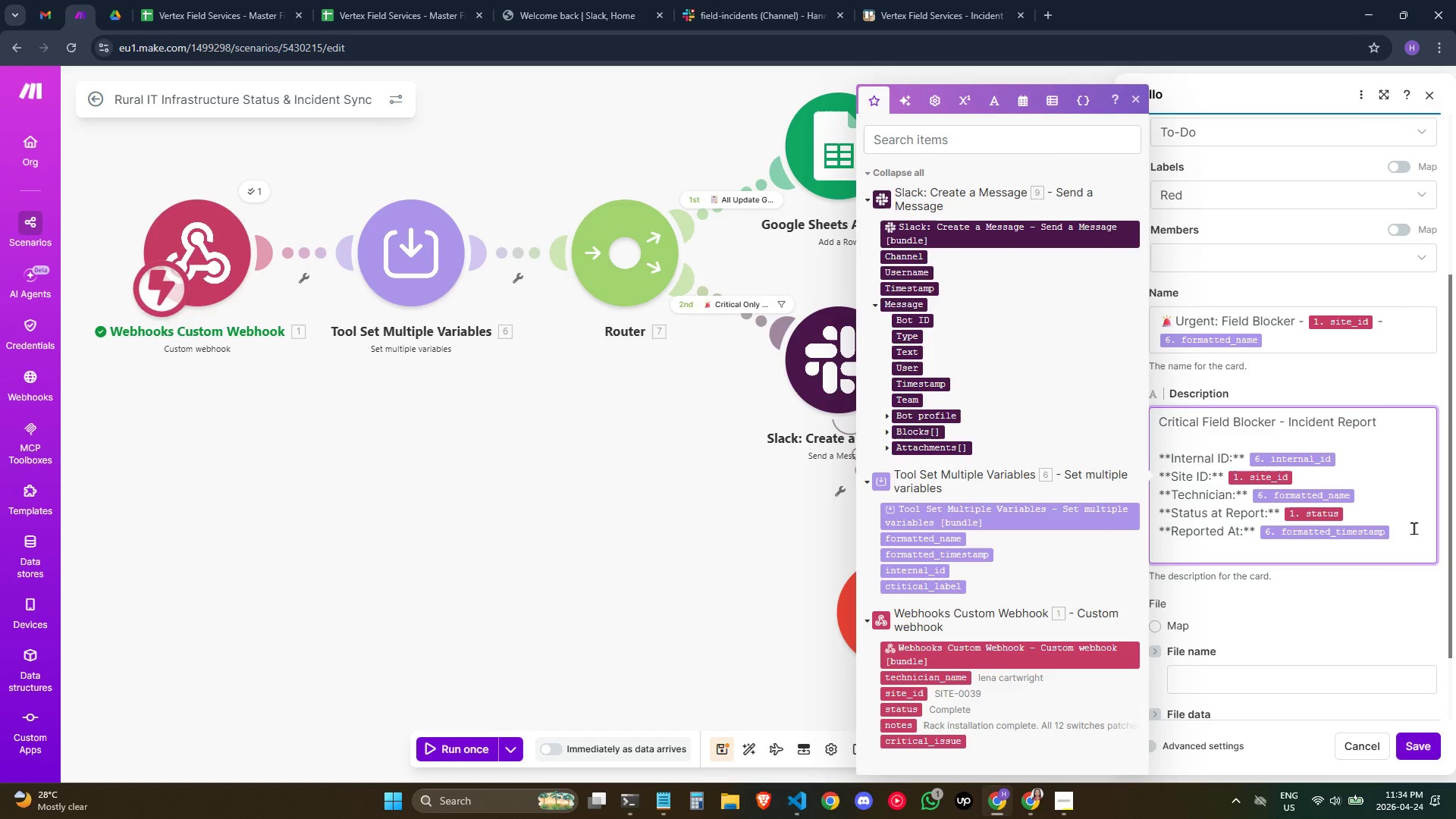 
key(Enter)
 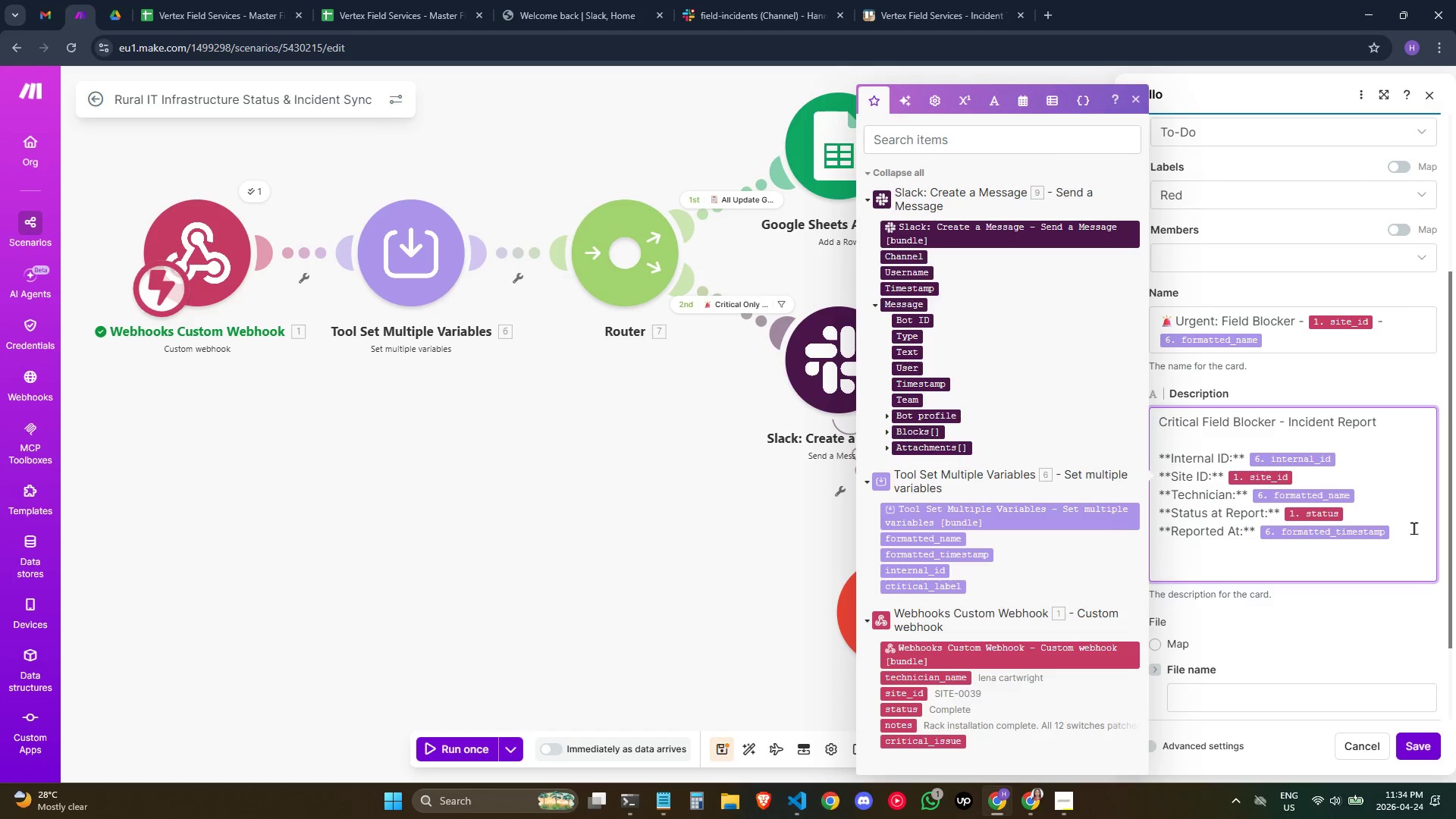 
hold_key(key=Minus, duration=0.77)
 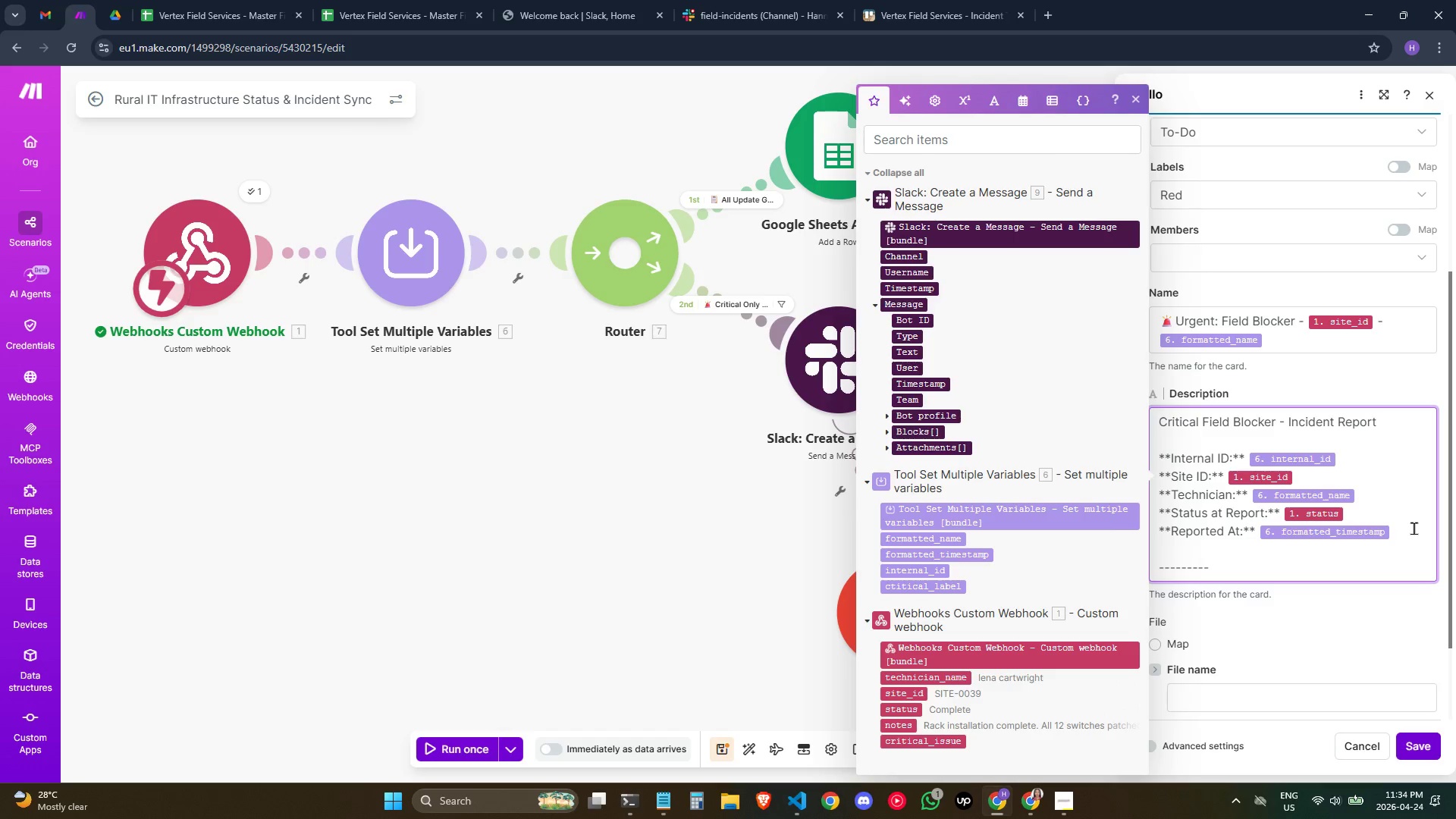 
key(Backspace)
 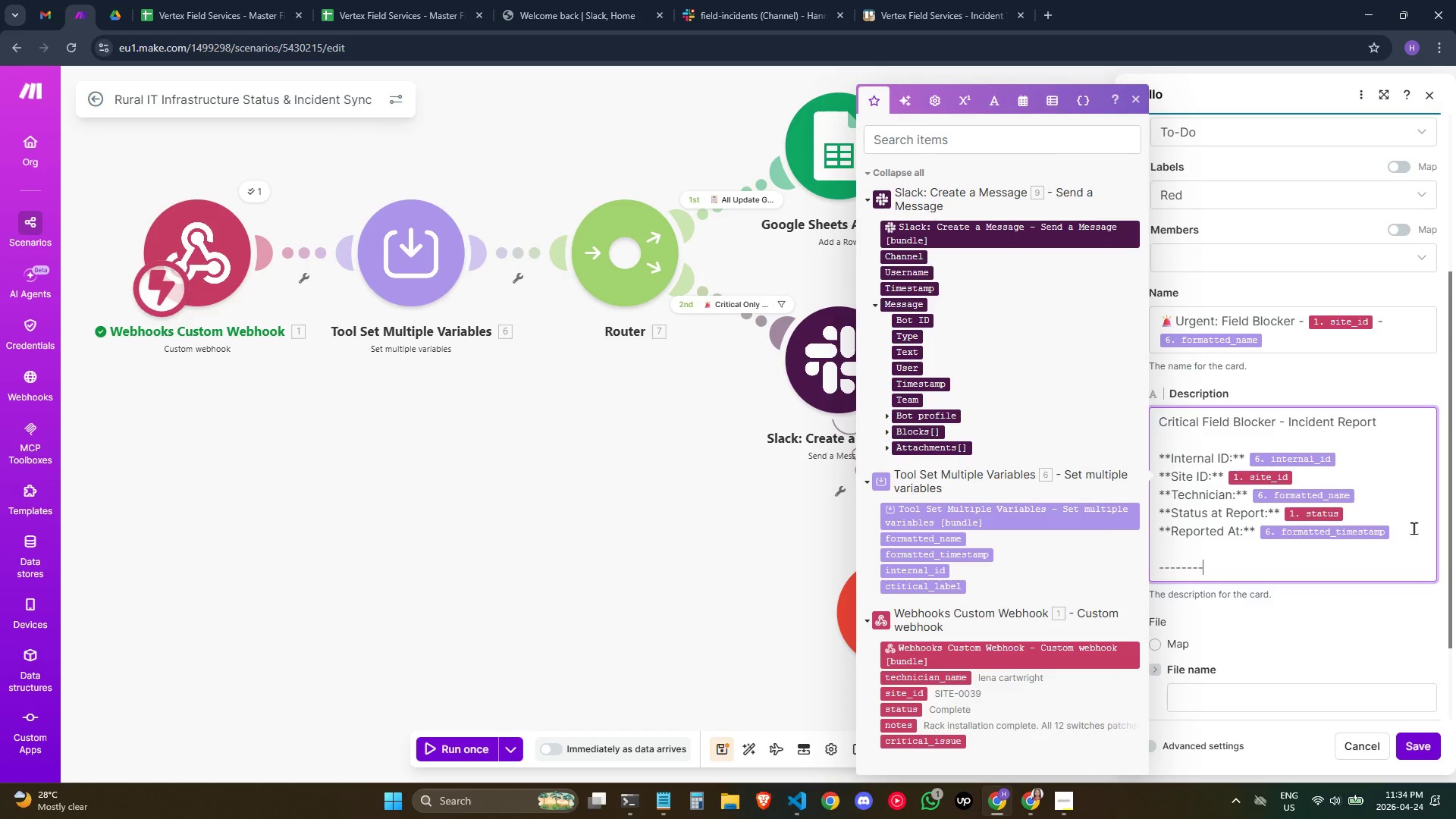 
key(Backspace)
 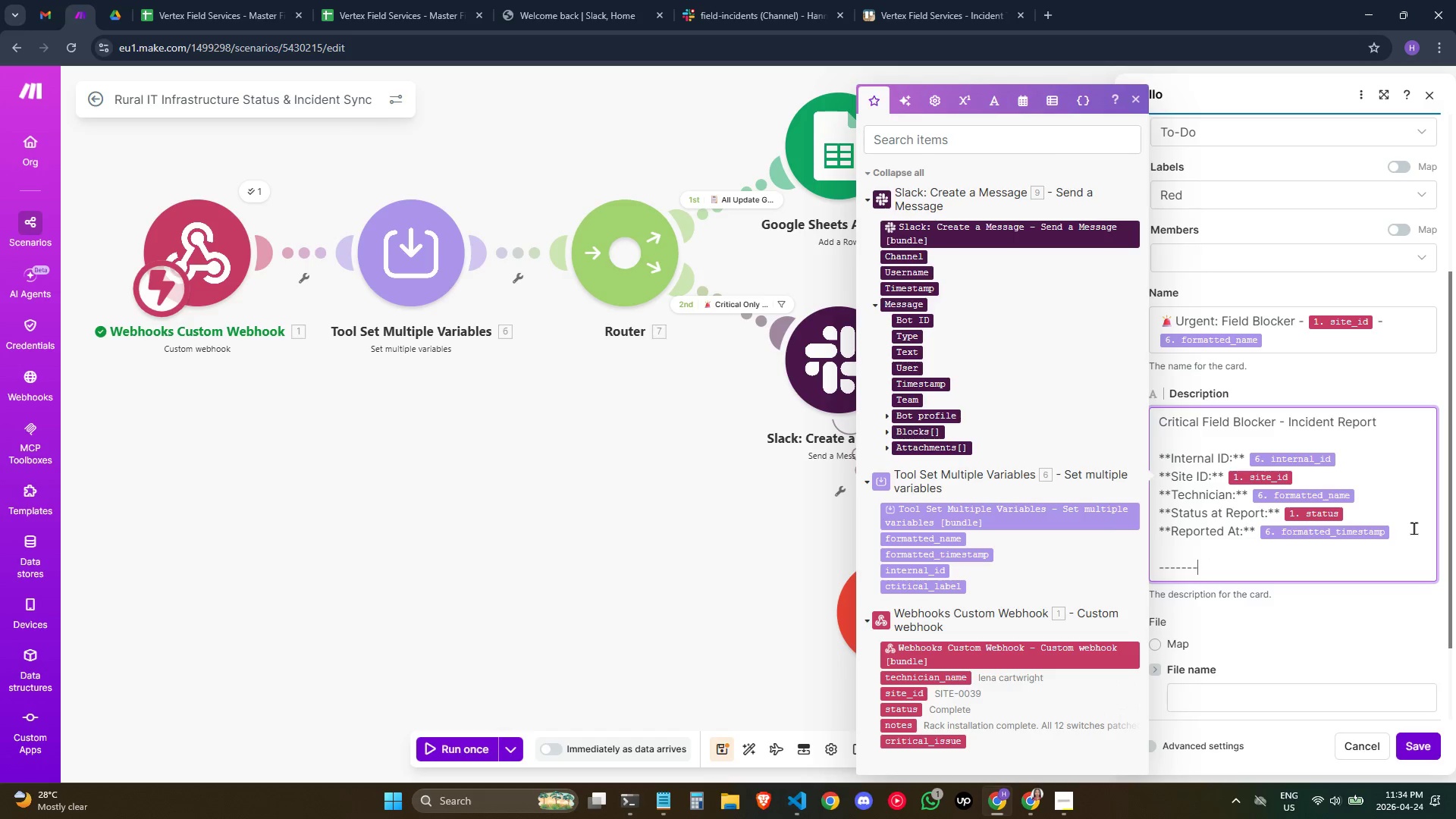 
key(Backspace)
 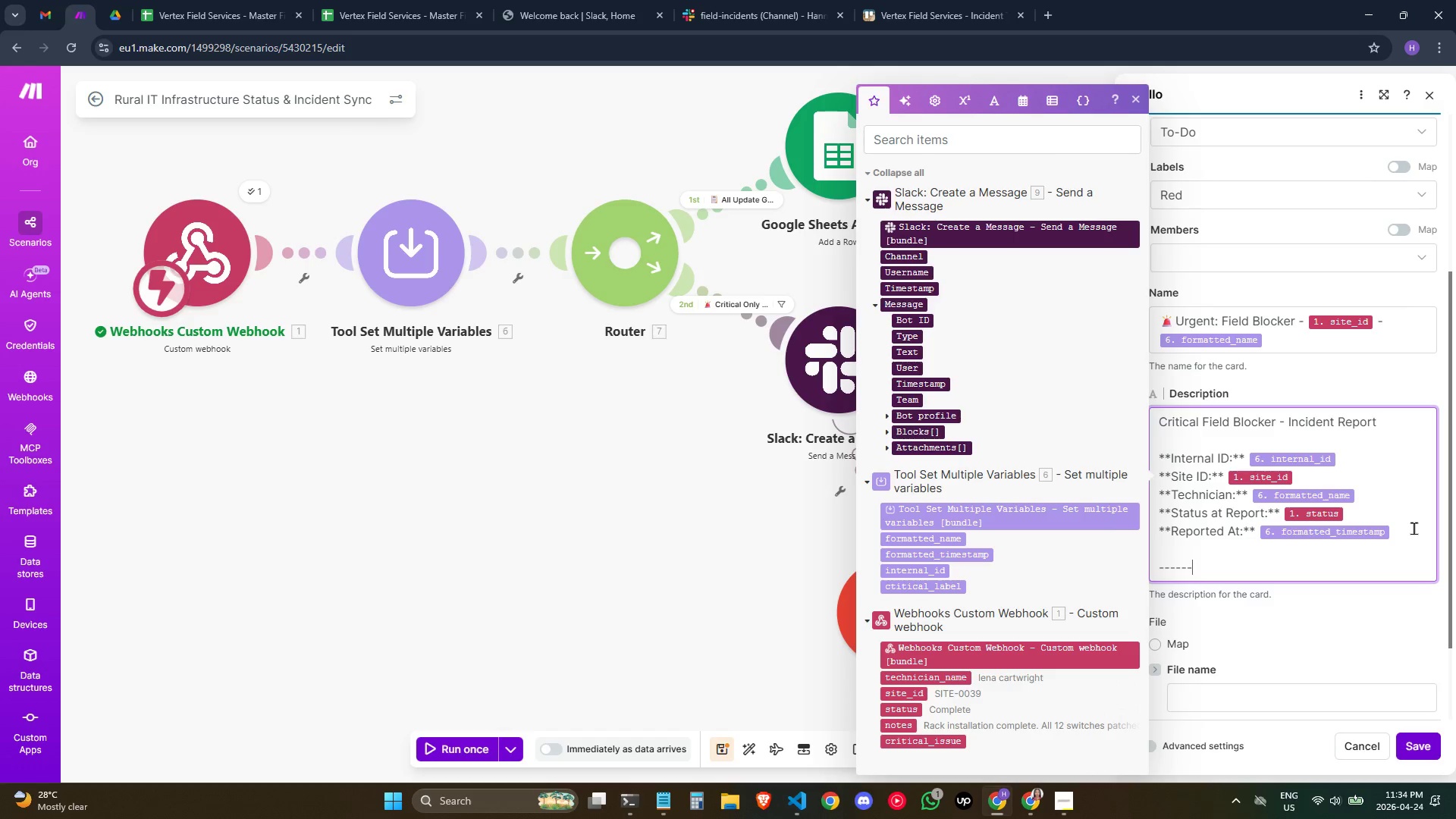 
key(Backspace)
 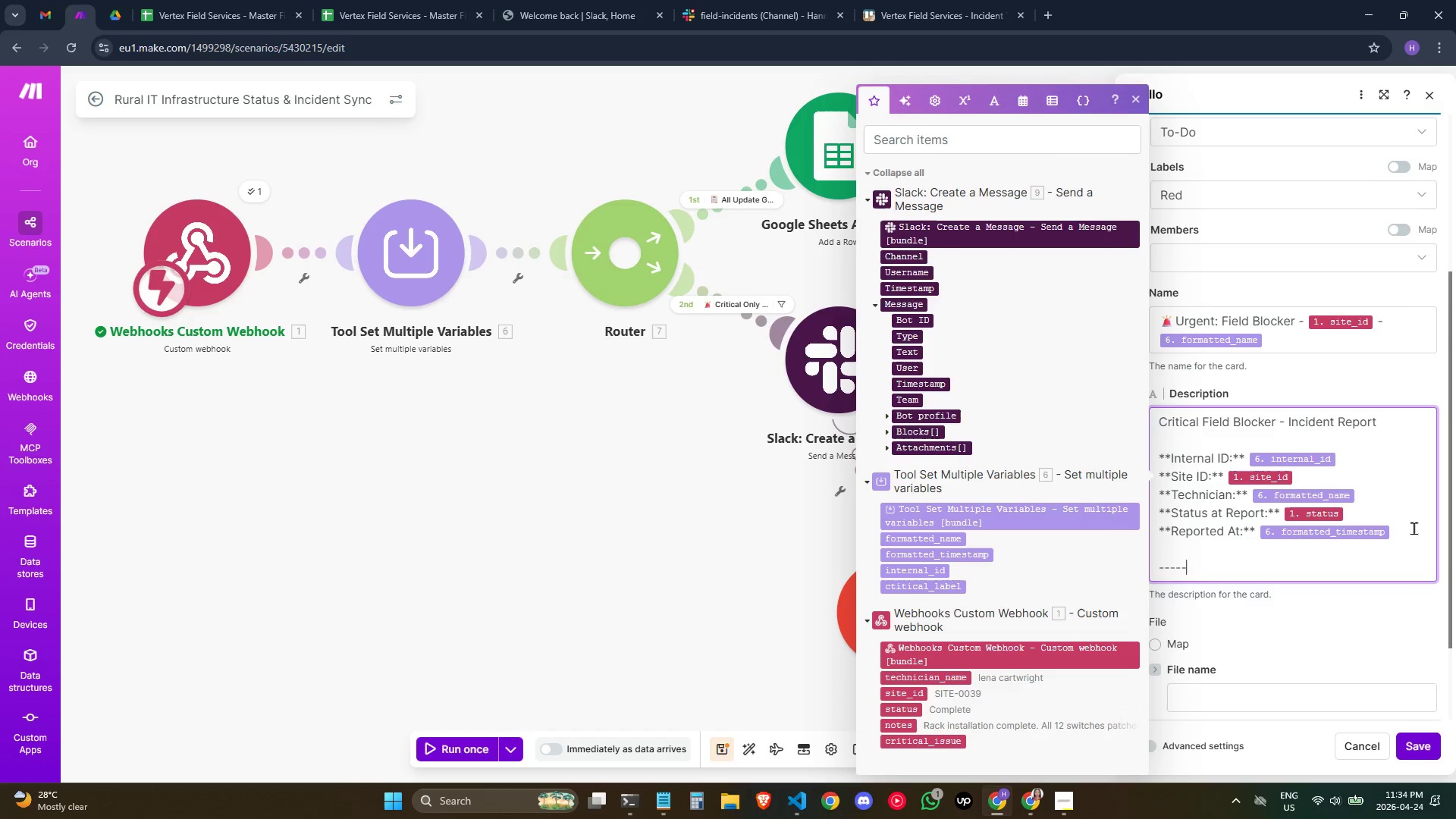 
key(Backspace)
 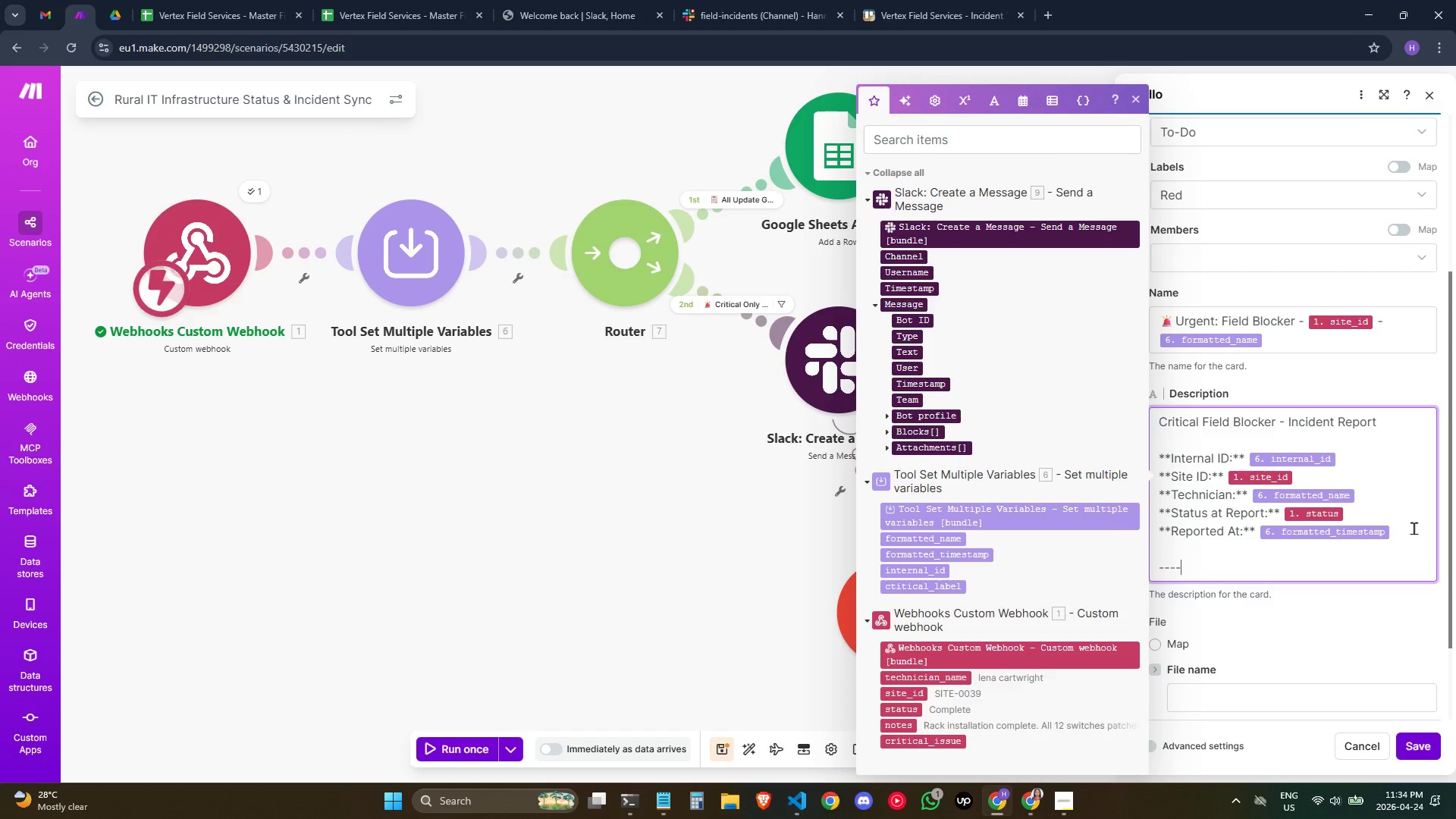 
key(Backspace)
 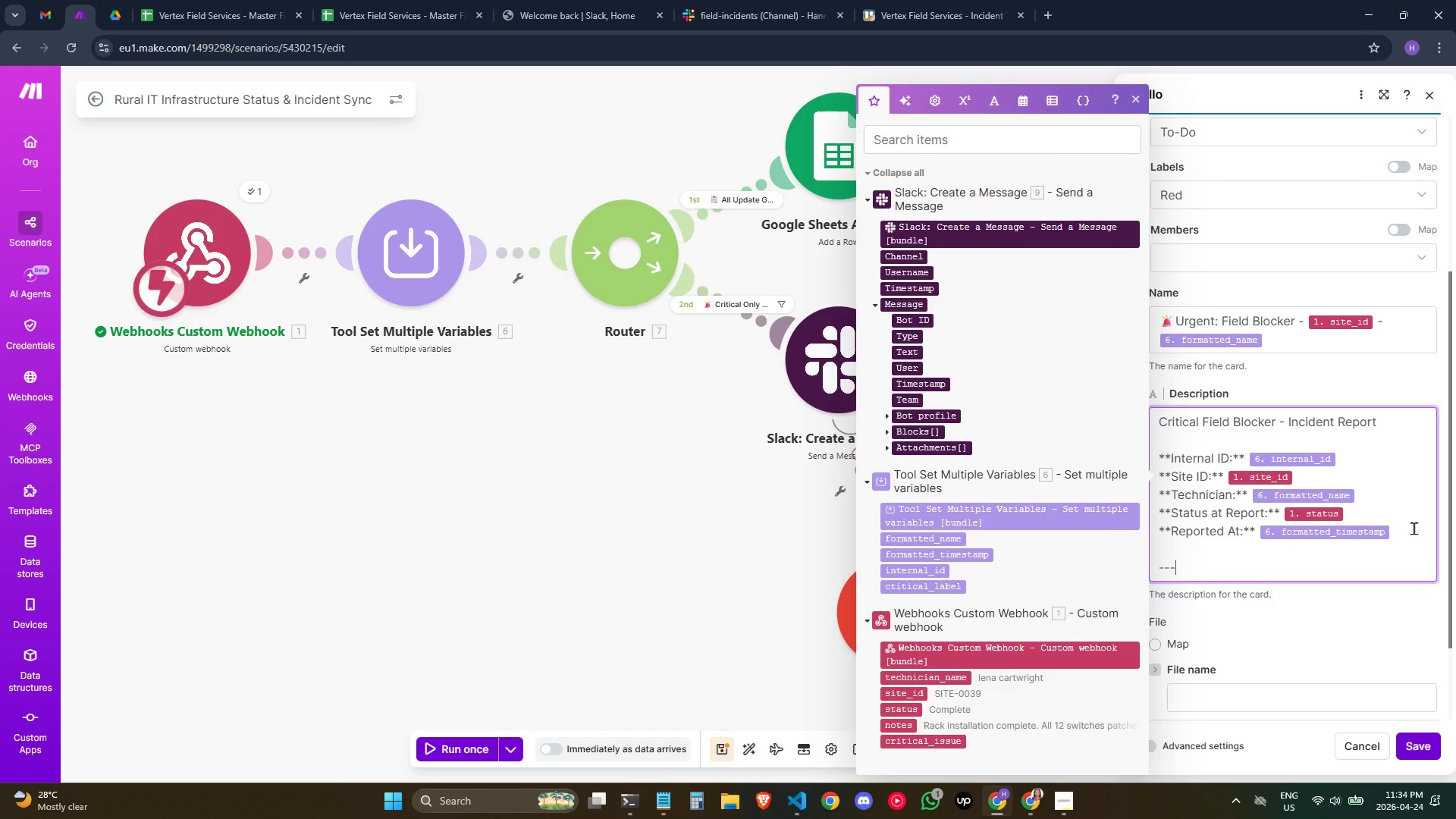 
key(Enter)
 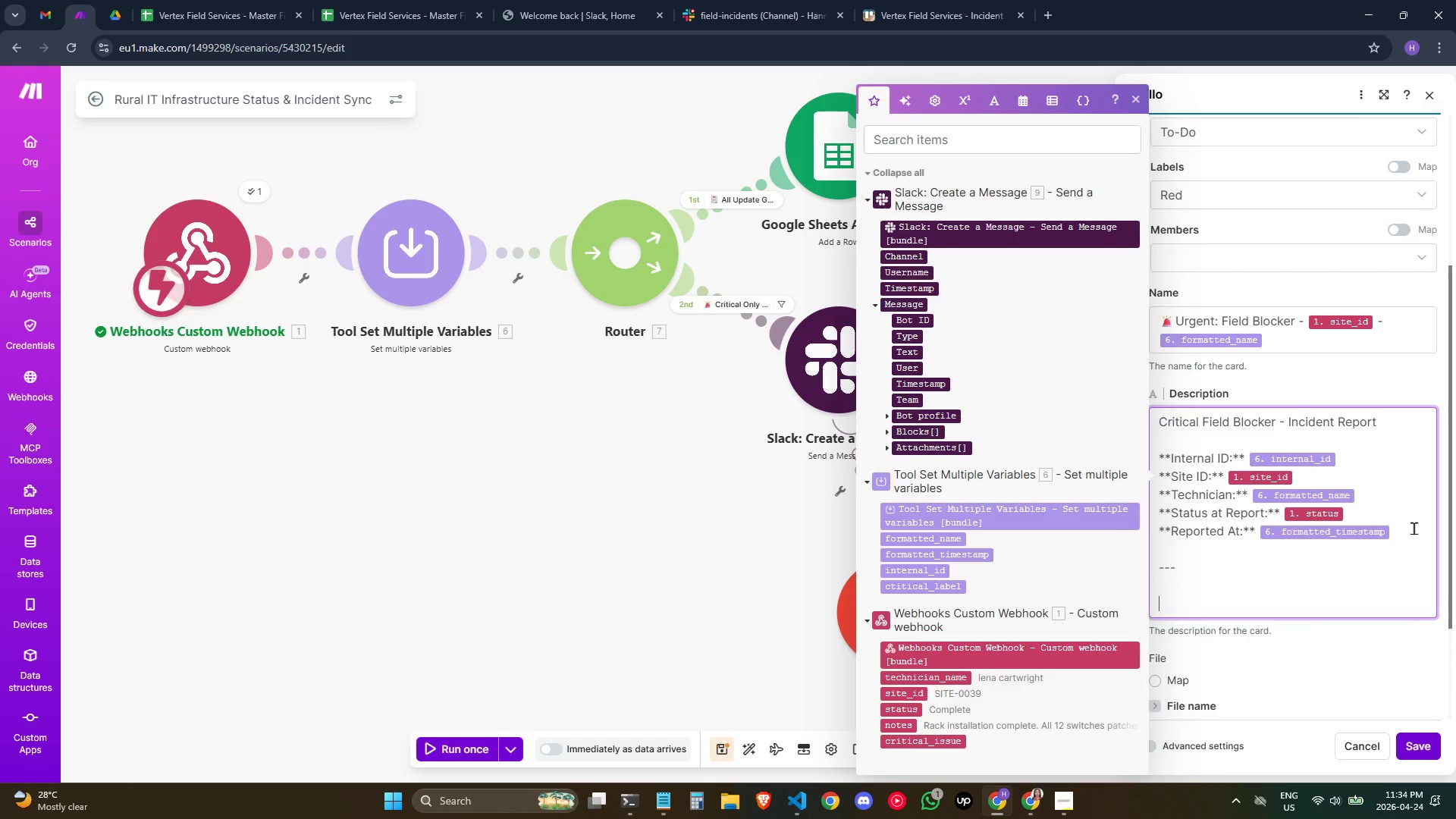 
key(Enter)
 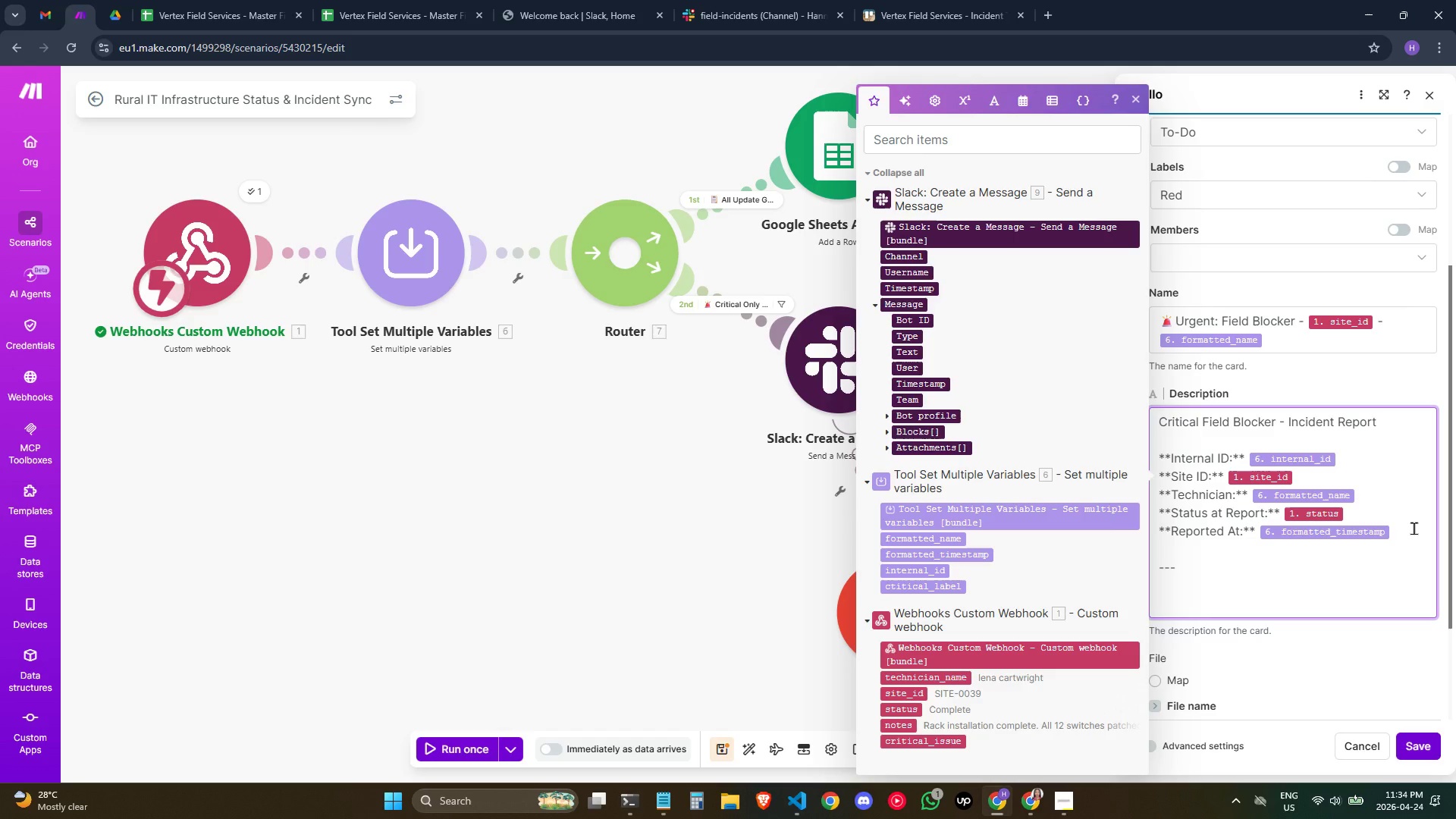 
type(### Technician's File)
key(Backspace)
key(Backspace)
type(eld Notes)
 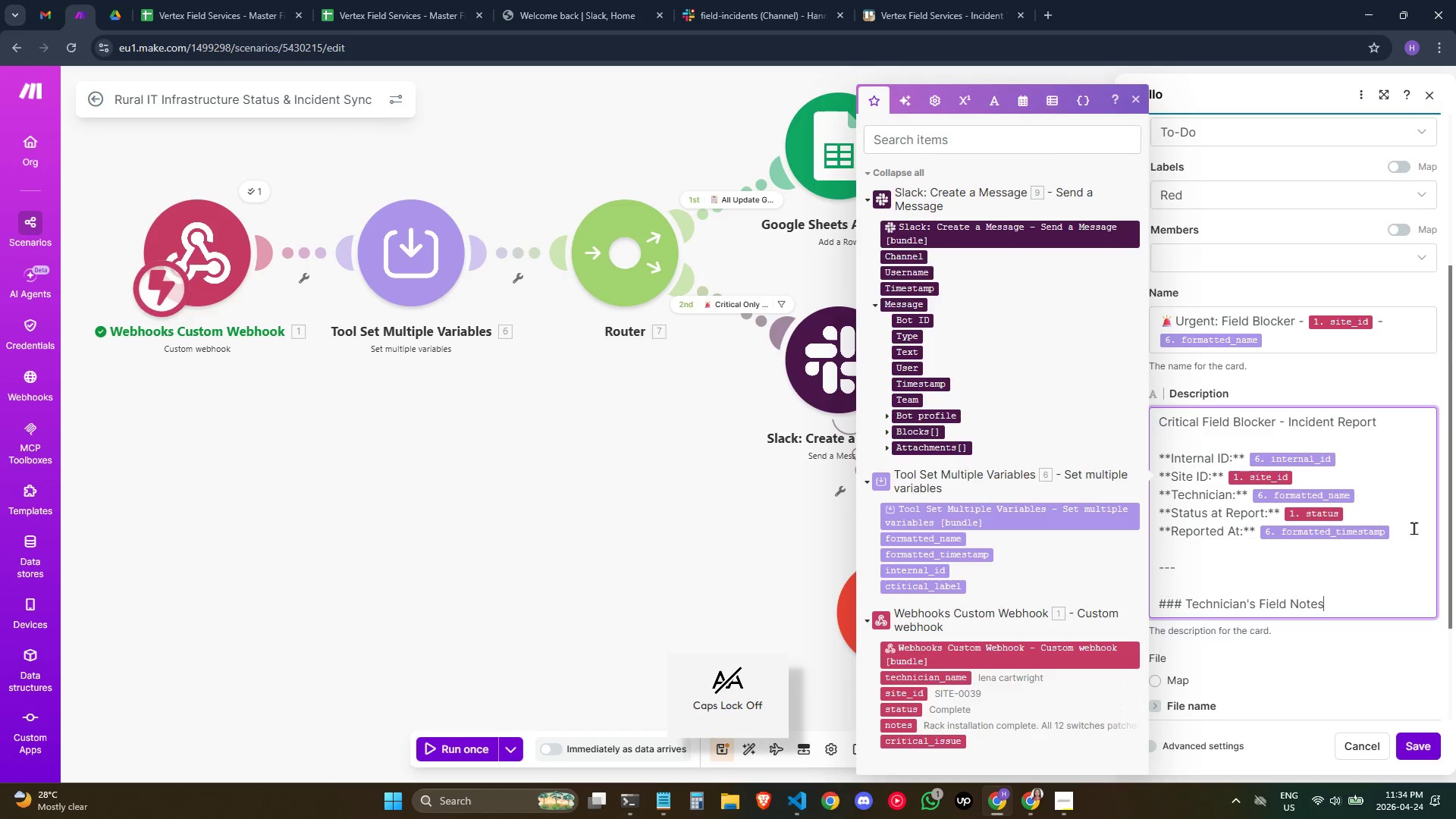 
key(Enter)
 